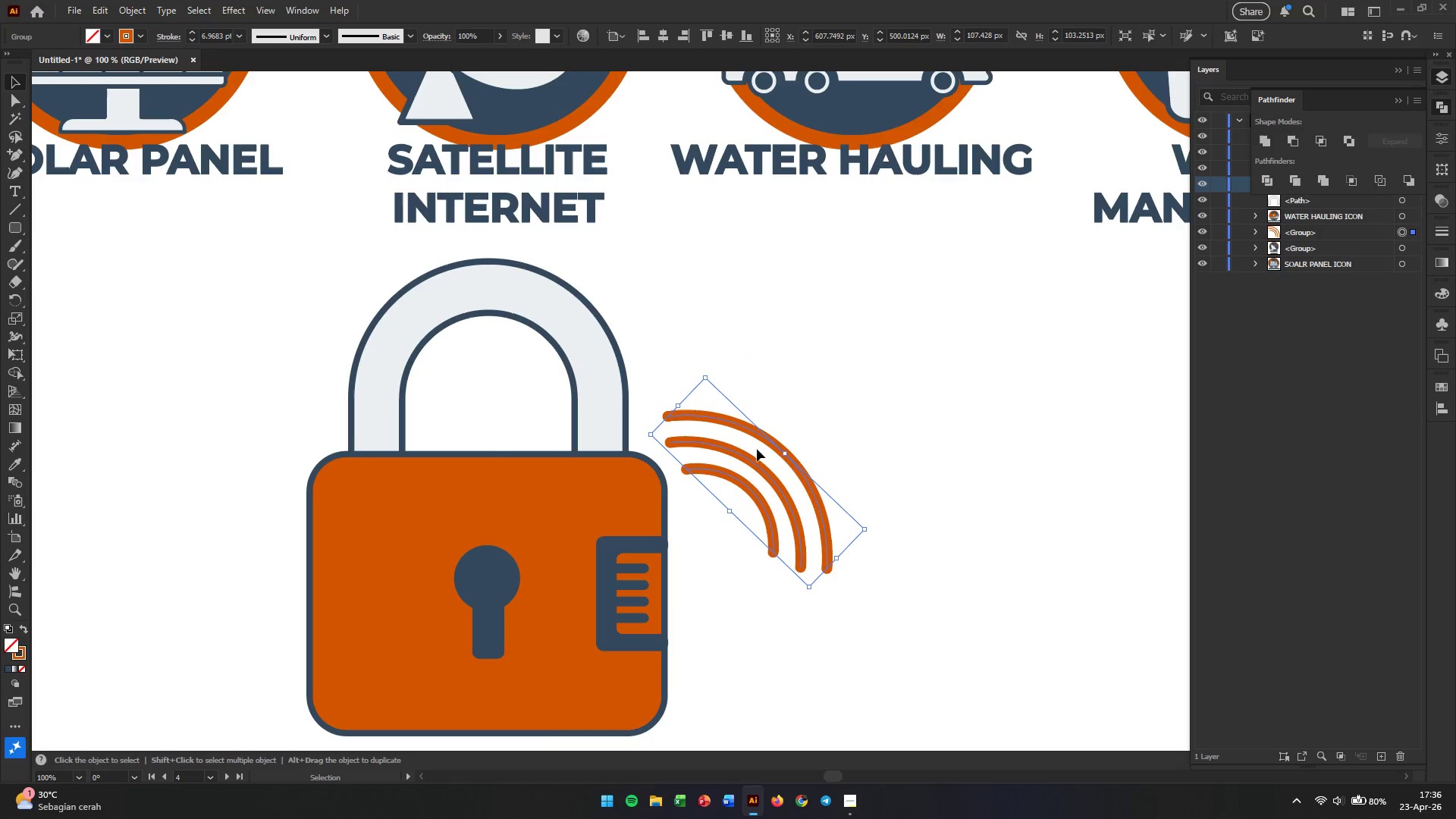 
left_click_drag(start_coordinate=[783, 452], to_coordinate=[797, 435])
 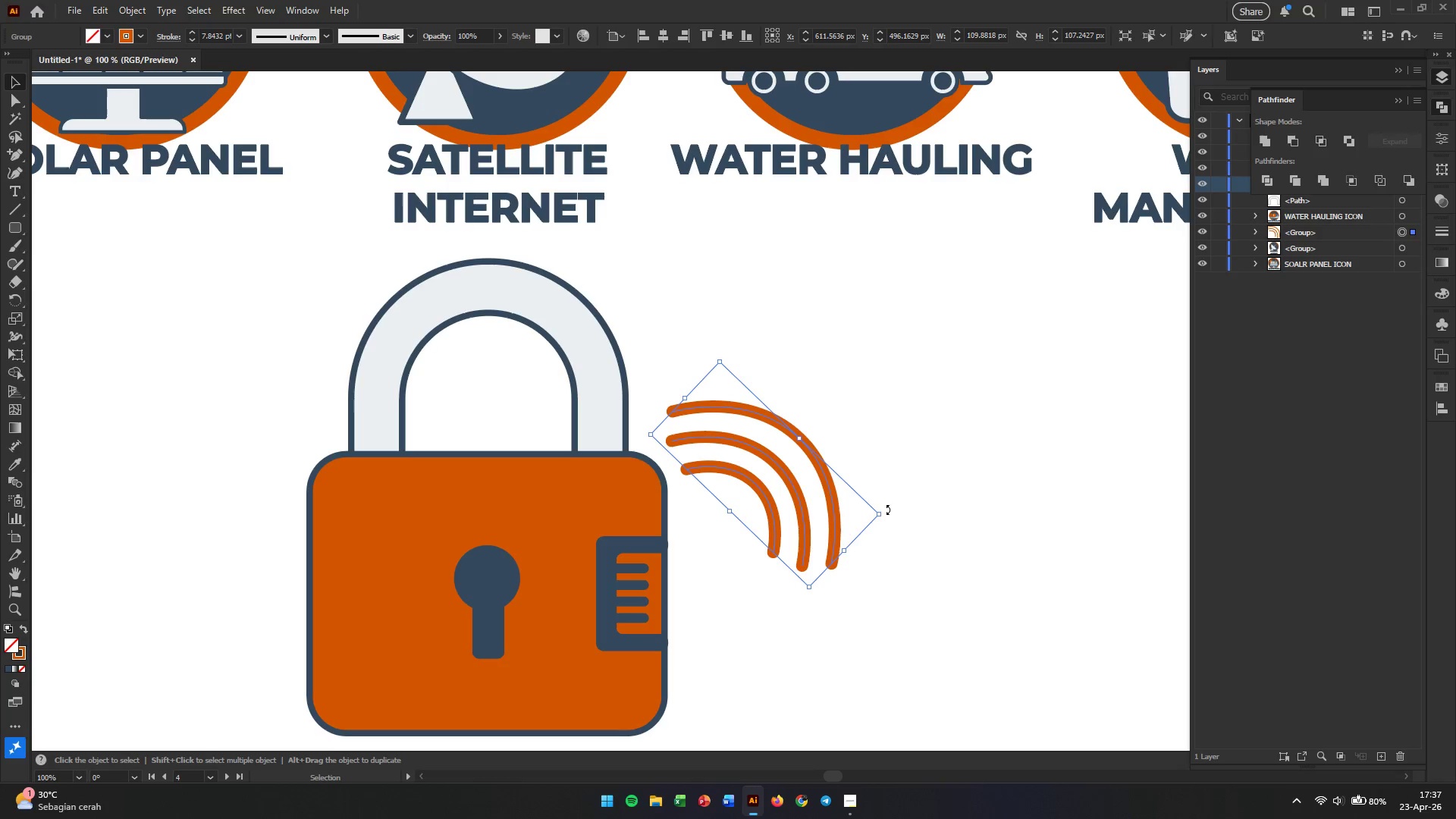 
left_click_drag(start_coordinate=[887, 510], to_coordinate=[830, 601])
 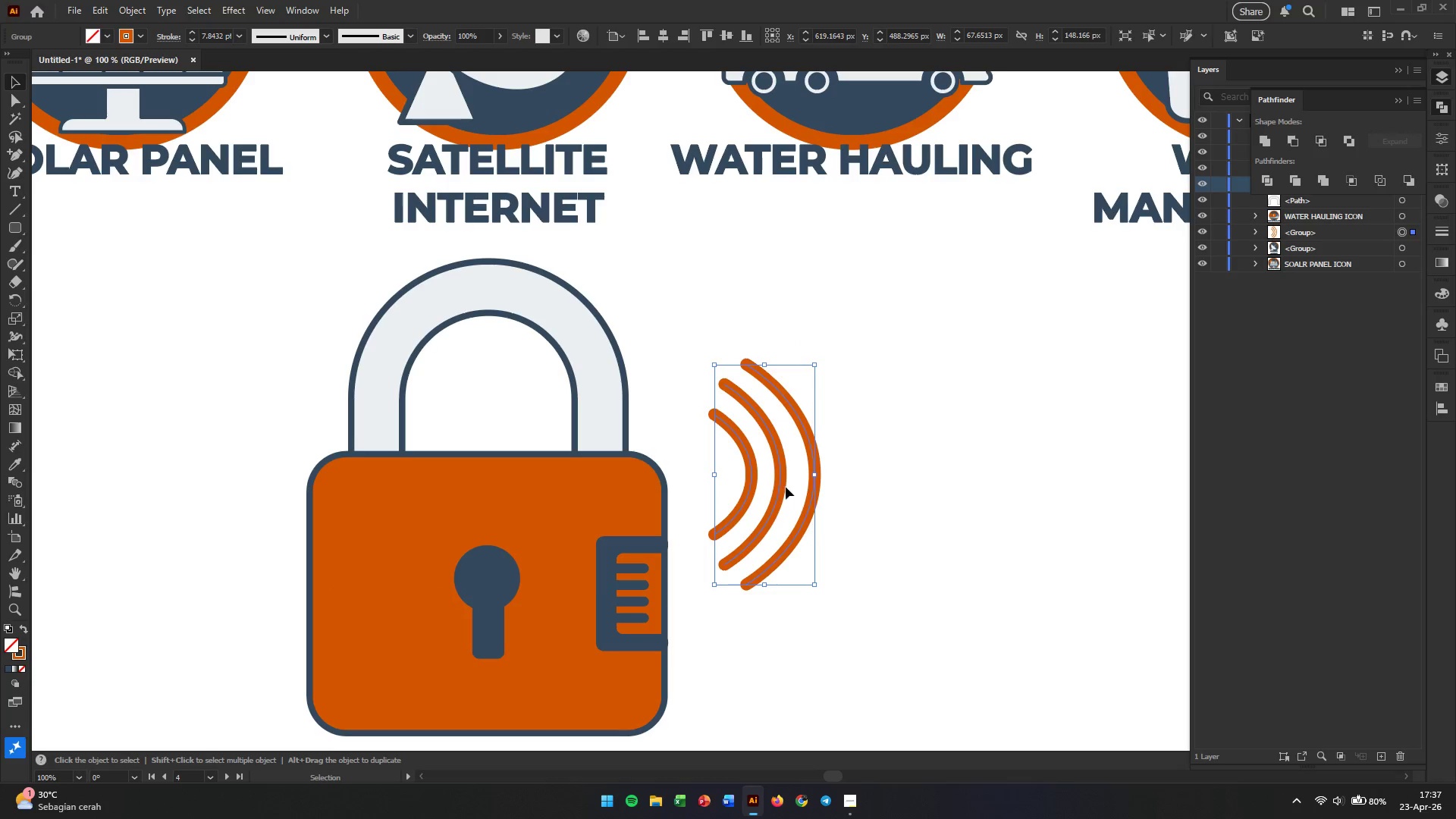 
left_click_drag(start_coordinate=[783, 482], to_coordinate=[777, 574])
 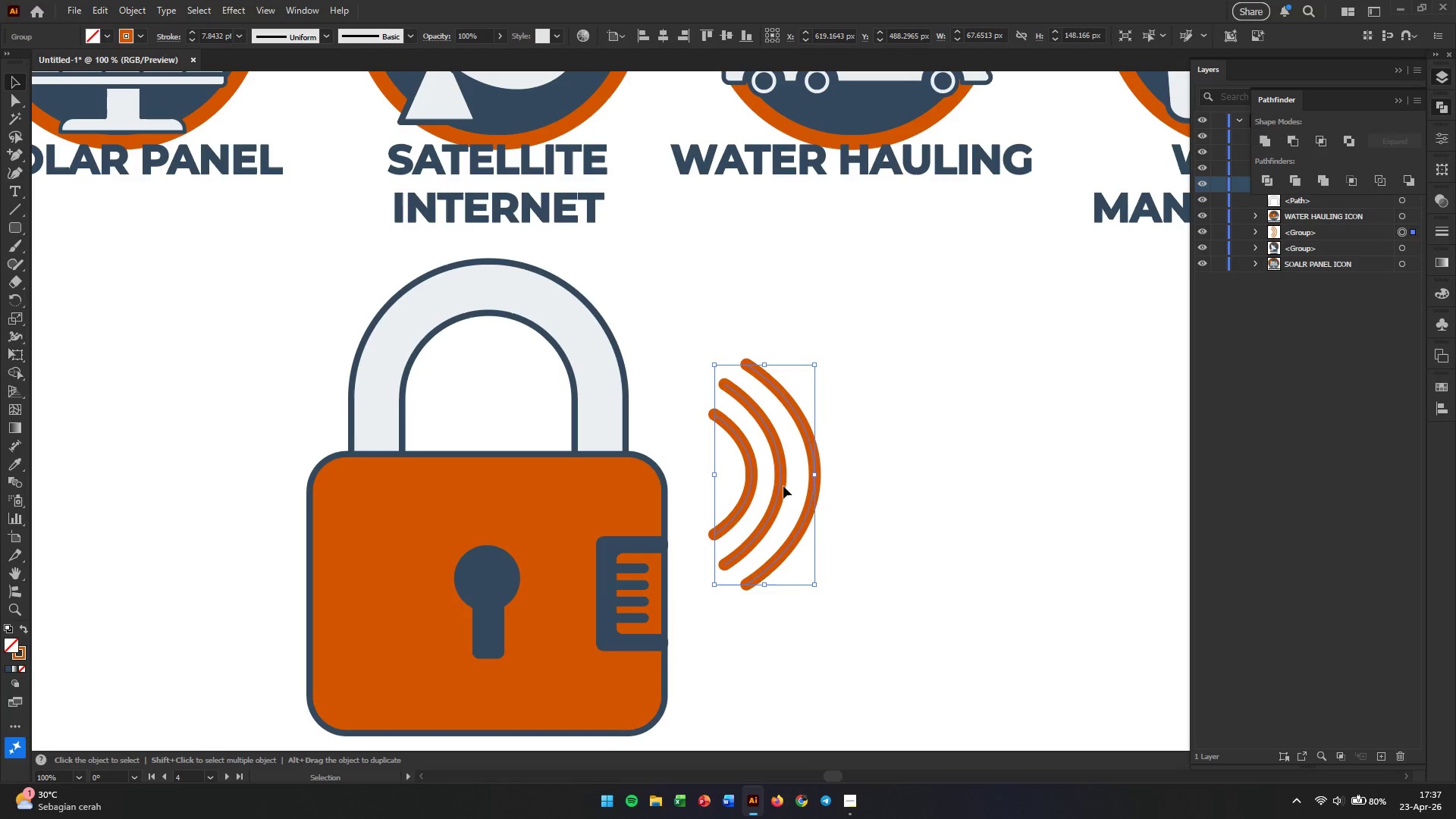 
left_click_drag(start_coordinate=[781, 481], to_coordinate=[760, 603])
 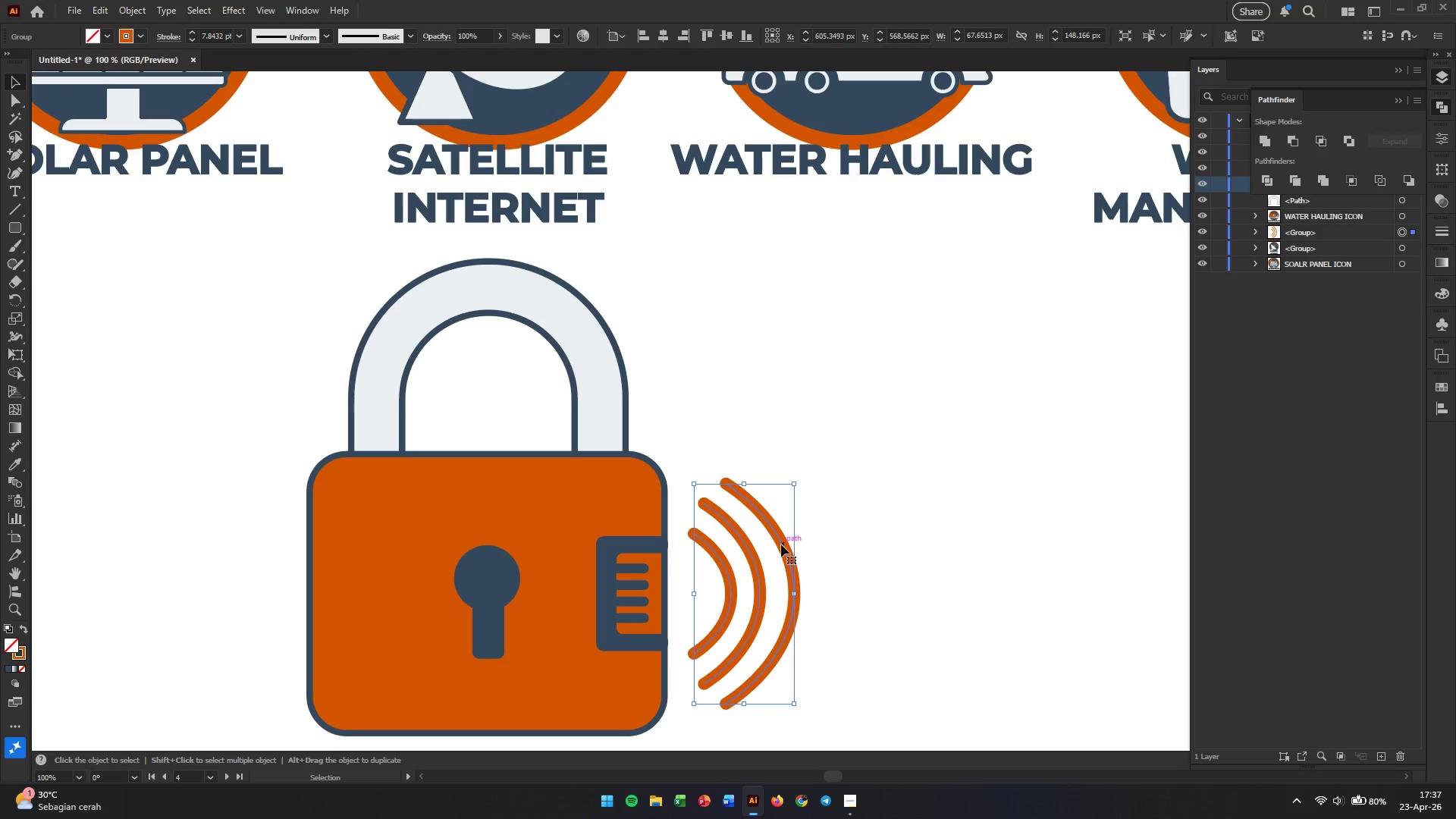 
wait(8.08)
 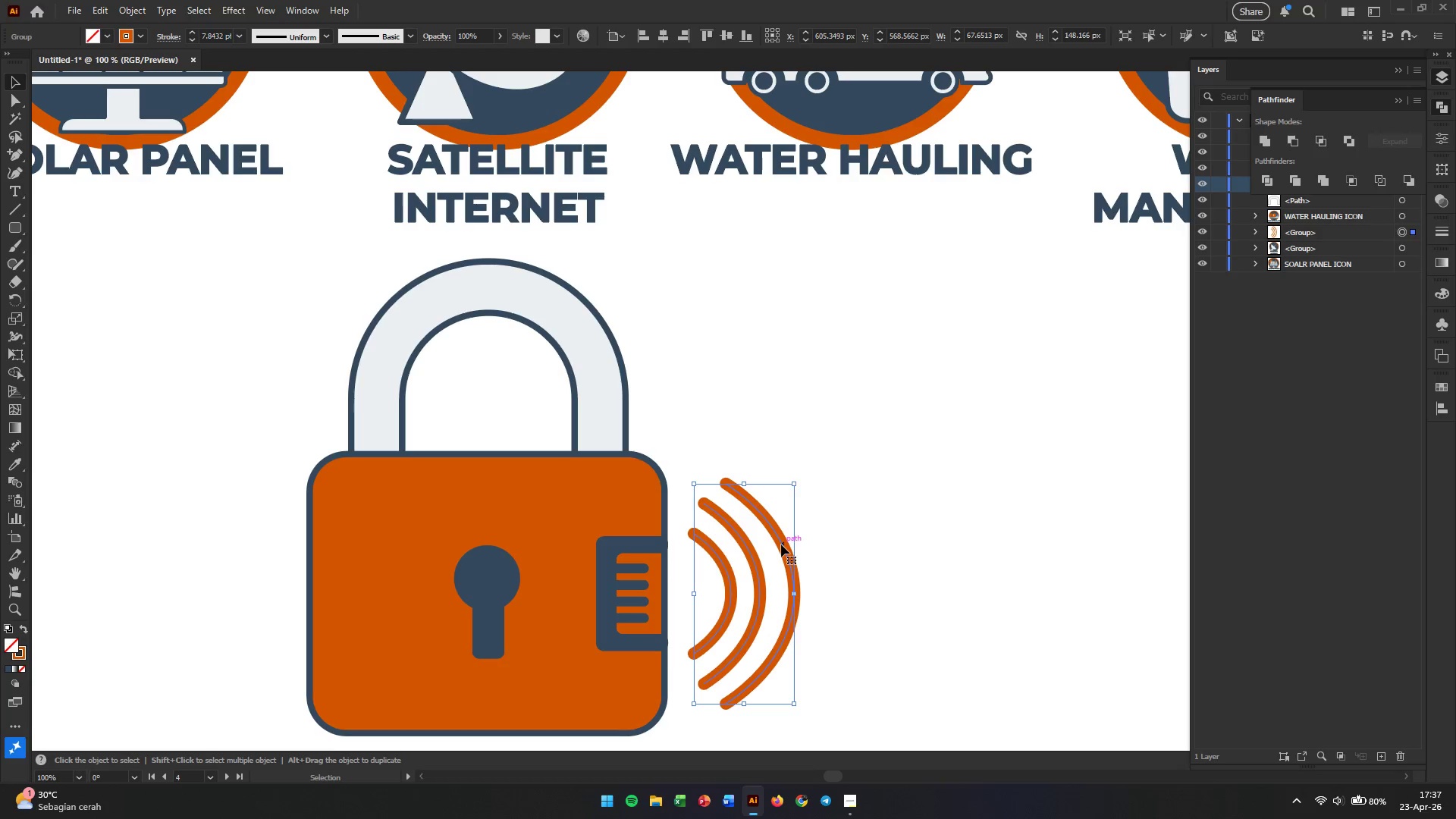 
hold_key(key=ShiftLeft, duration=2.2)
left_click_drag(start_coordinate=[747, 702], to_coordinate=[747, 588])
 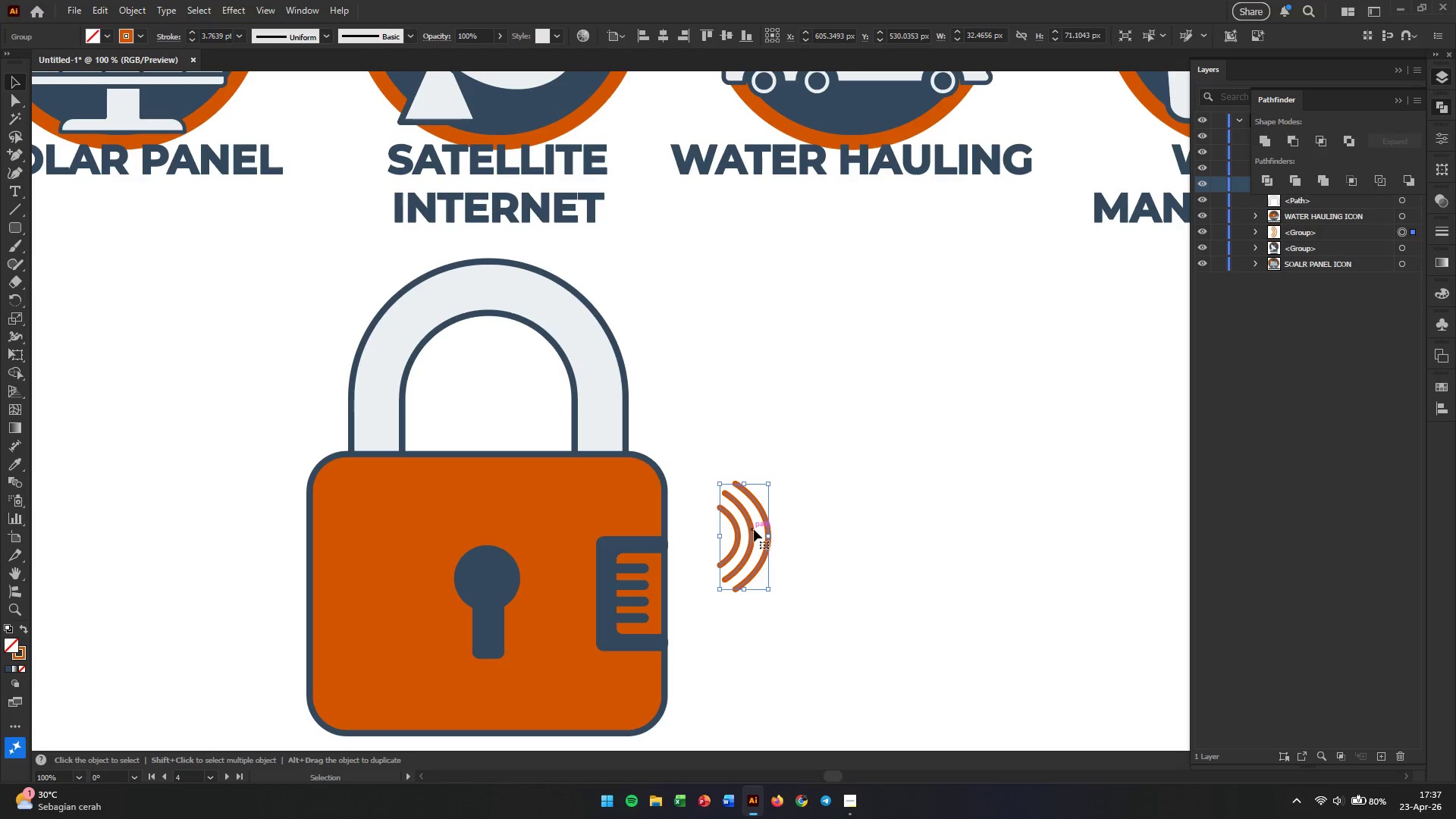 
left_click([754, 532])
 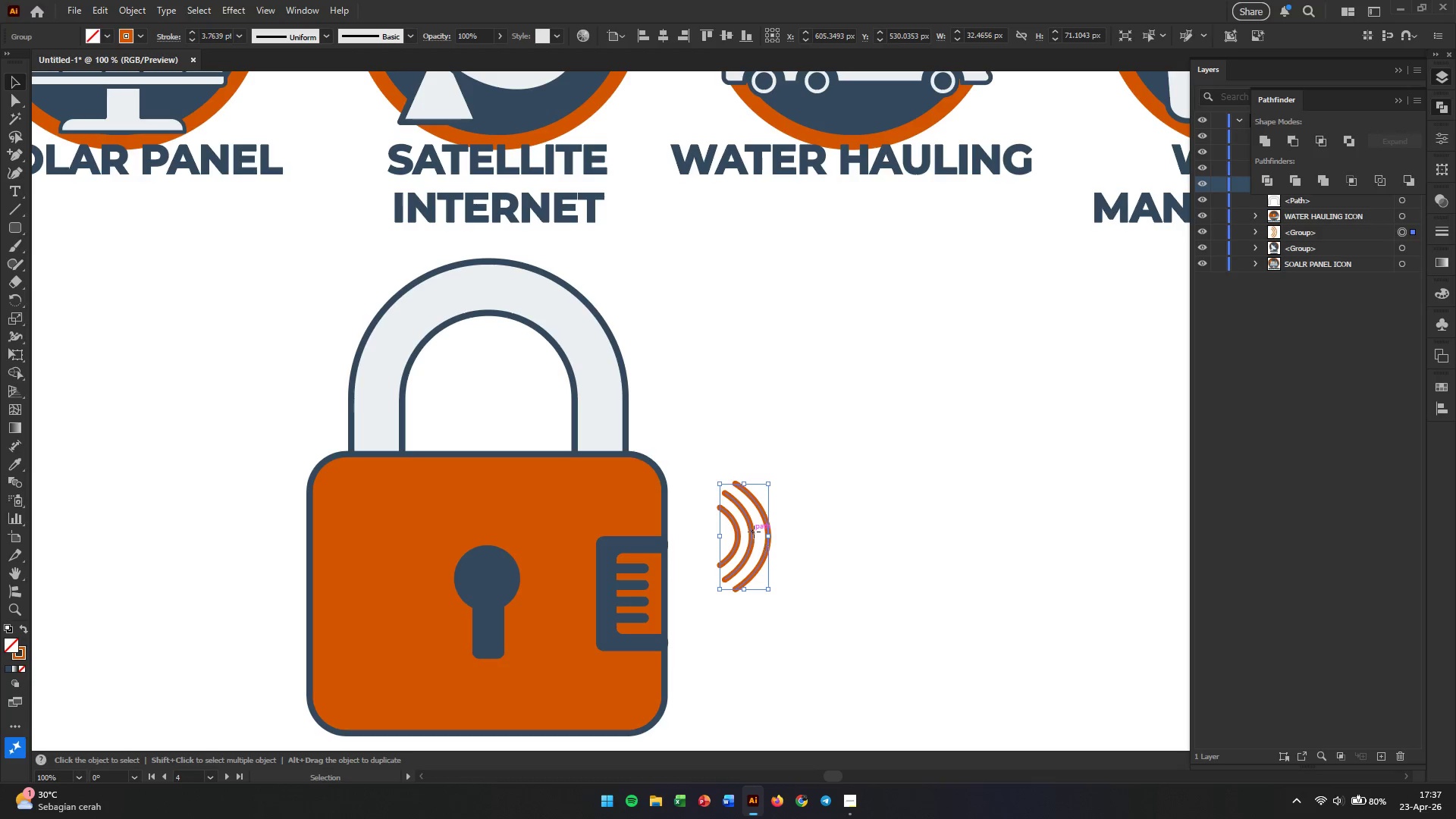 
left_click_drag(start_coordinate=[754, 532], to_coordinate=[749, 551])
 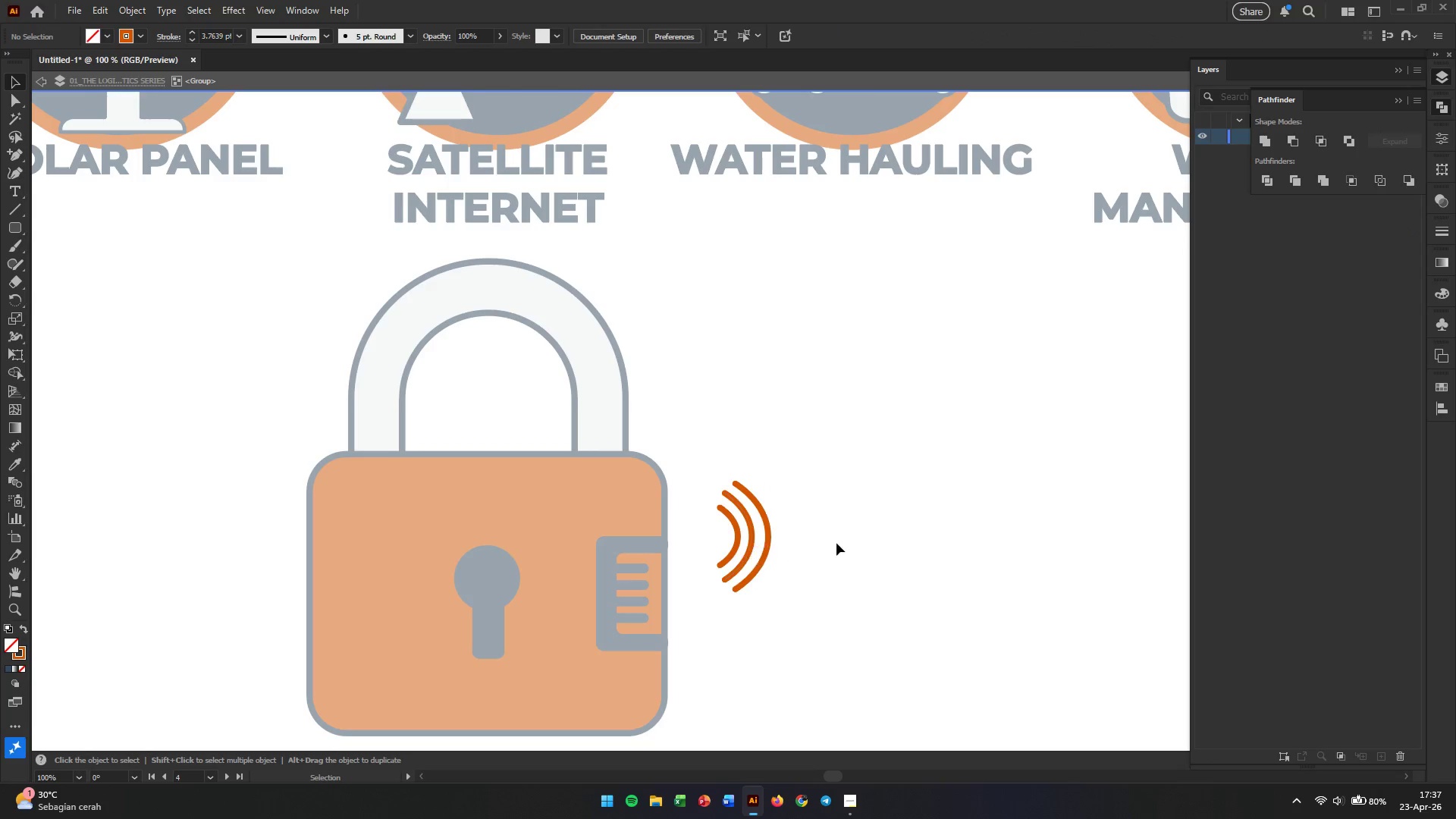 
double_click([836, 543])
 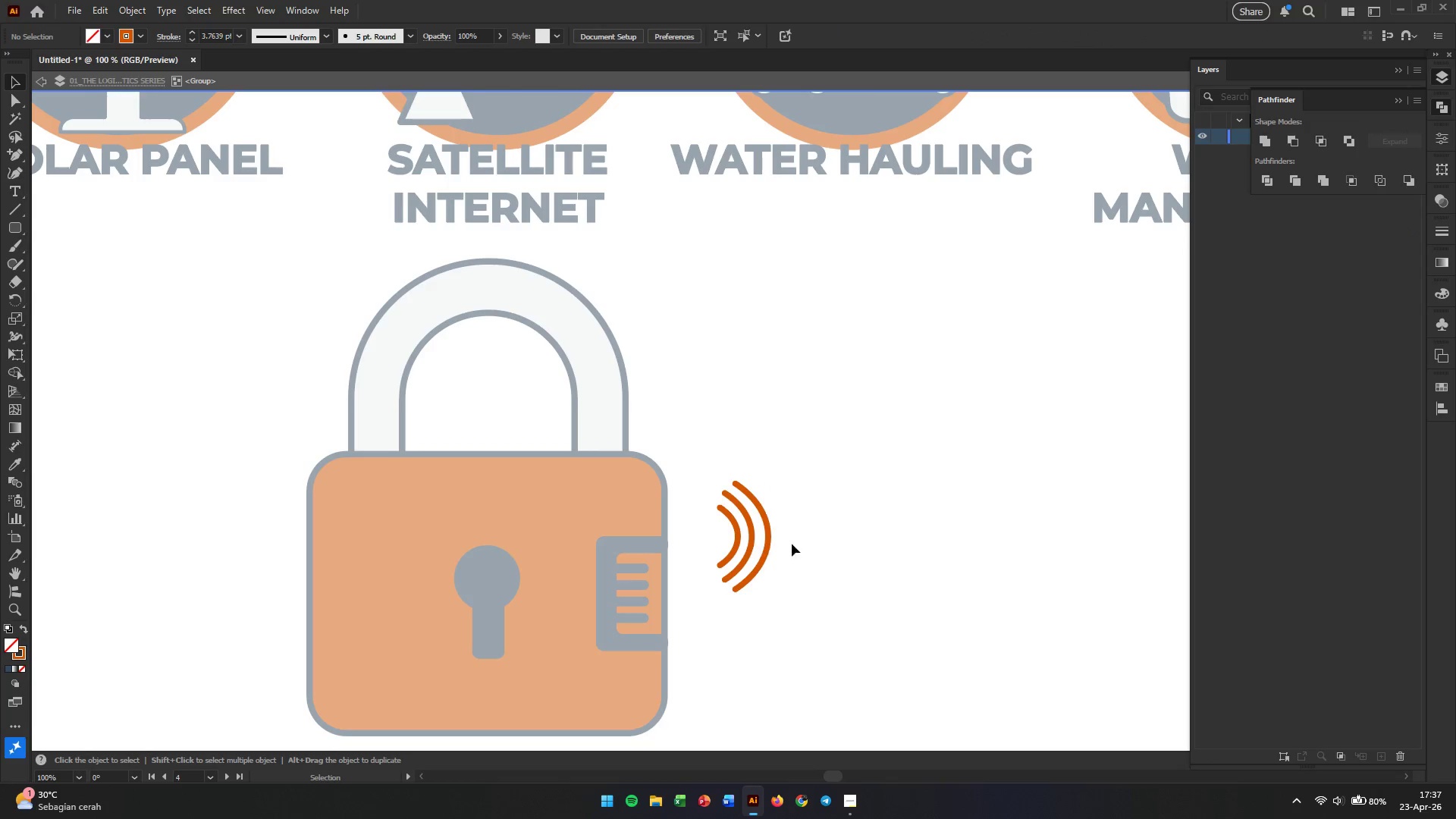 
double_click([817, 541])
 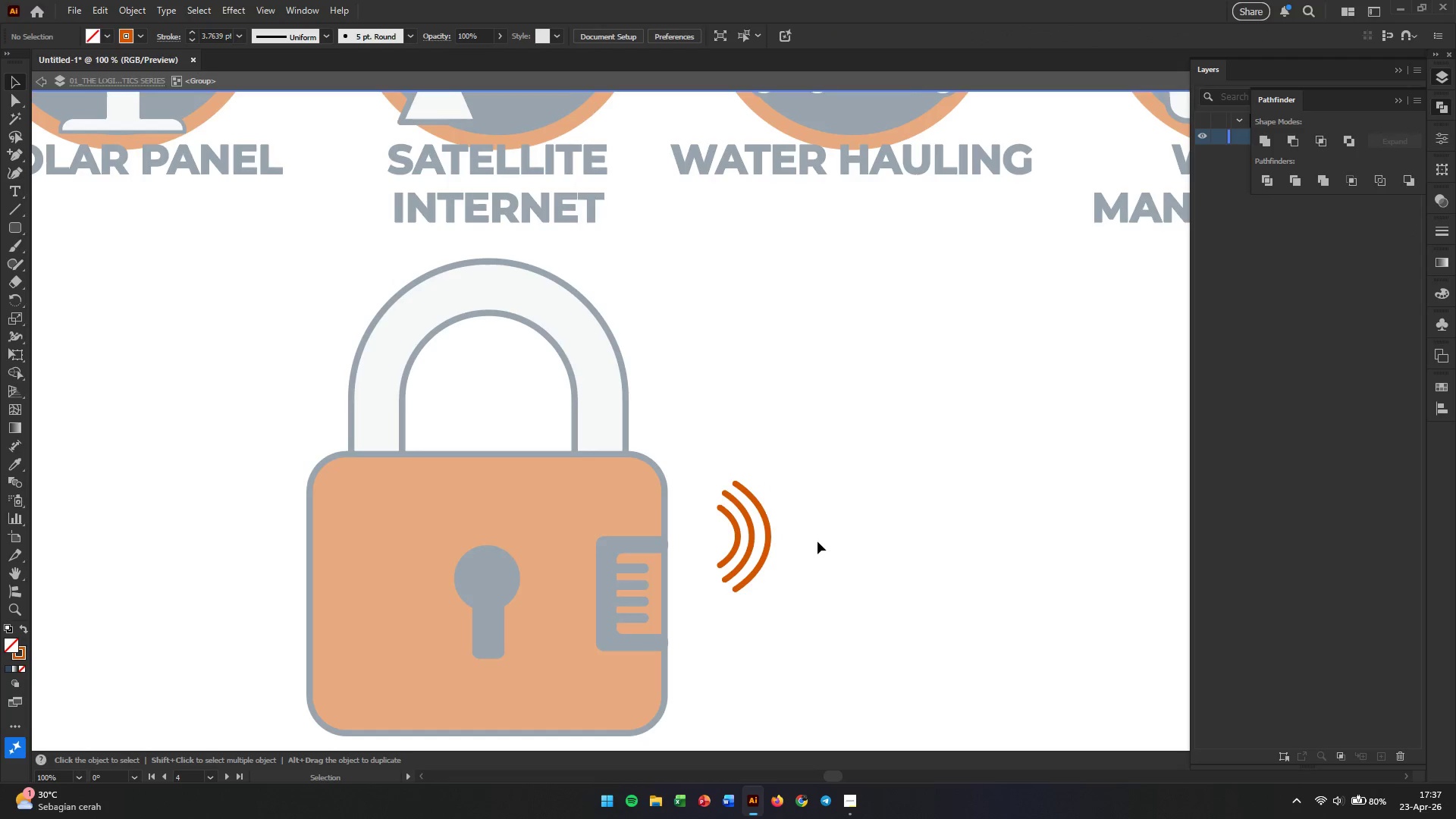 
triple_click([817, 541])
 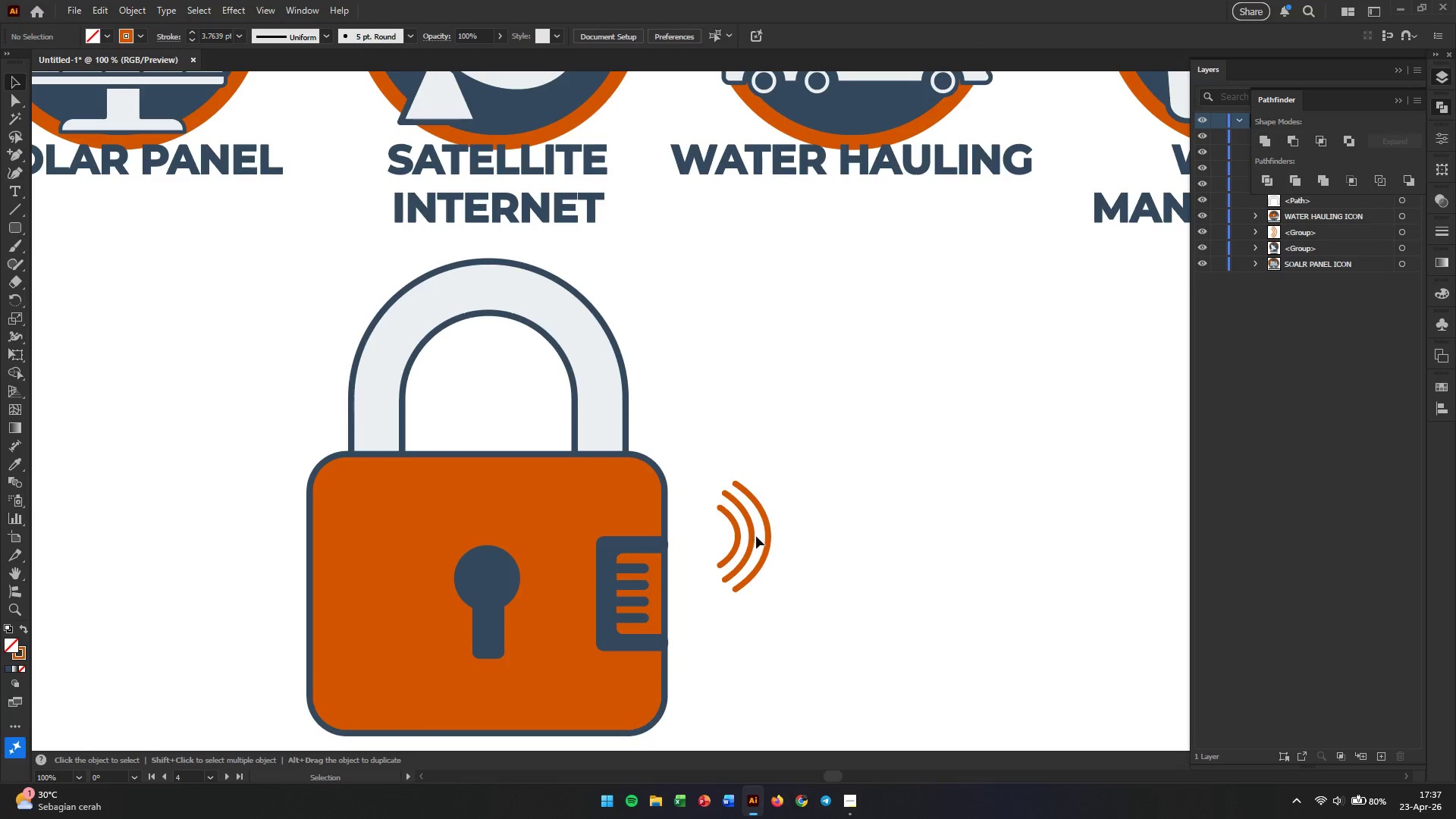 
left_click_drag(start_coordinate=[753, 536], to_coordinate=[732, 588])
 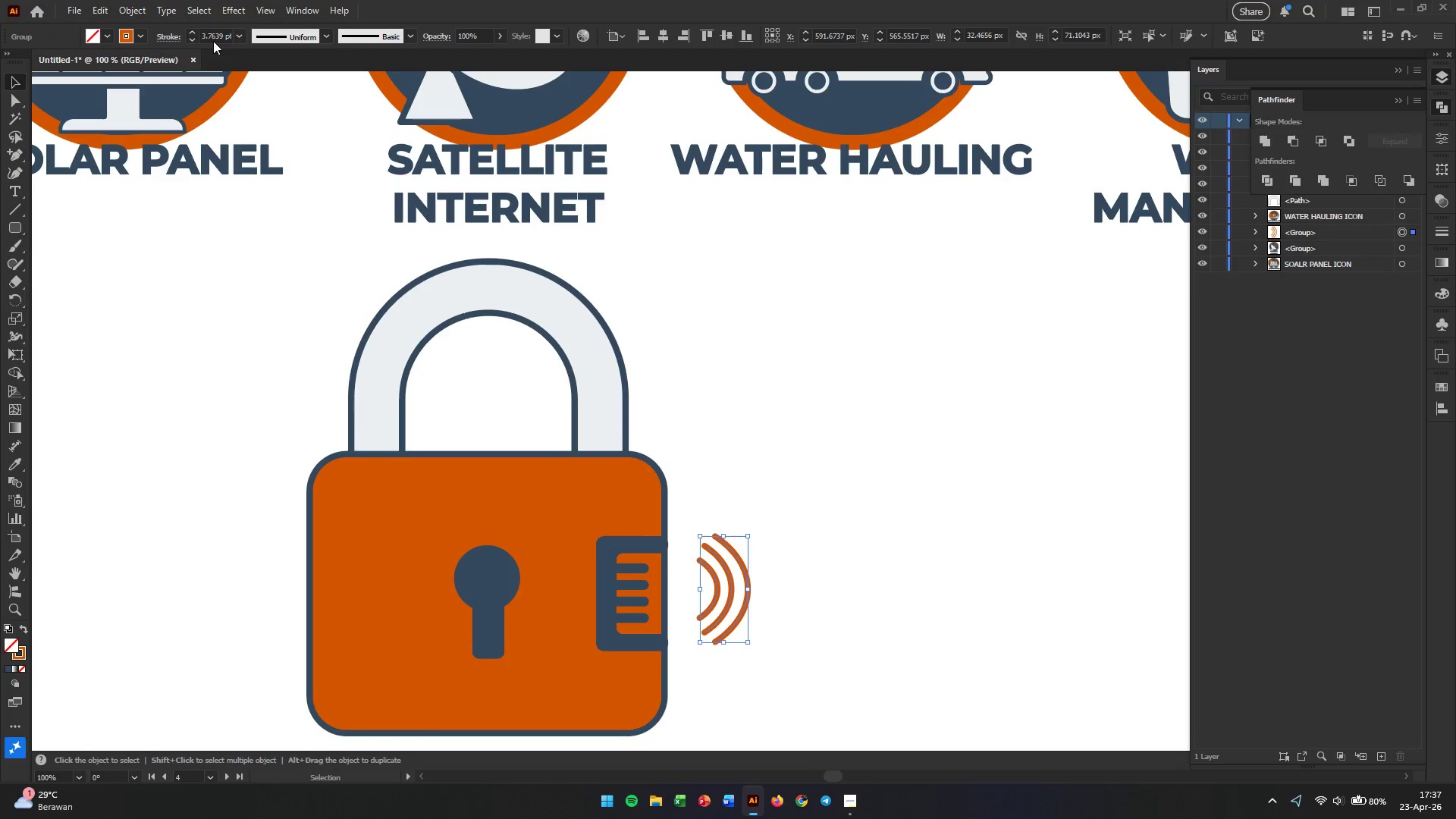 
double_click([214, 33])
 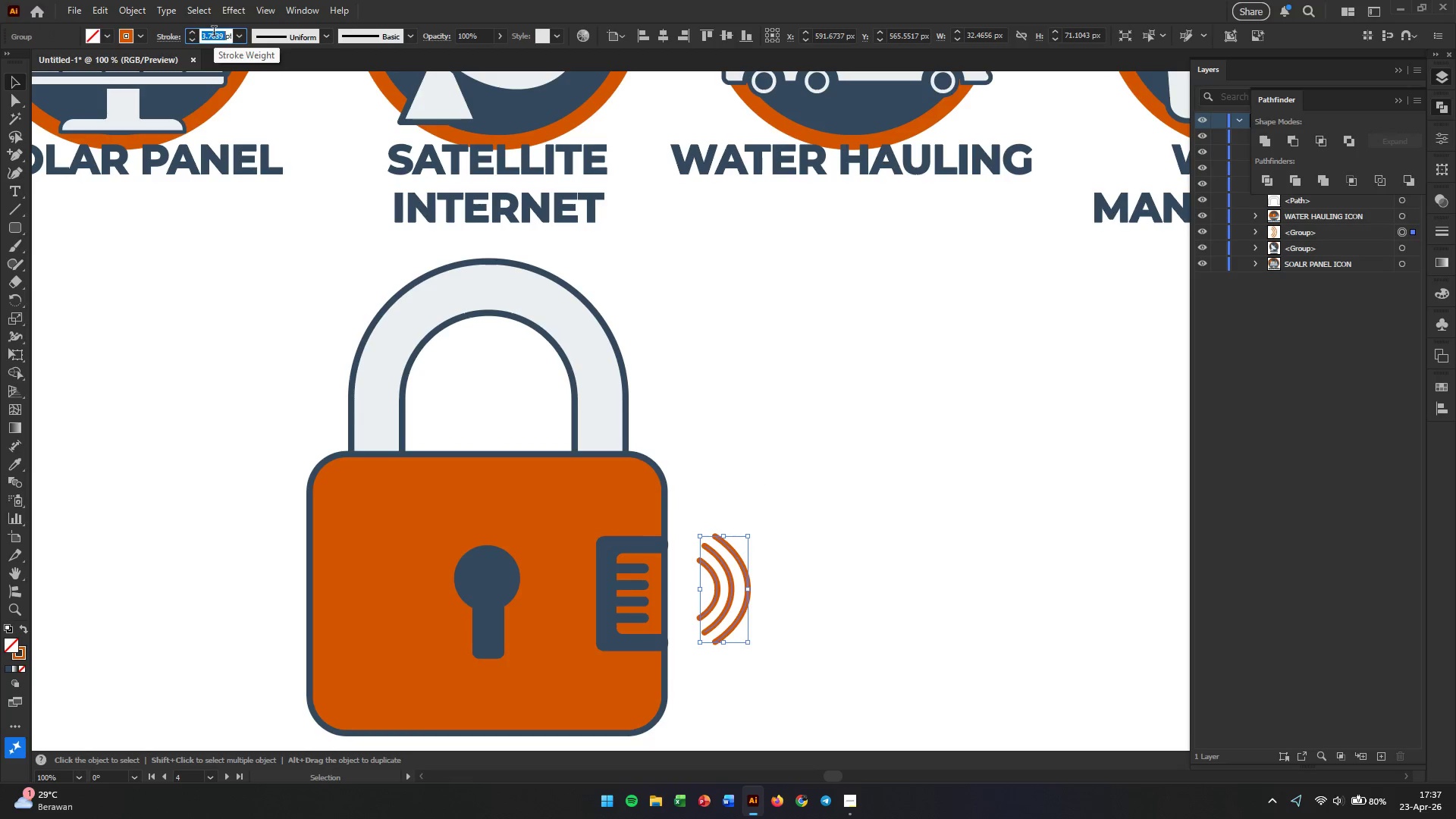 
key(Numpad6)
 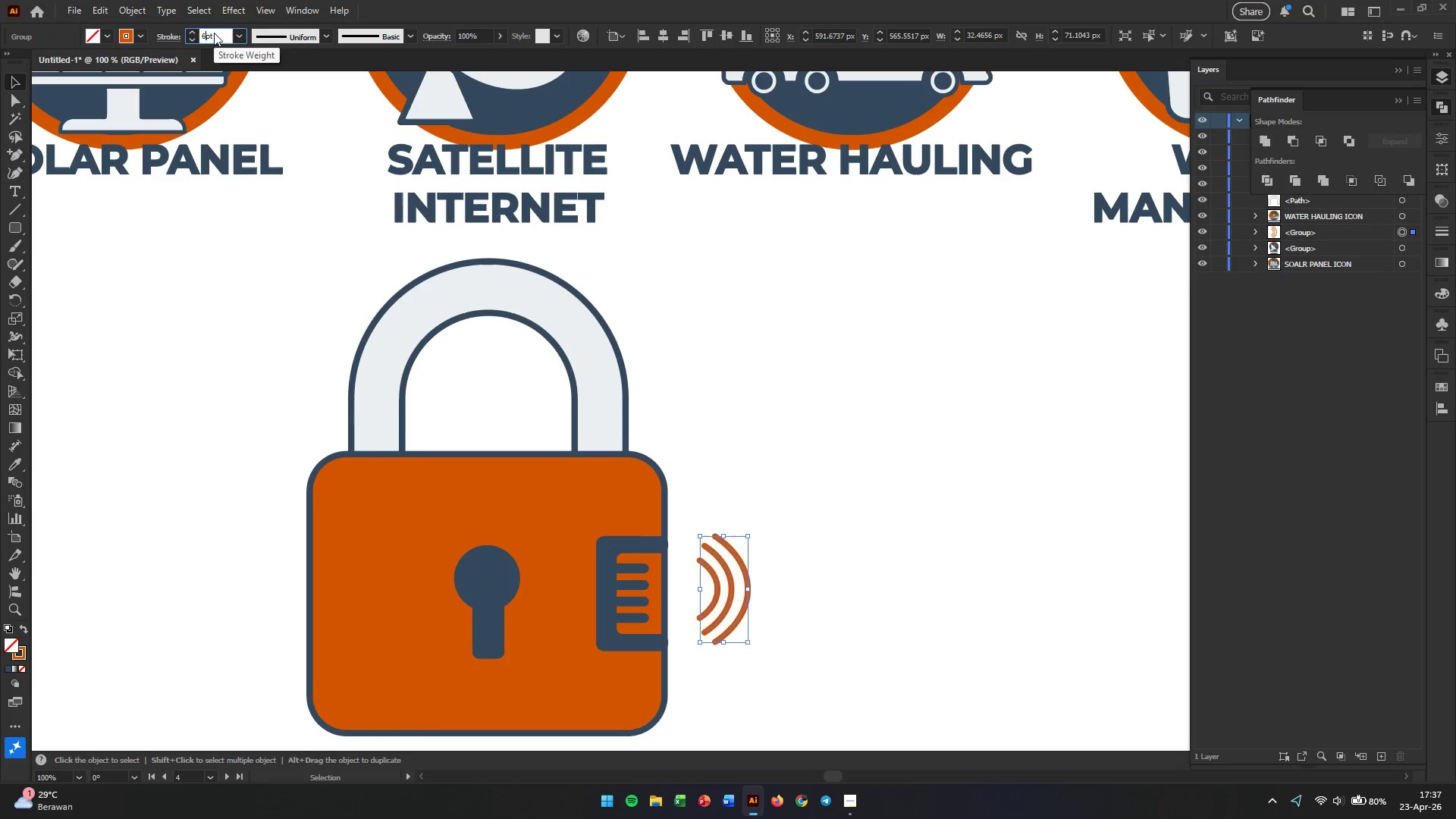 
key(Enter)
 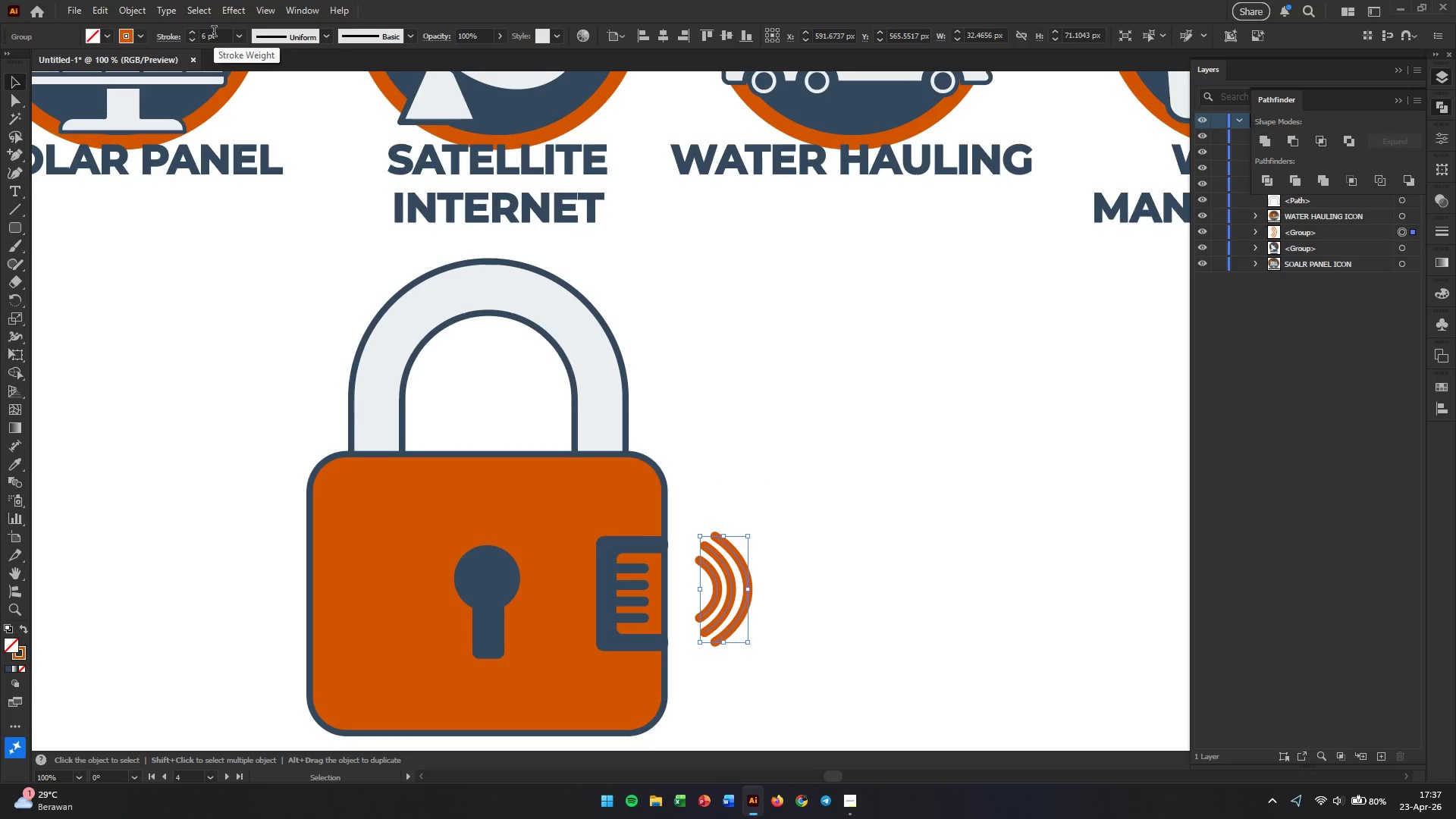 
double_click([214, 33])
 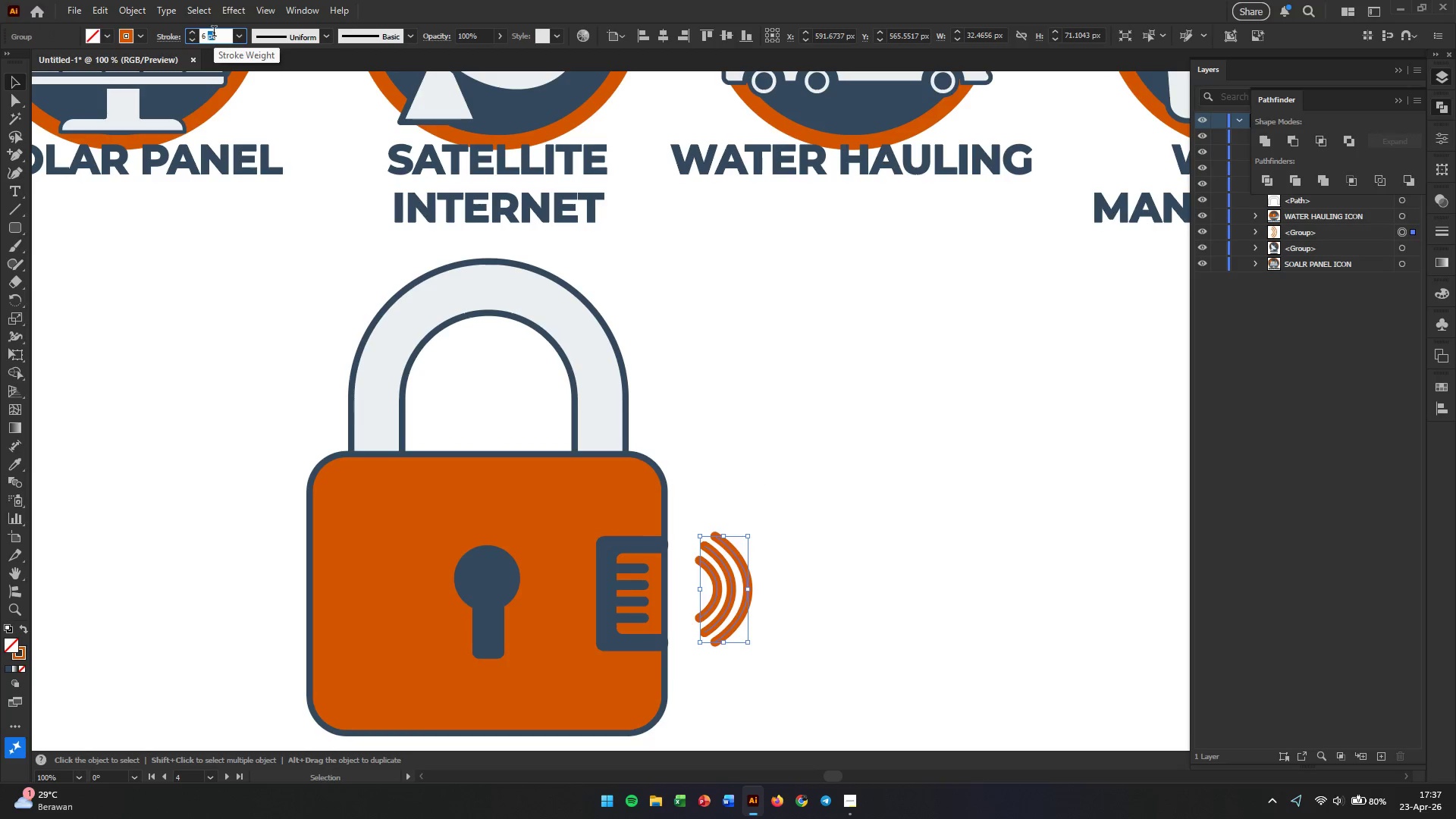 
triple_click([214, 33])
 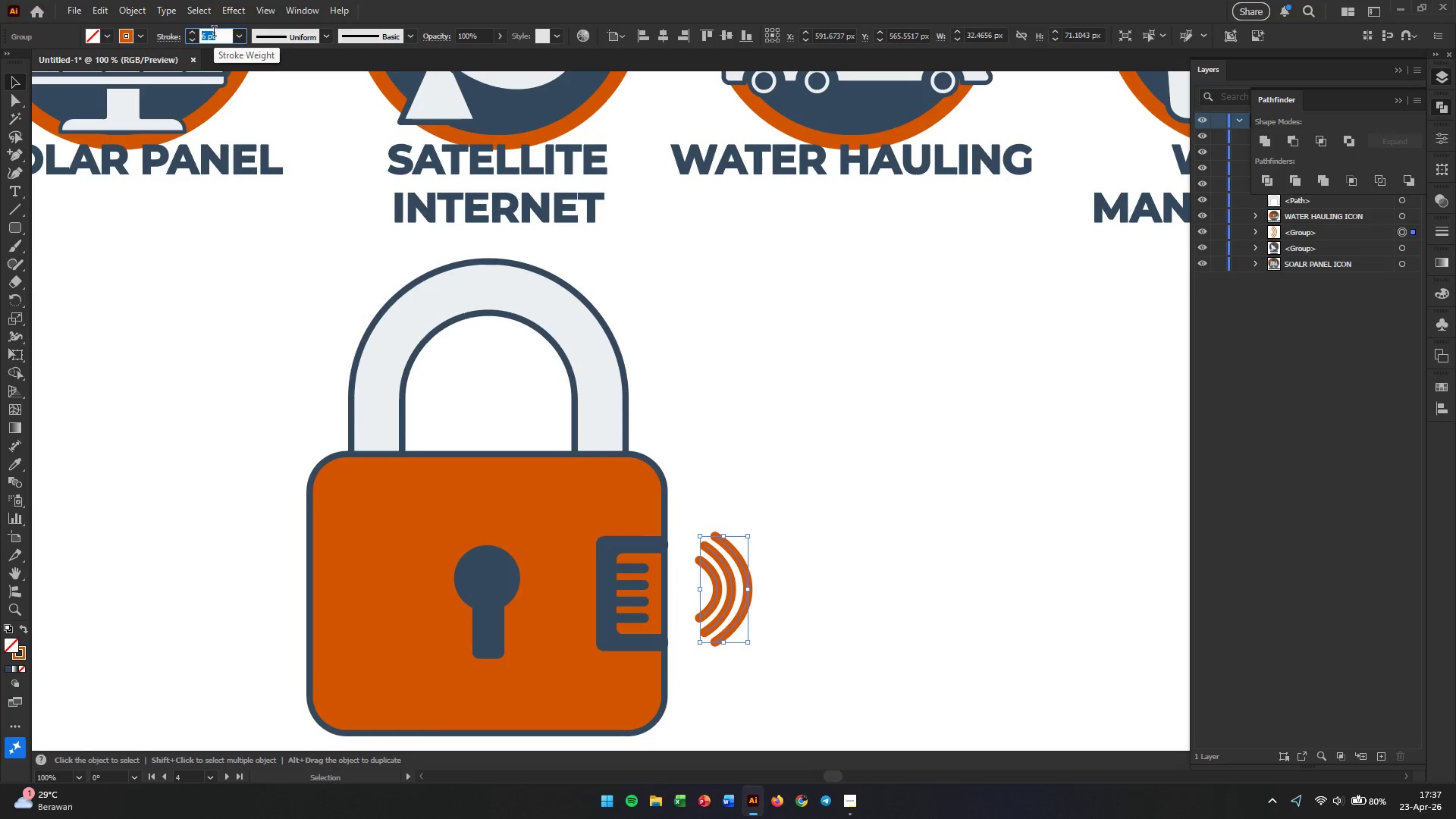 
key(Numpad7)
 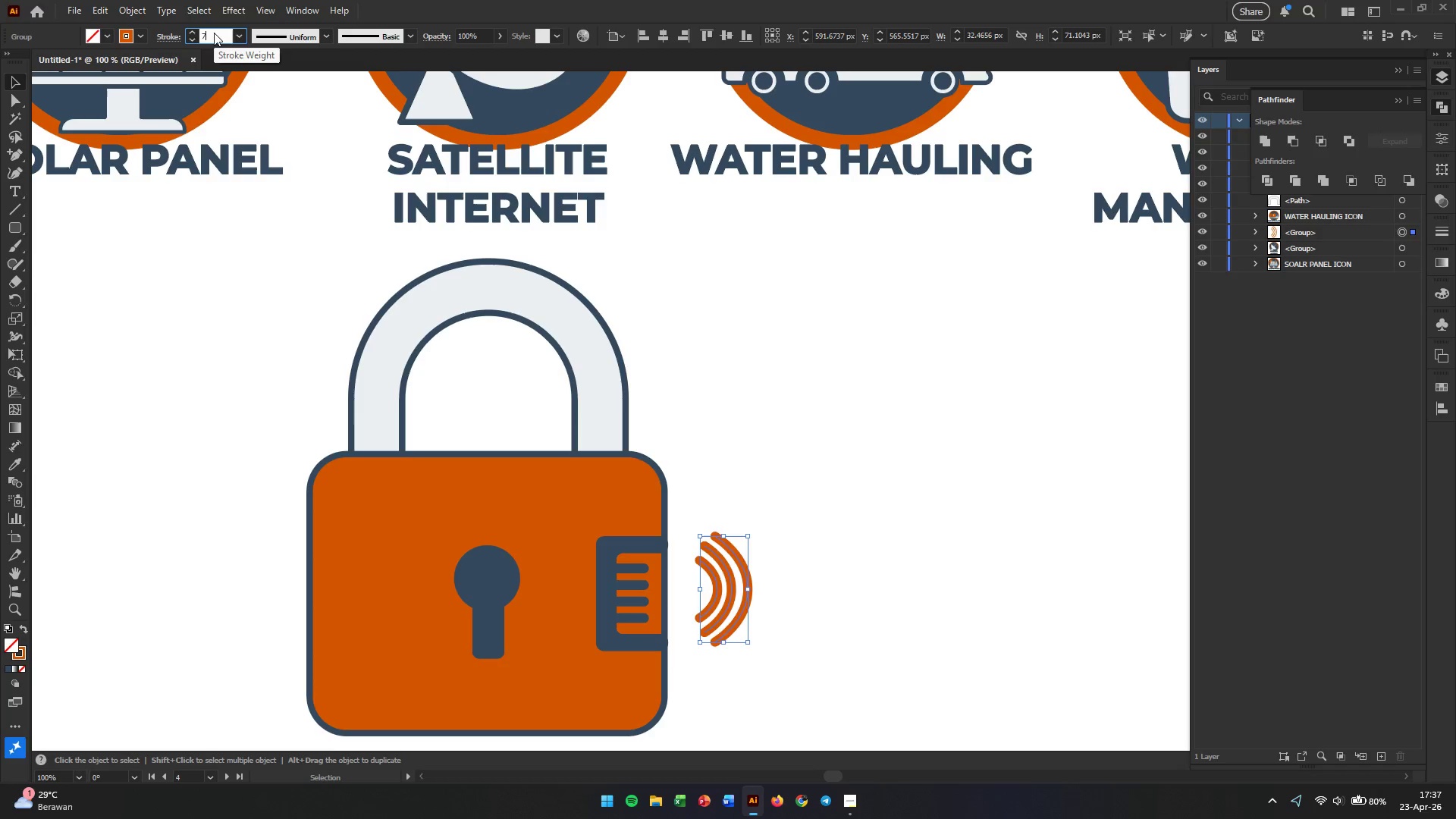 
key(Enter)
 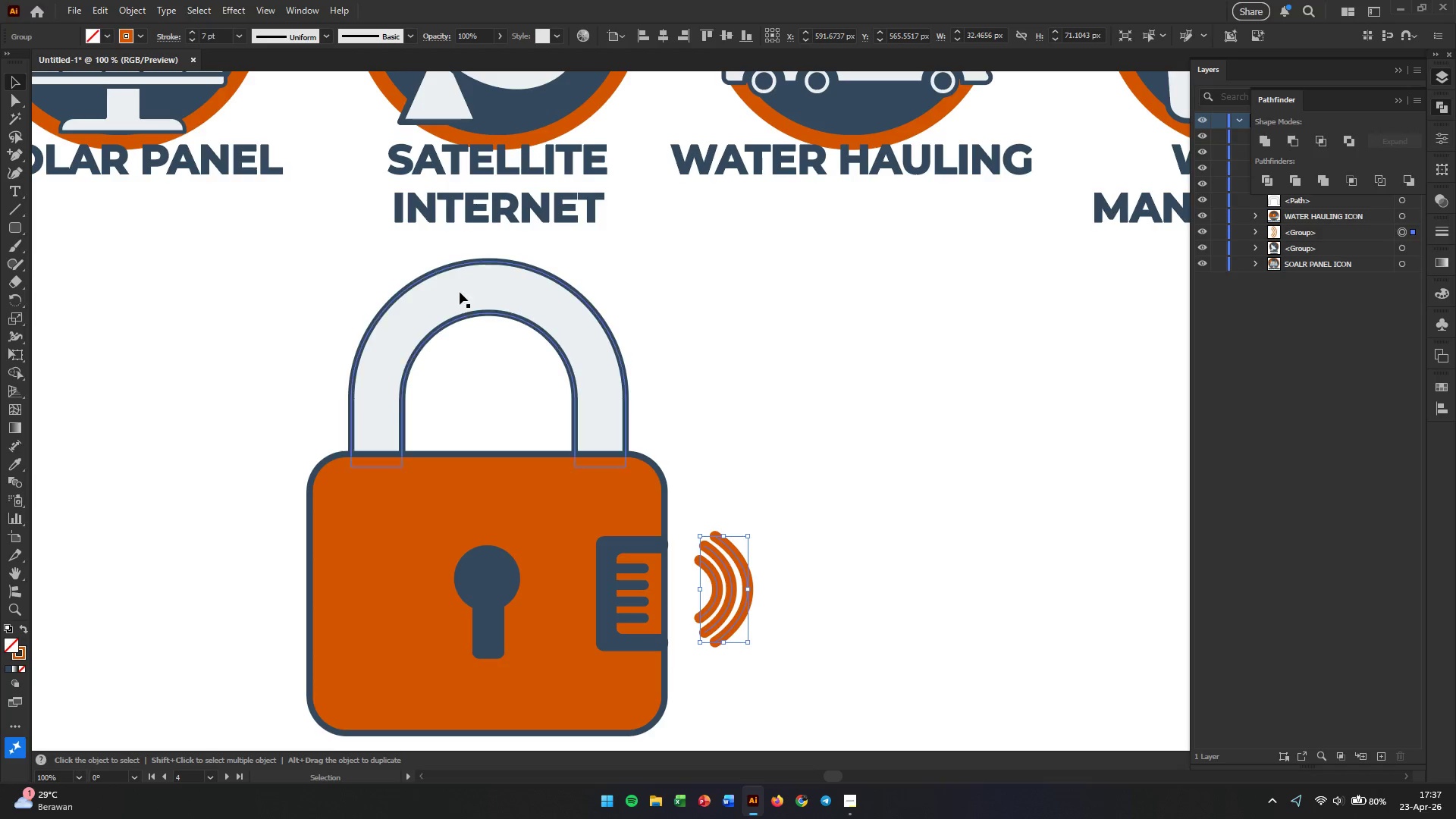 
left_click([830, 556])
 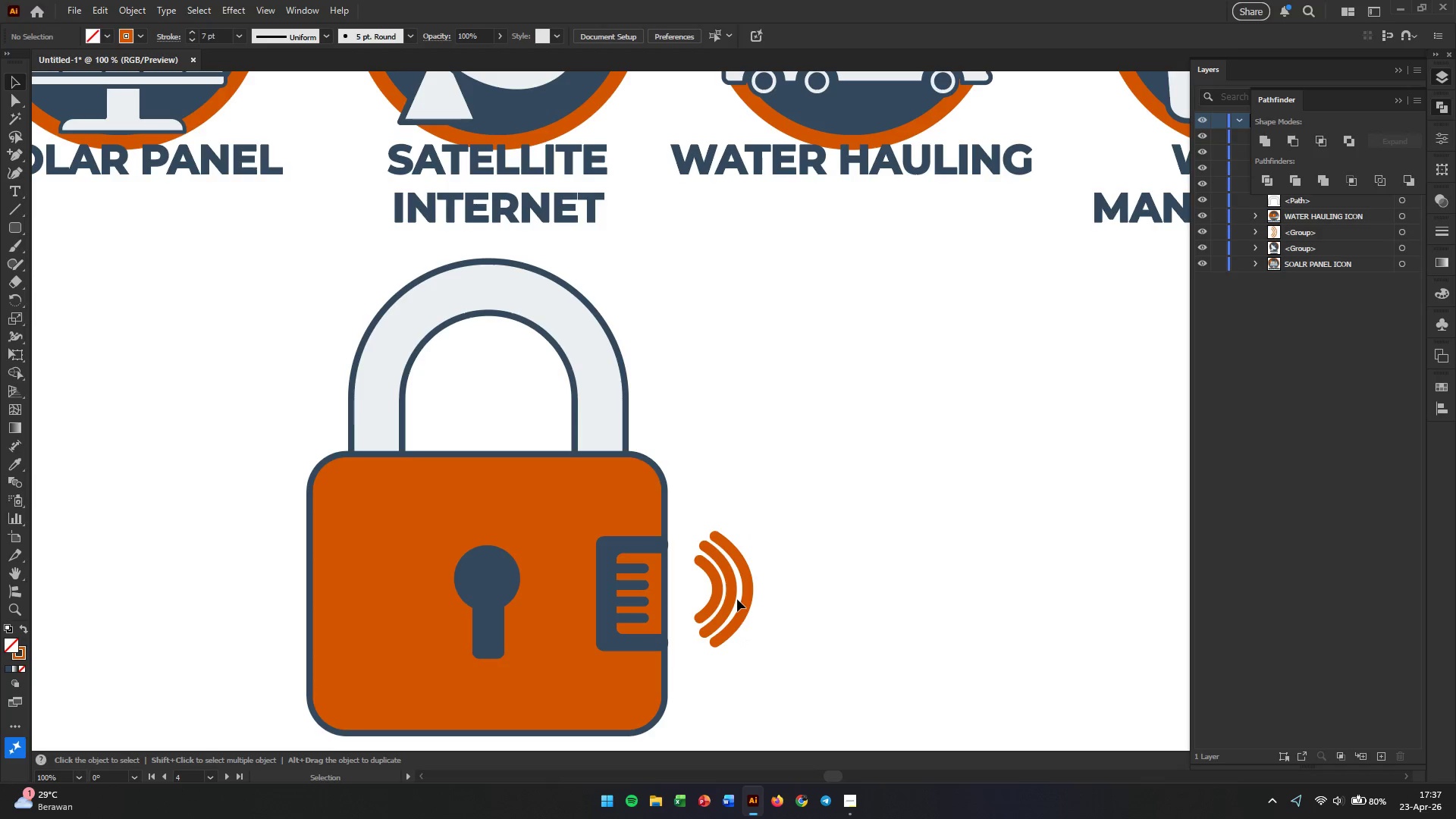 
left_click([747, 585])
 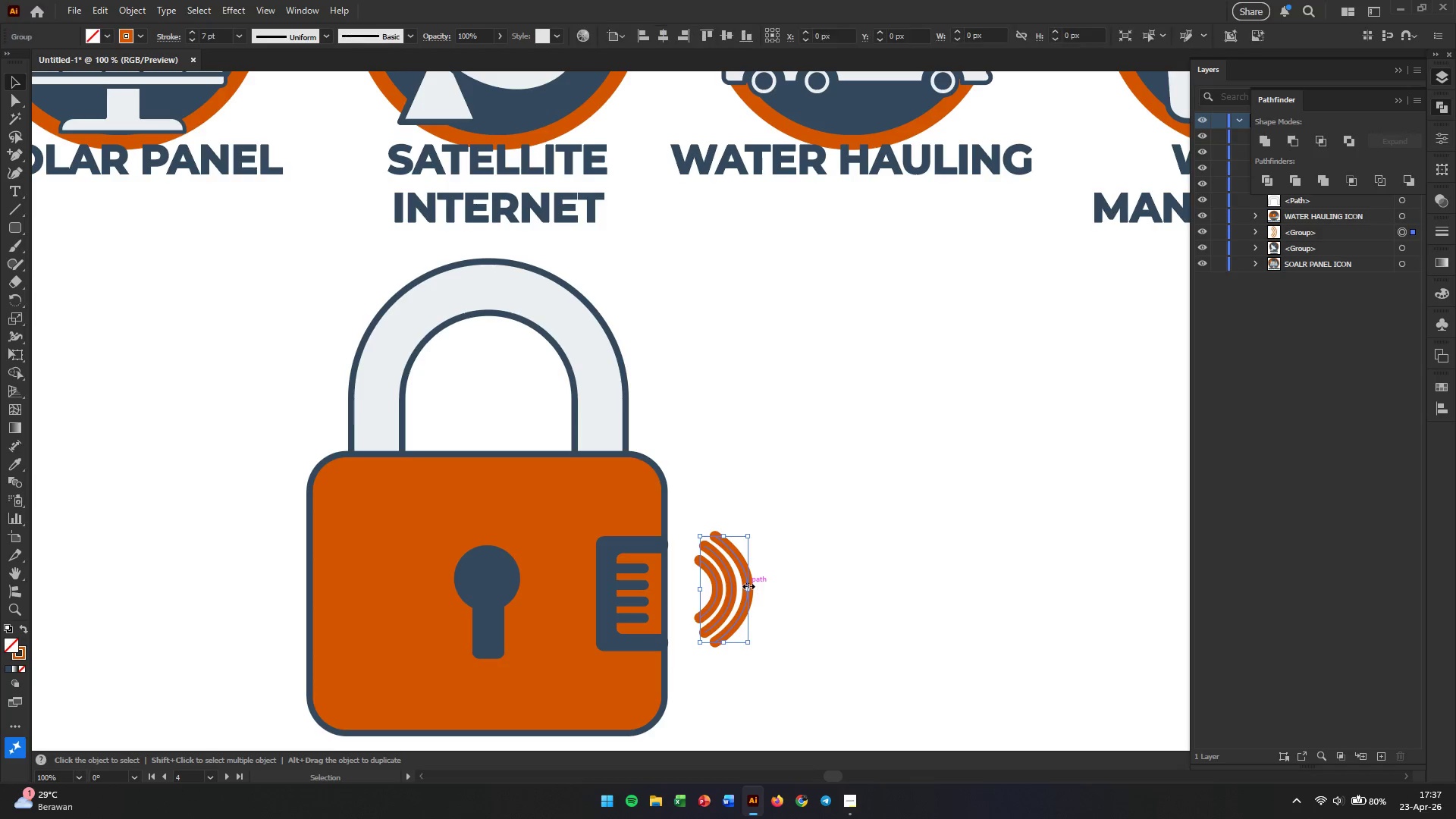 
right_click([747, 585])
 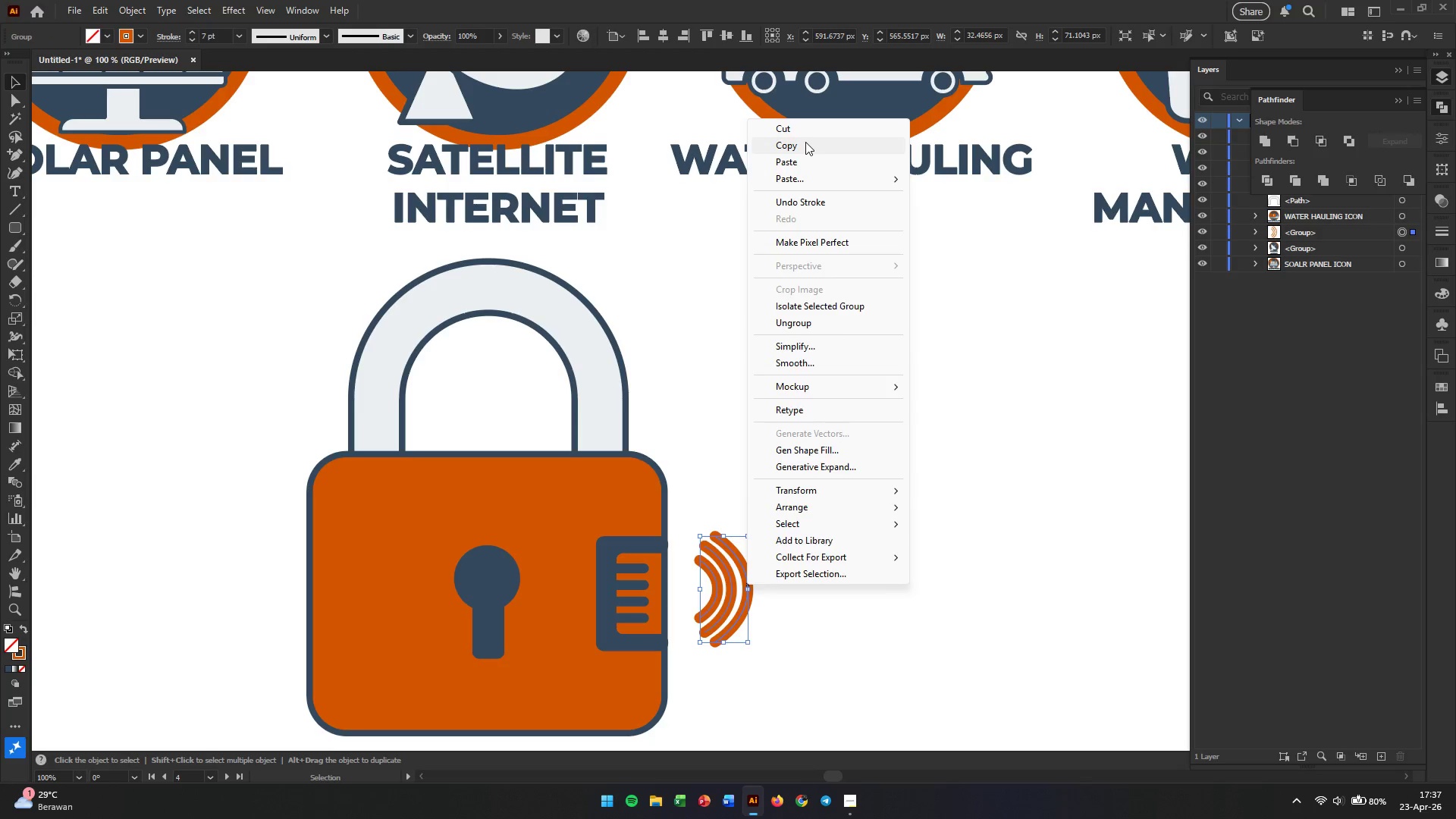 
left_click([908, 541])
 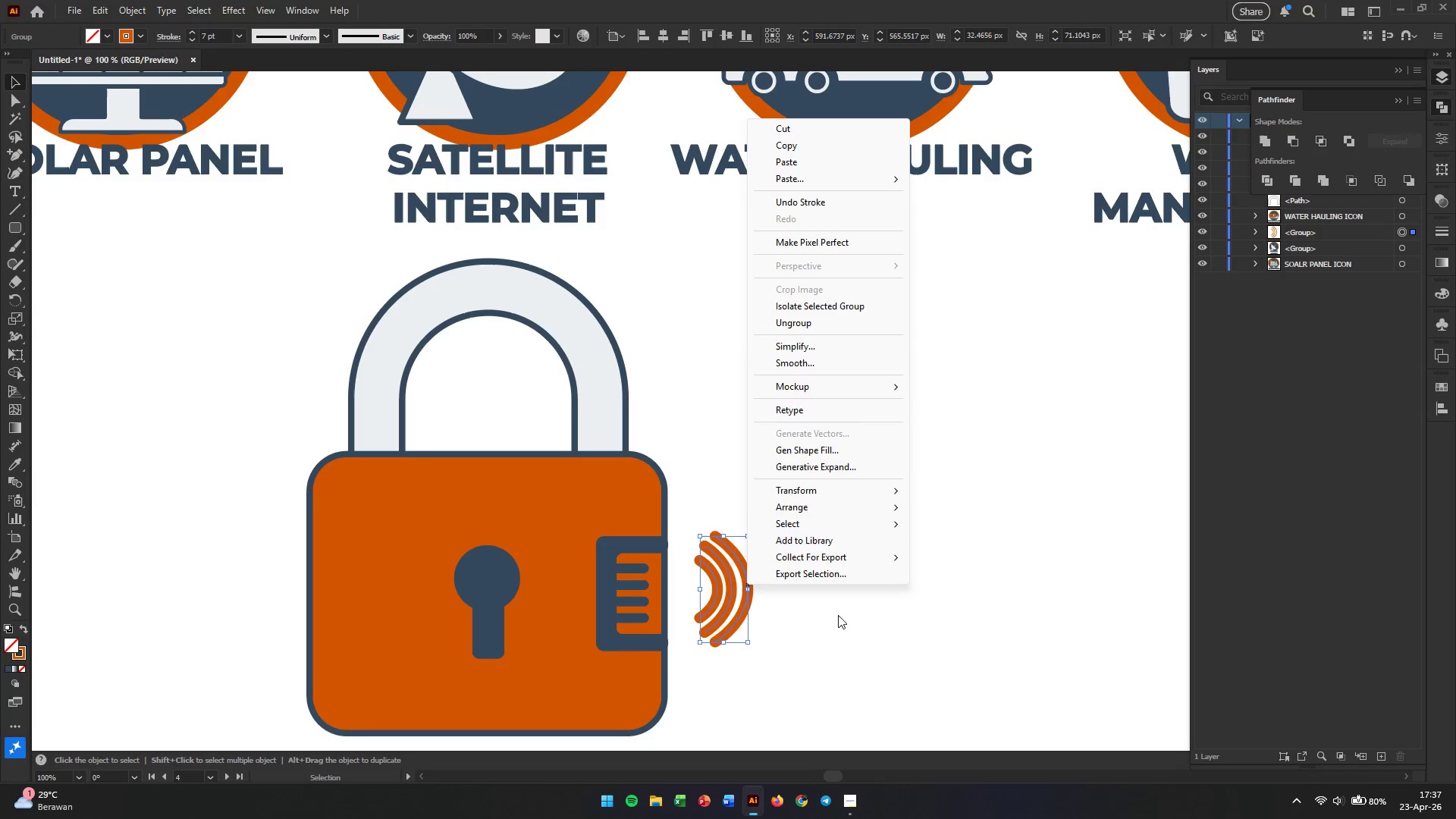 
left_click([838, 615])
 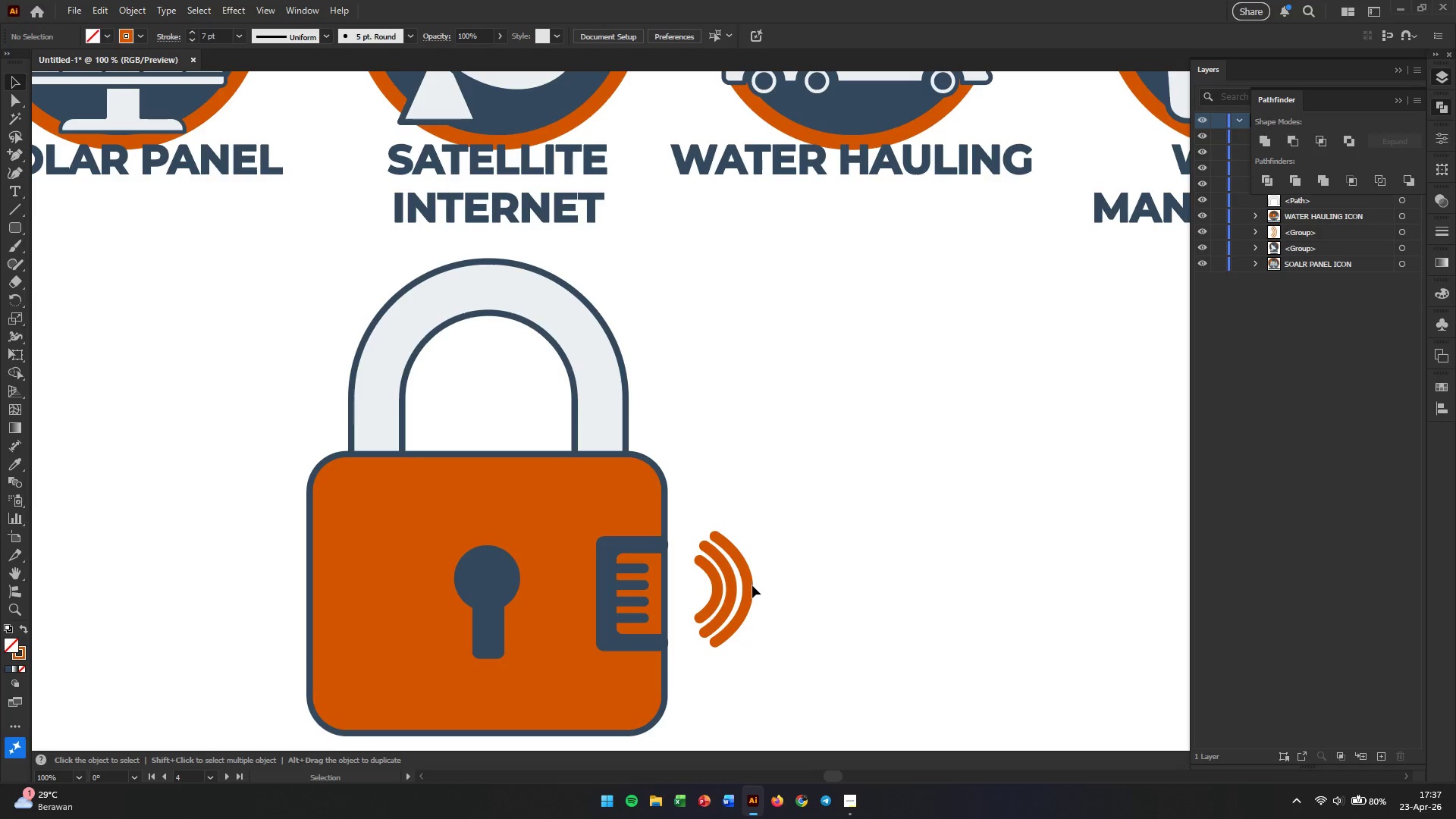 
left_click([743, 585])
 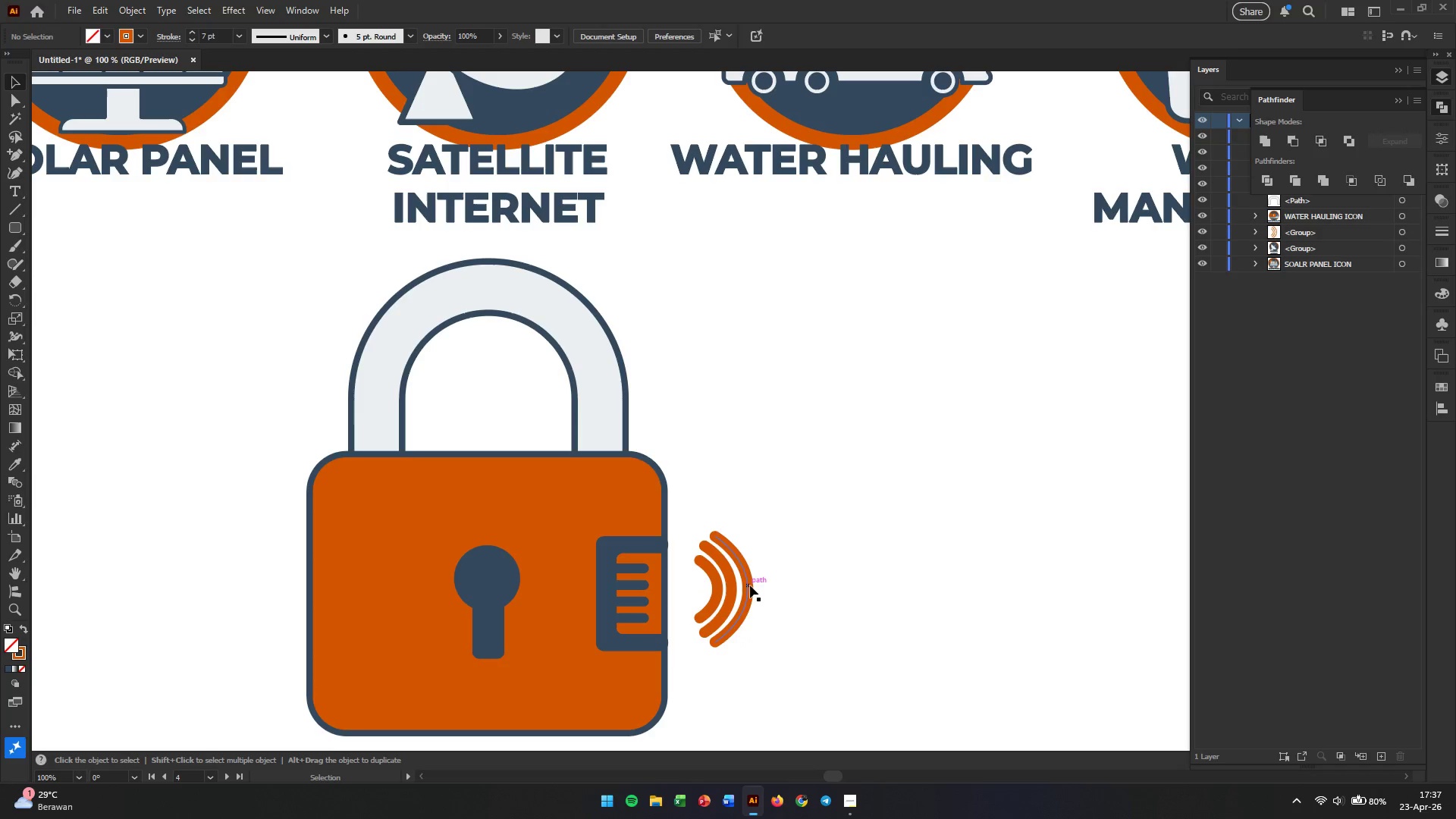 
left_click([747, 585])
 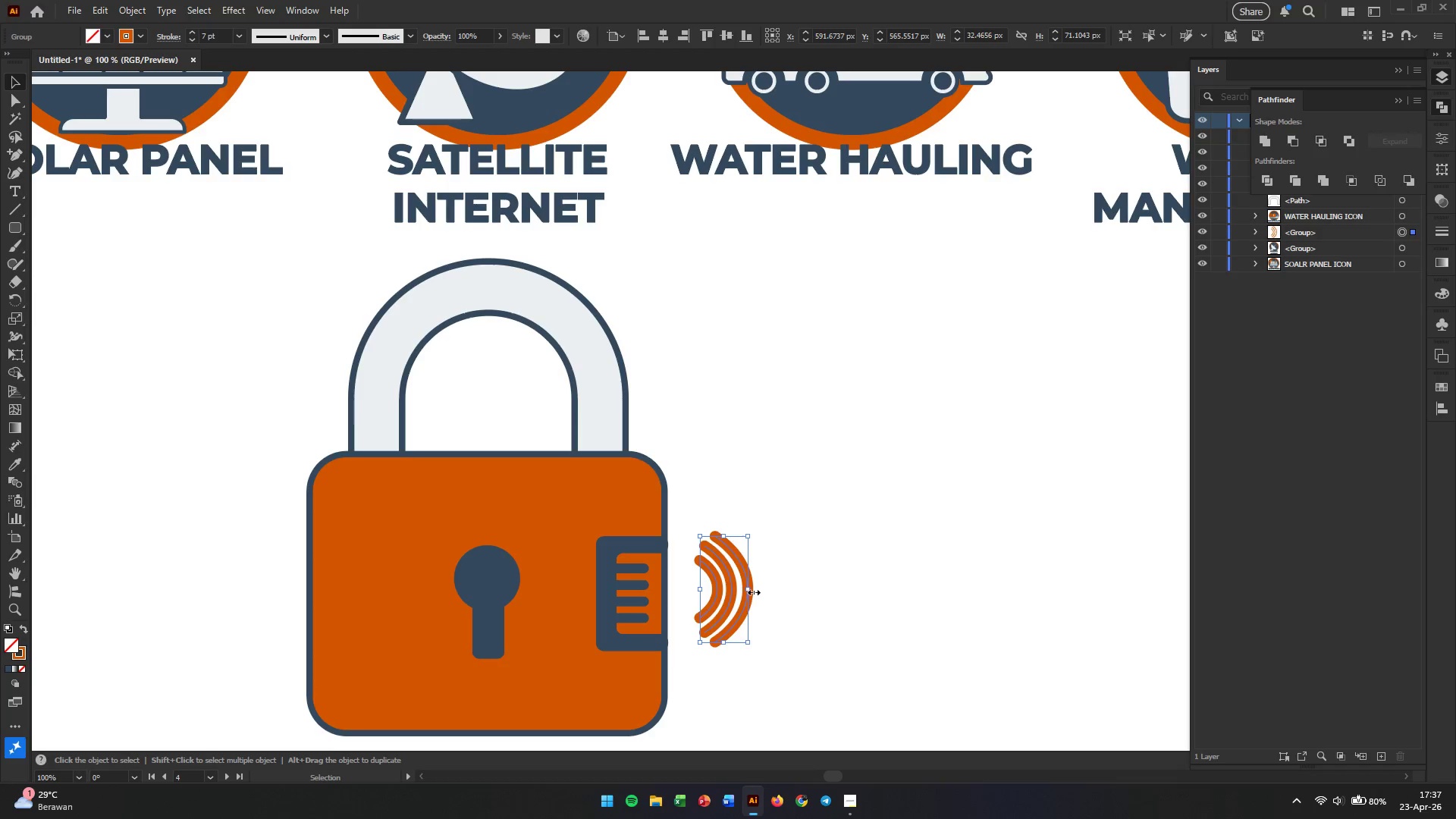 
left_click_drag(start_coordinate=[752, 590], to_coordinate=[731, 590])
 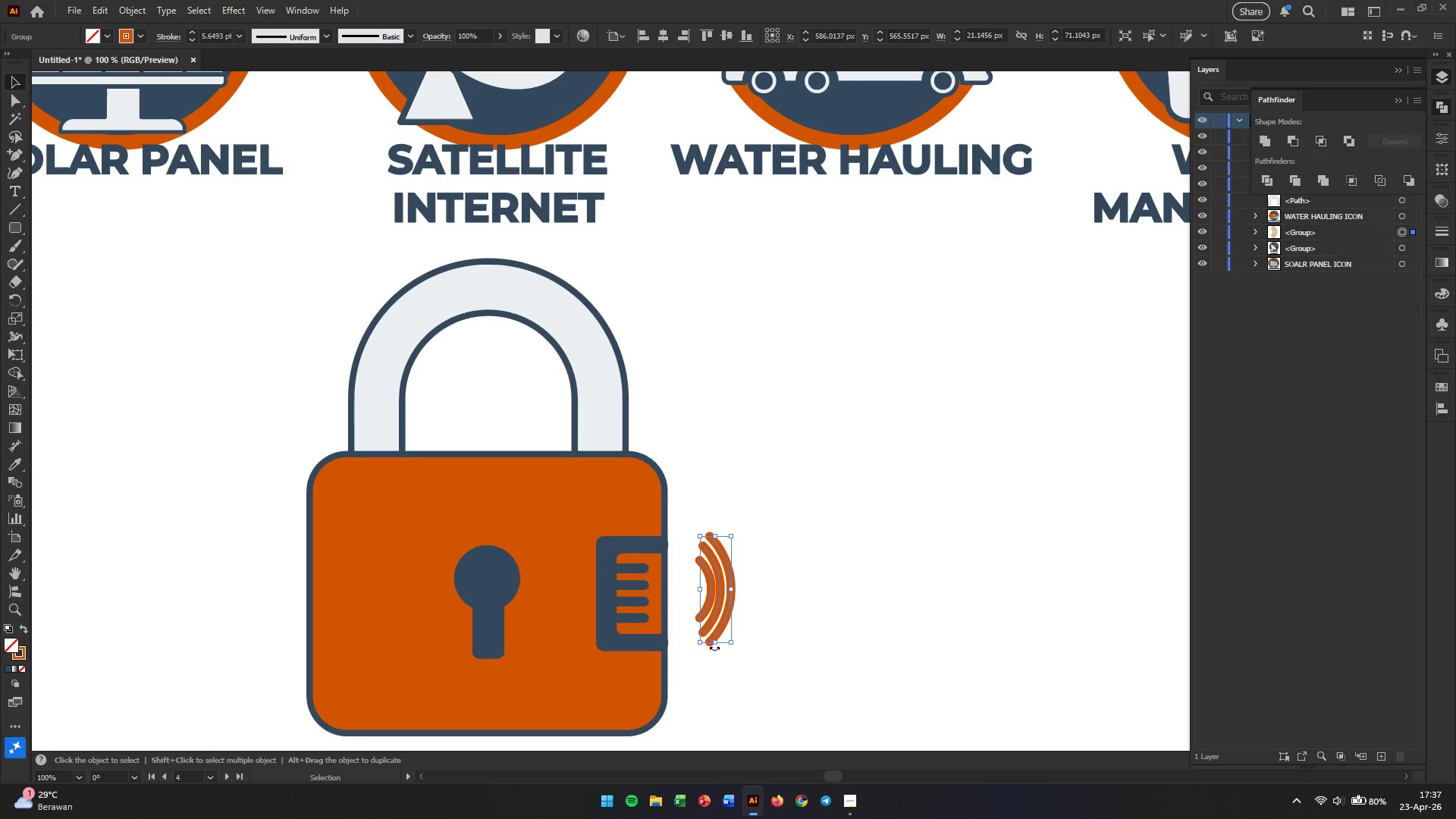 
left_click_drag(start_coordinate=[715, 645], to_coordinate=[714, 622])
 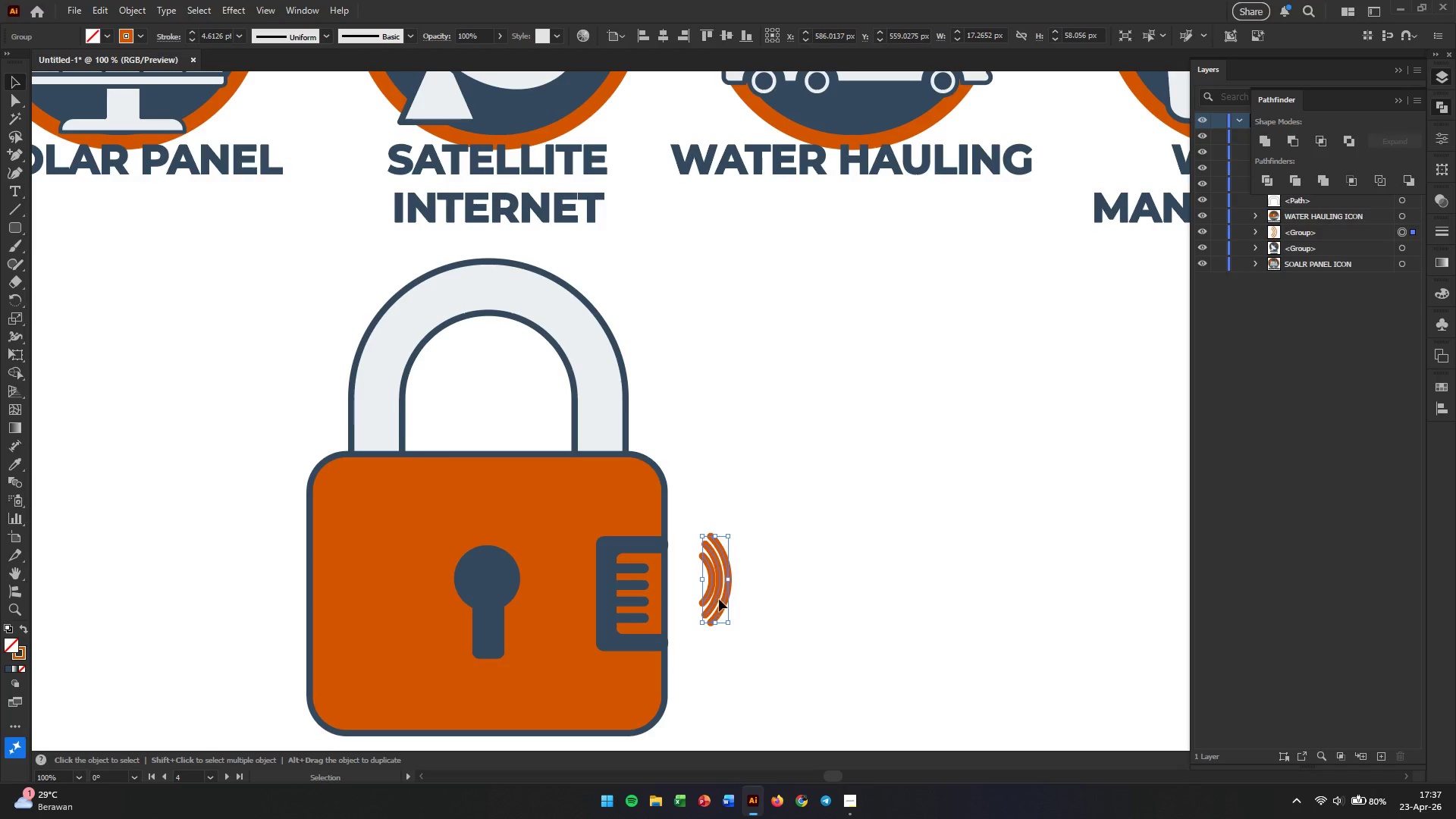 
hold_key(key=ShiftLeft, duration=0.94)
 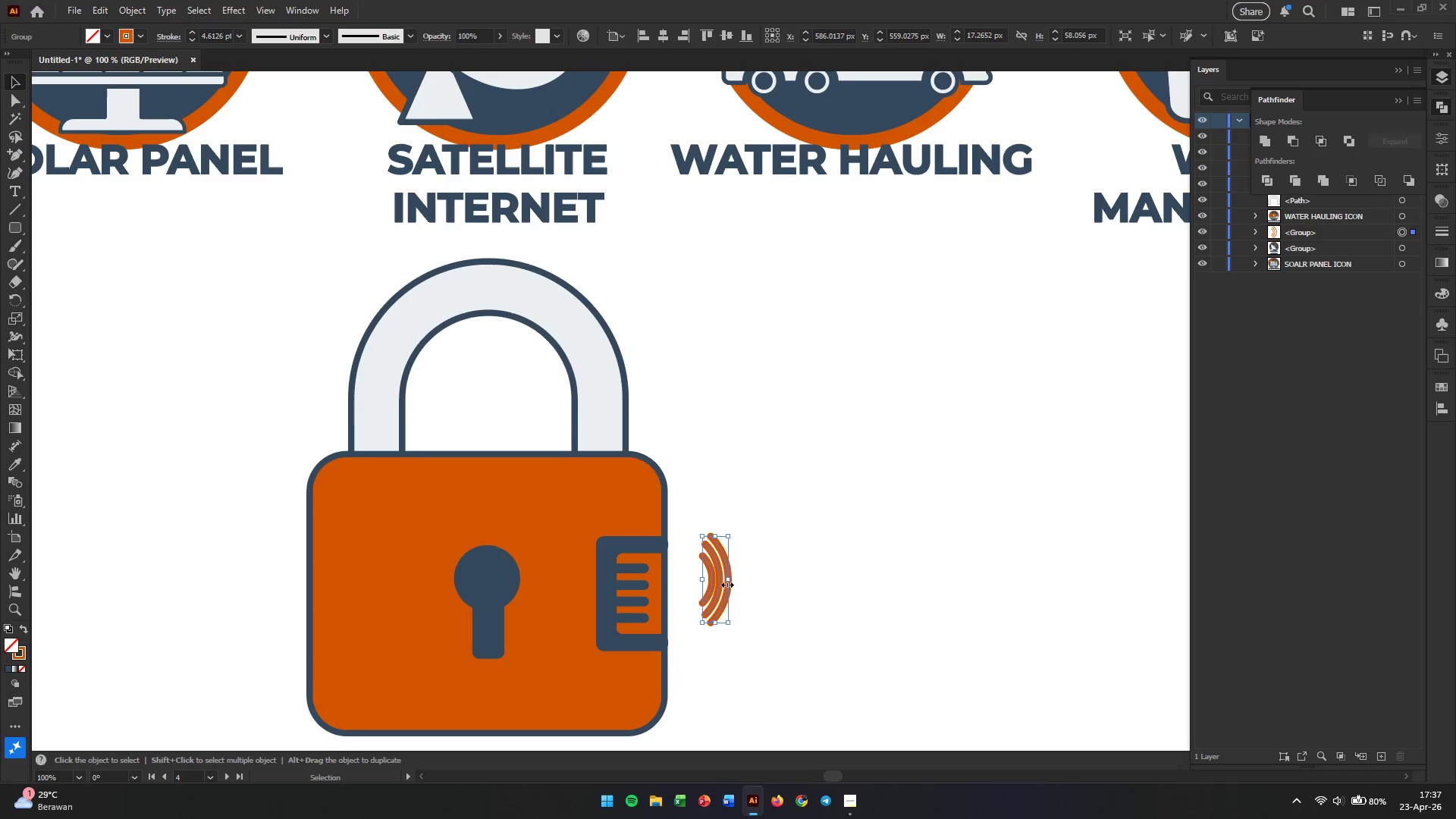 
left_click_drag(start_coordinate=[726, 582], to_coordinate=[741, 582])
 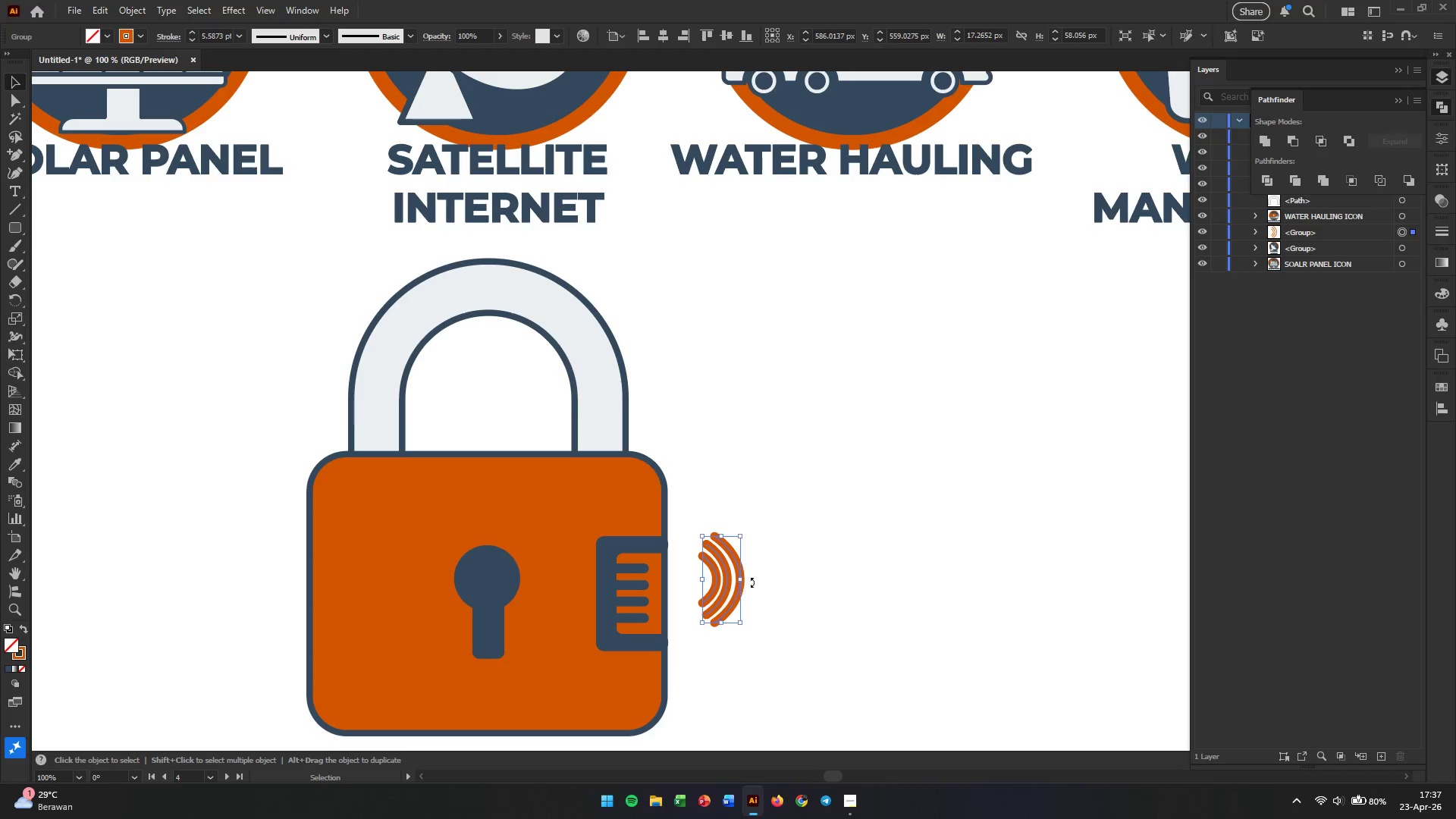 
left_click([777, 582])
 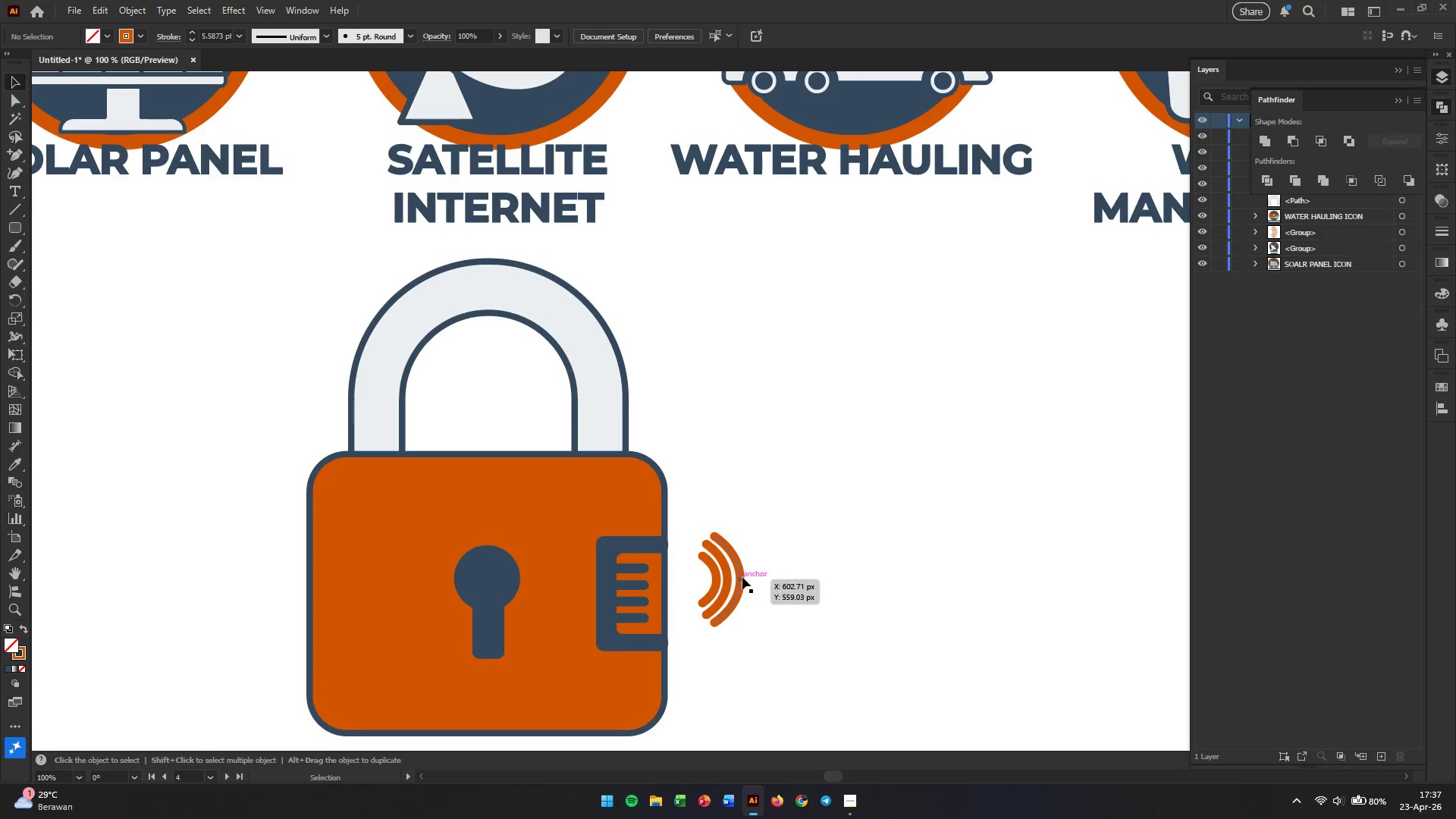 
left_click([741, 576])
 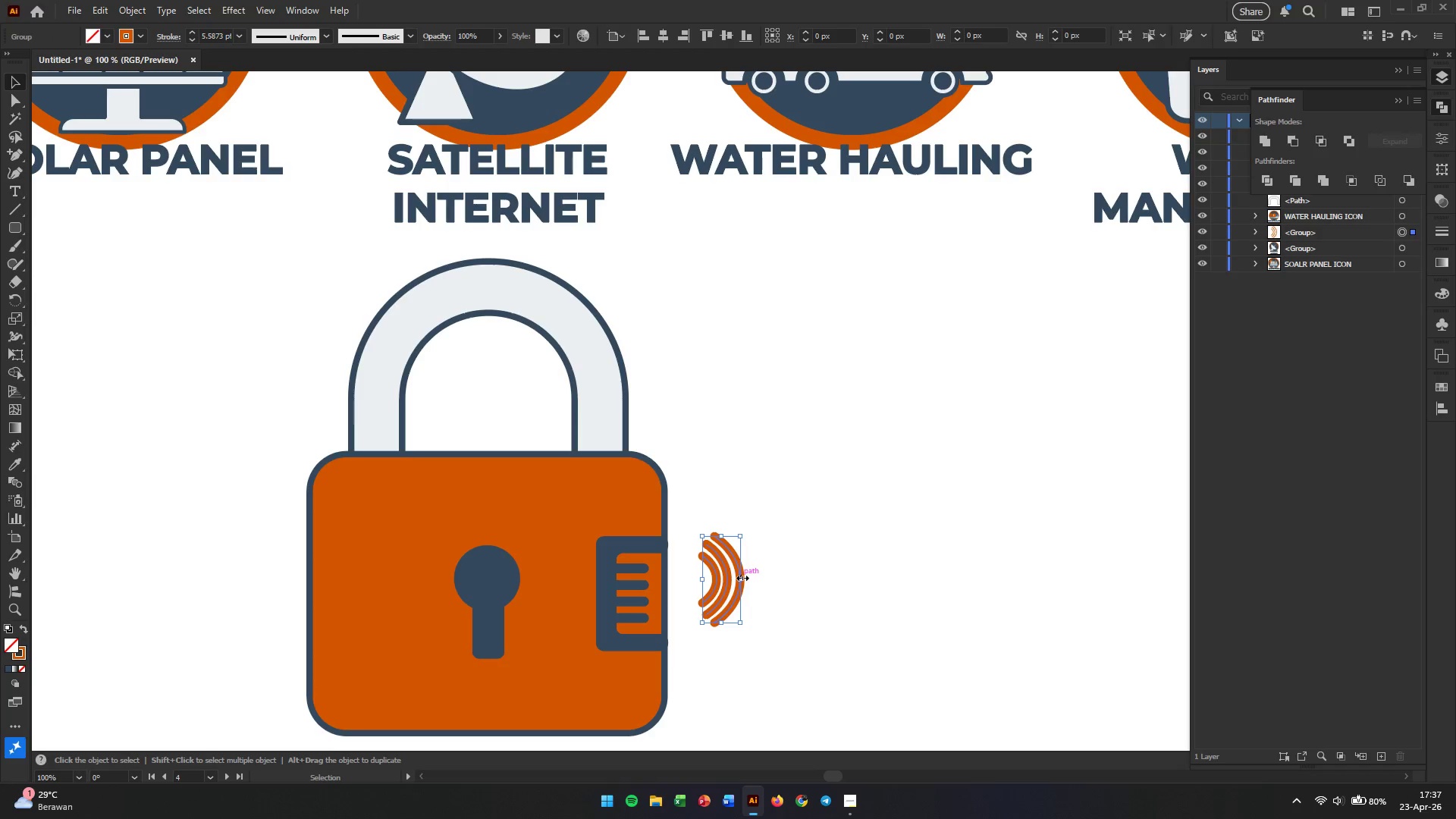 
right_click([741, 576])
 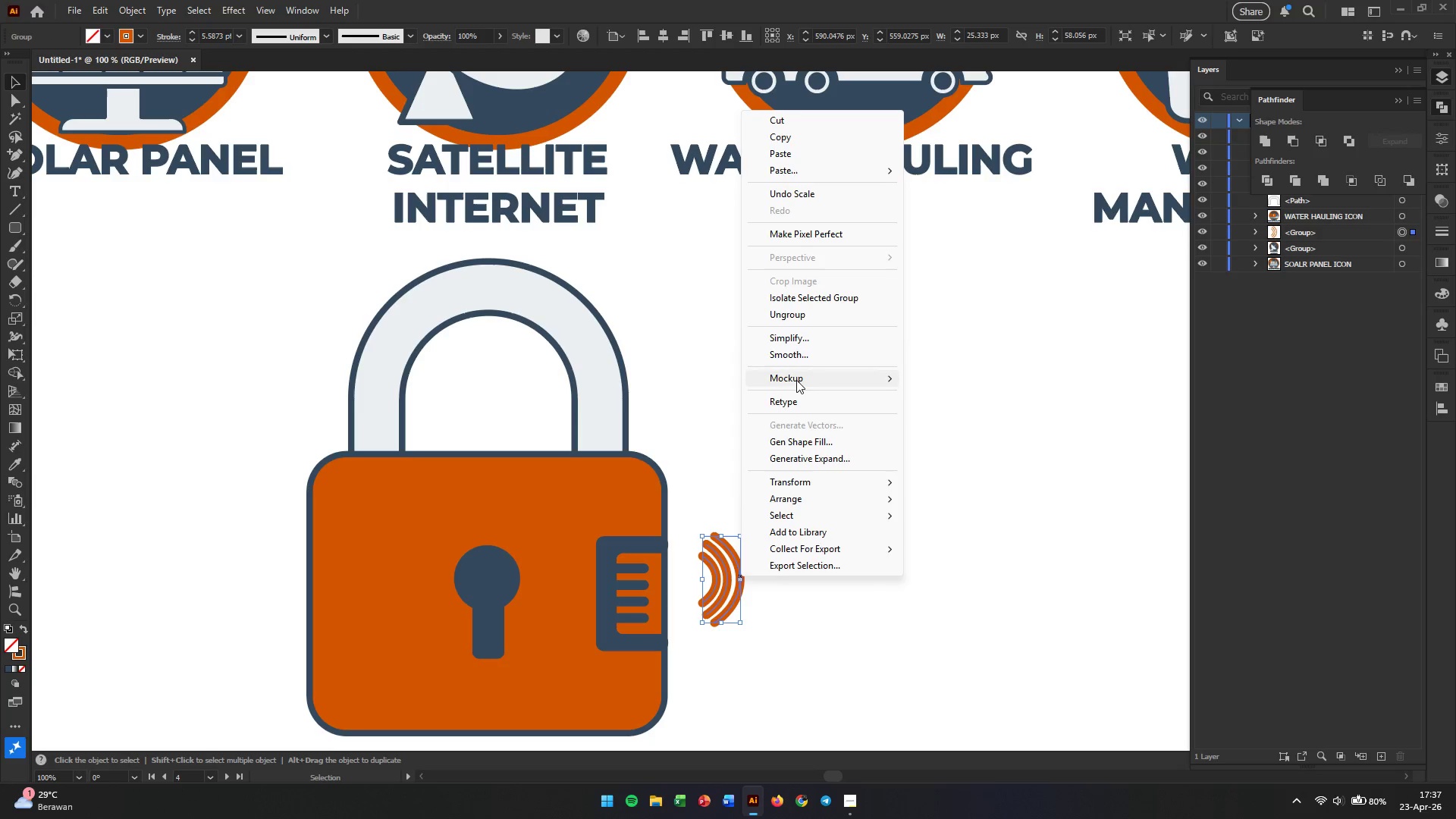 
left_click([802, 321])
 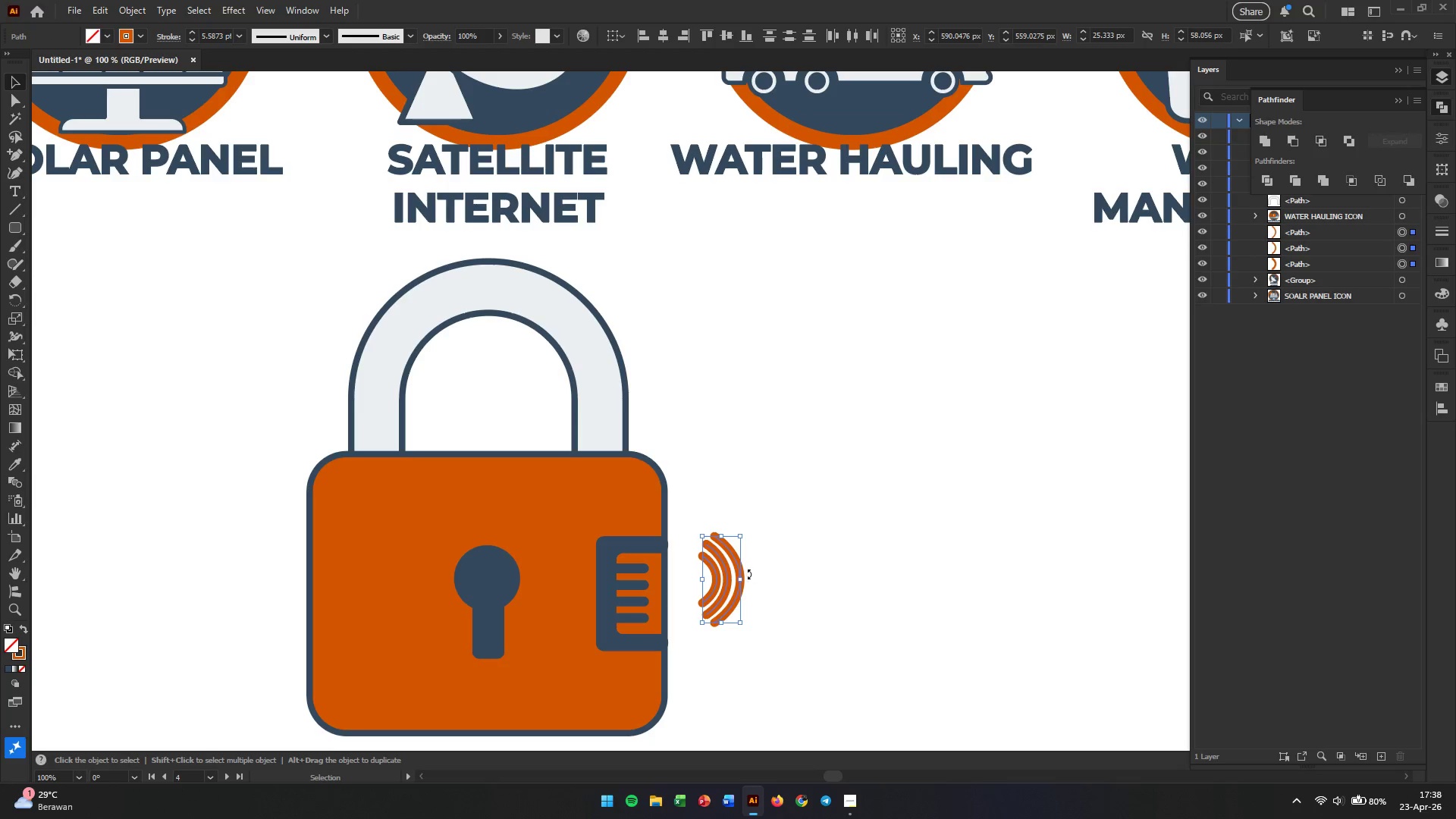 
left_click([752, 574])
 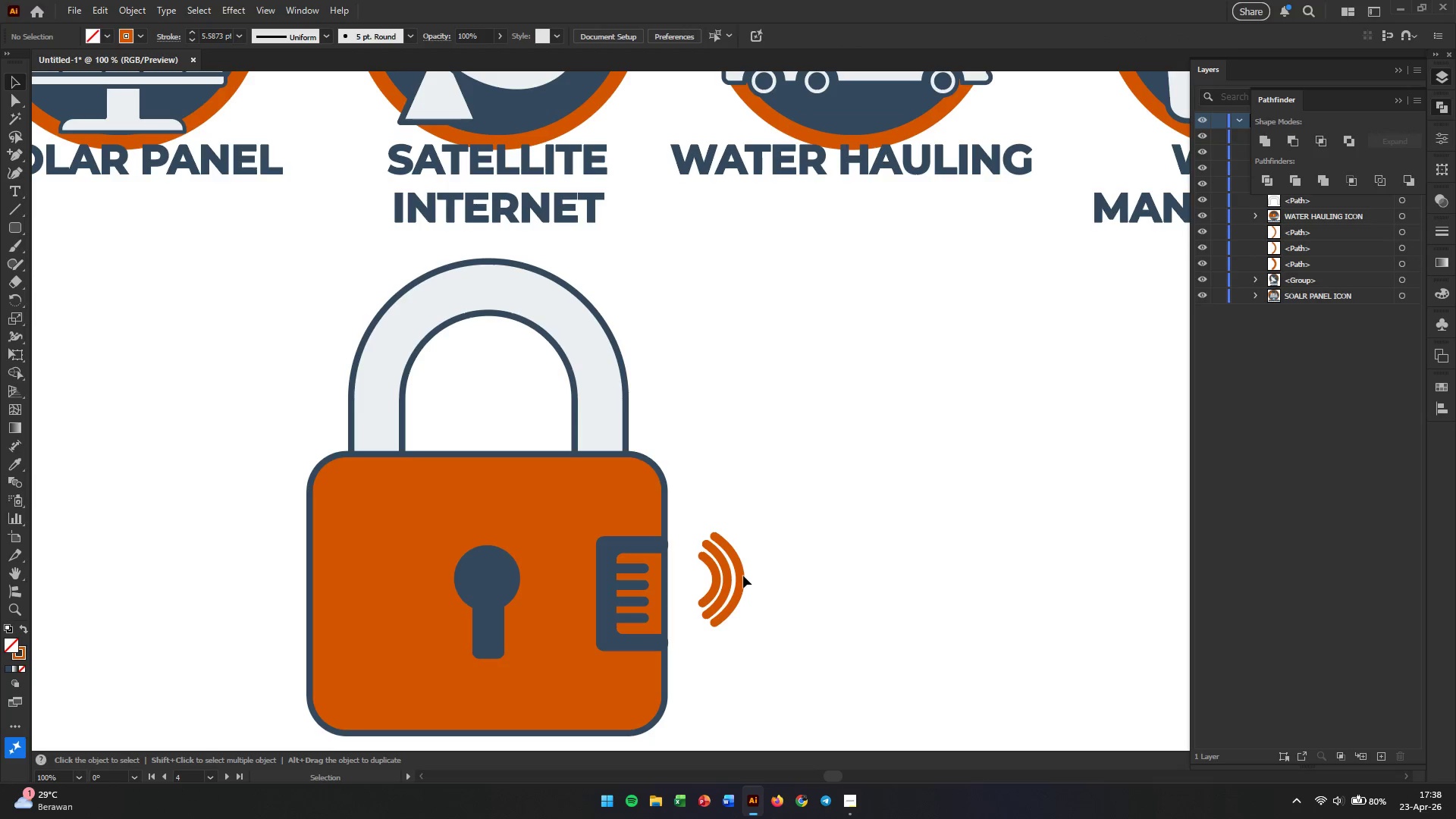 
left_click_drag(start_coordinate=[741, 576], to_coordinate=[752, 576])
 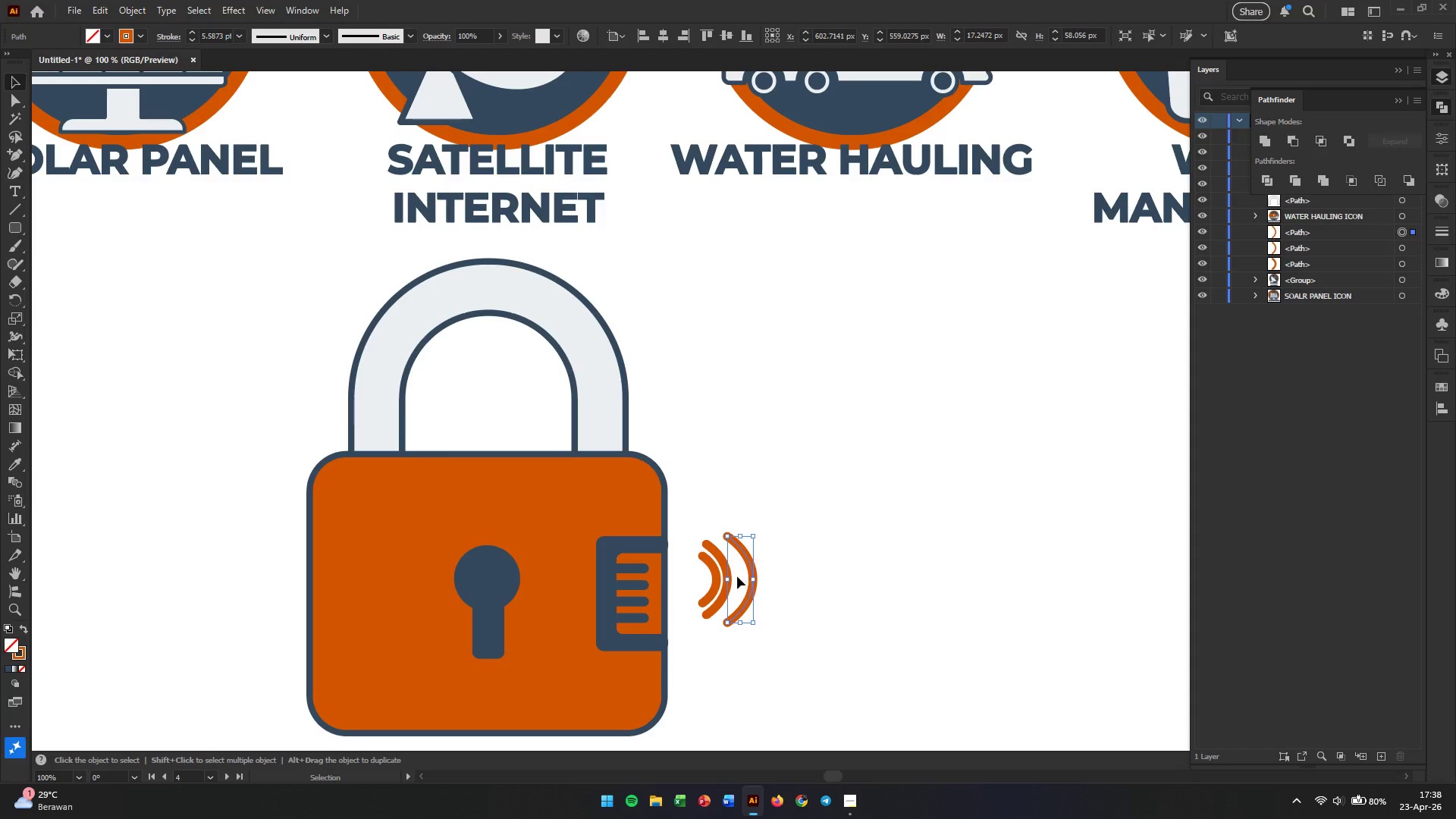 
hold_key(key=ShiftLeft, duration=0.48)
 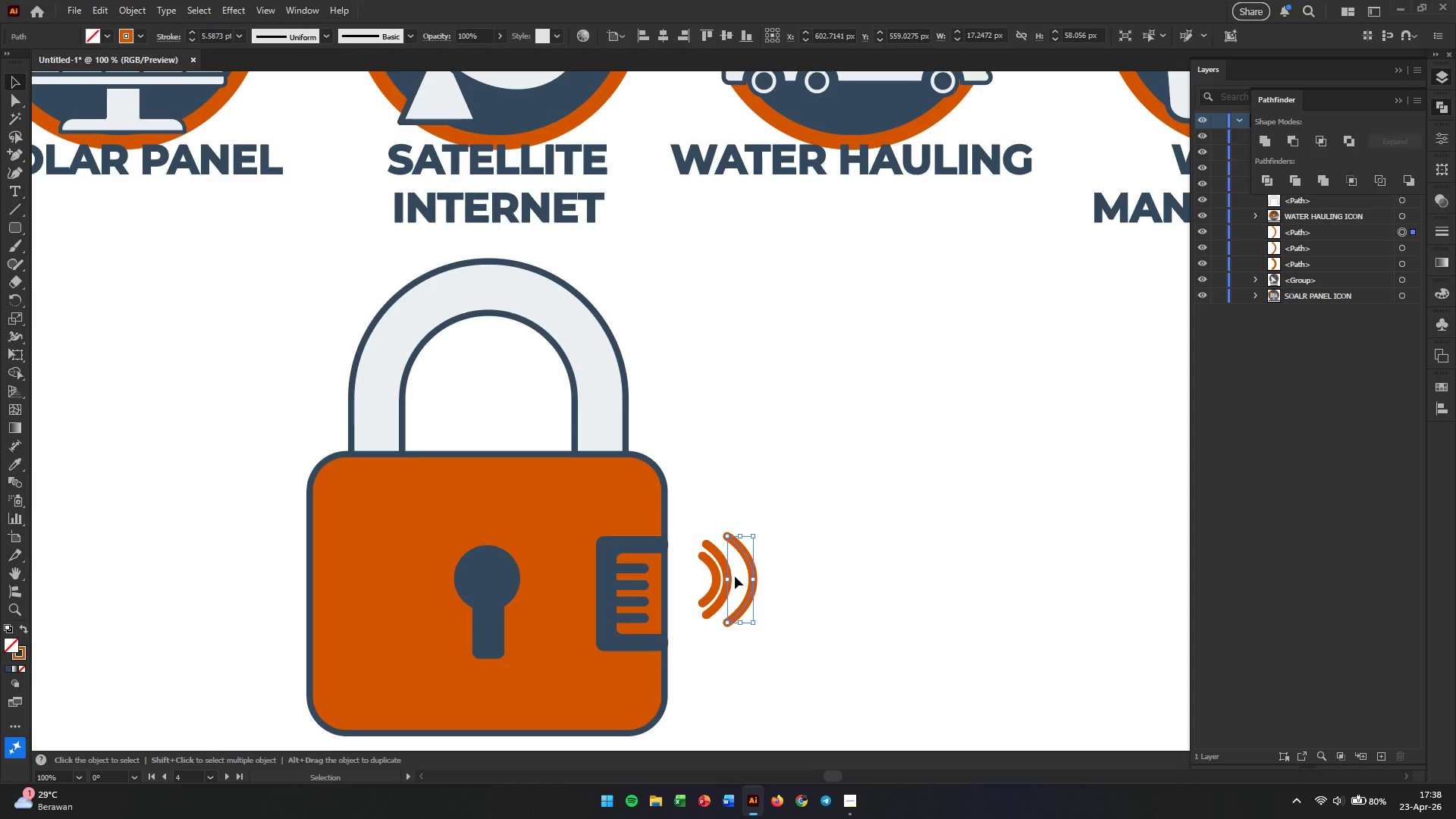 
left_click([840, 551])
 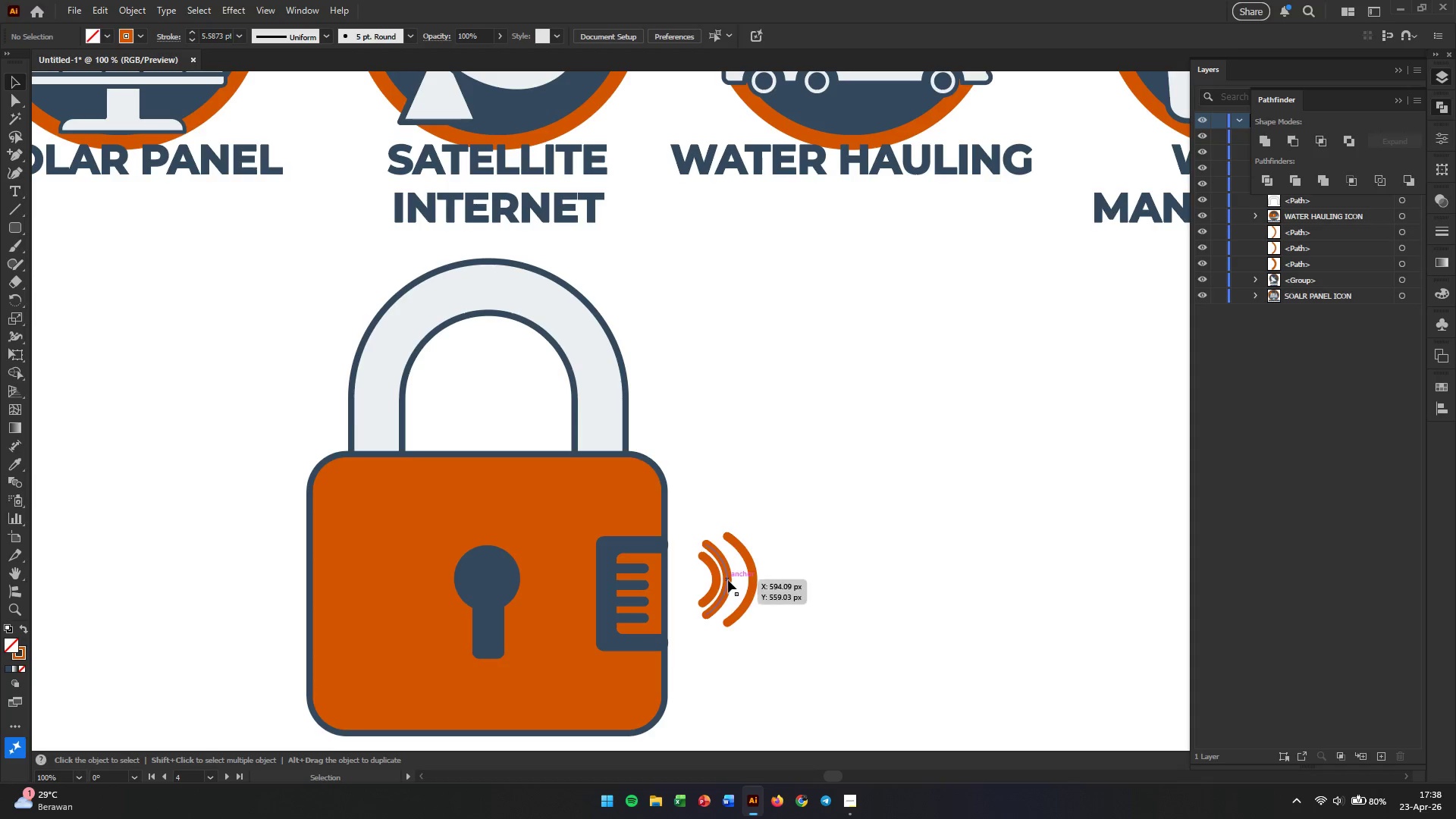 
left_click_drag(start_coordinate=[728, 580], to_coordinate=[735, 580])
 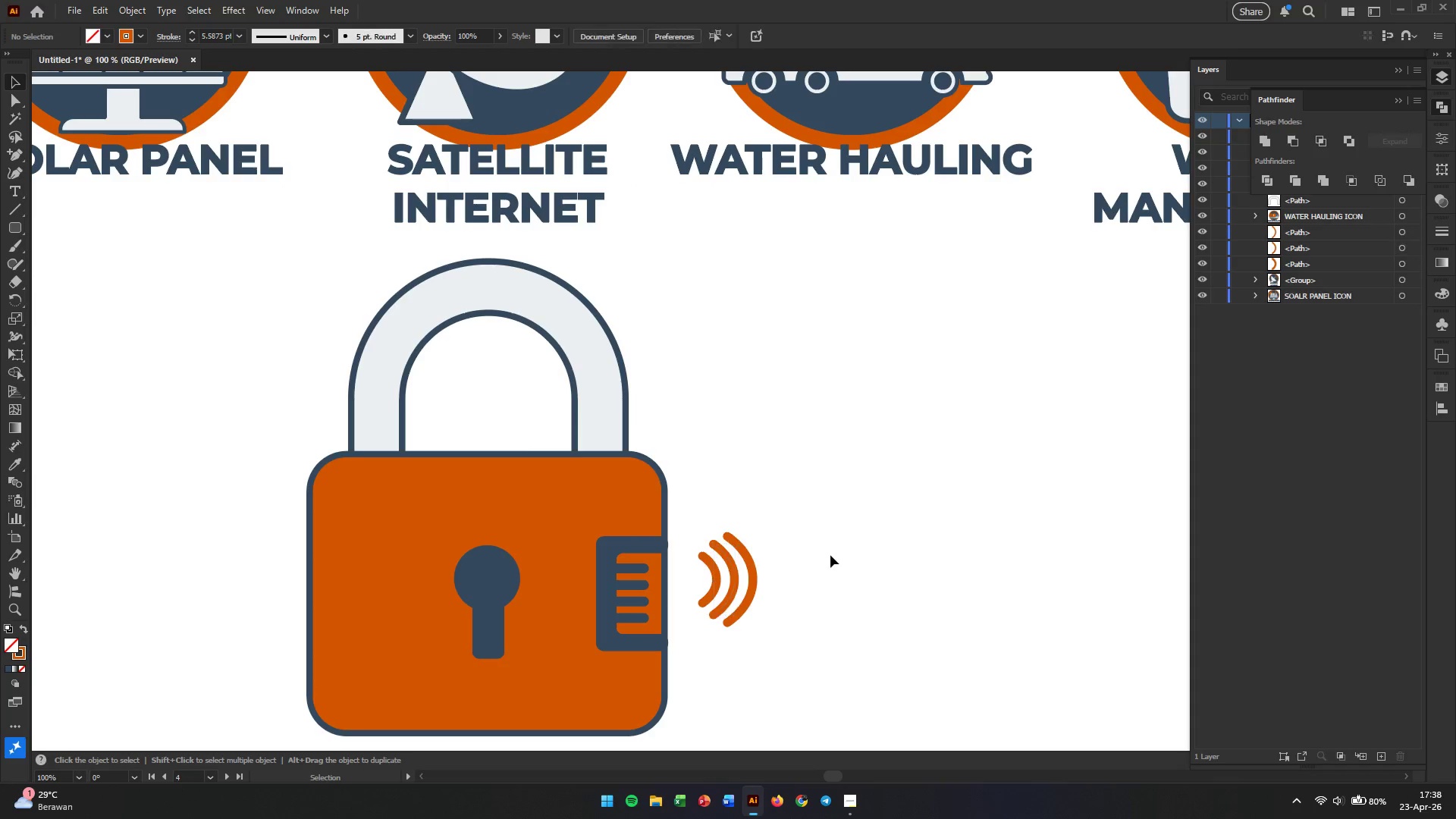 
hold_key(key=ShiftLeft, duration=3.86)
 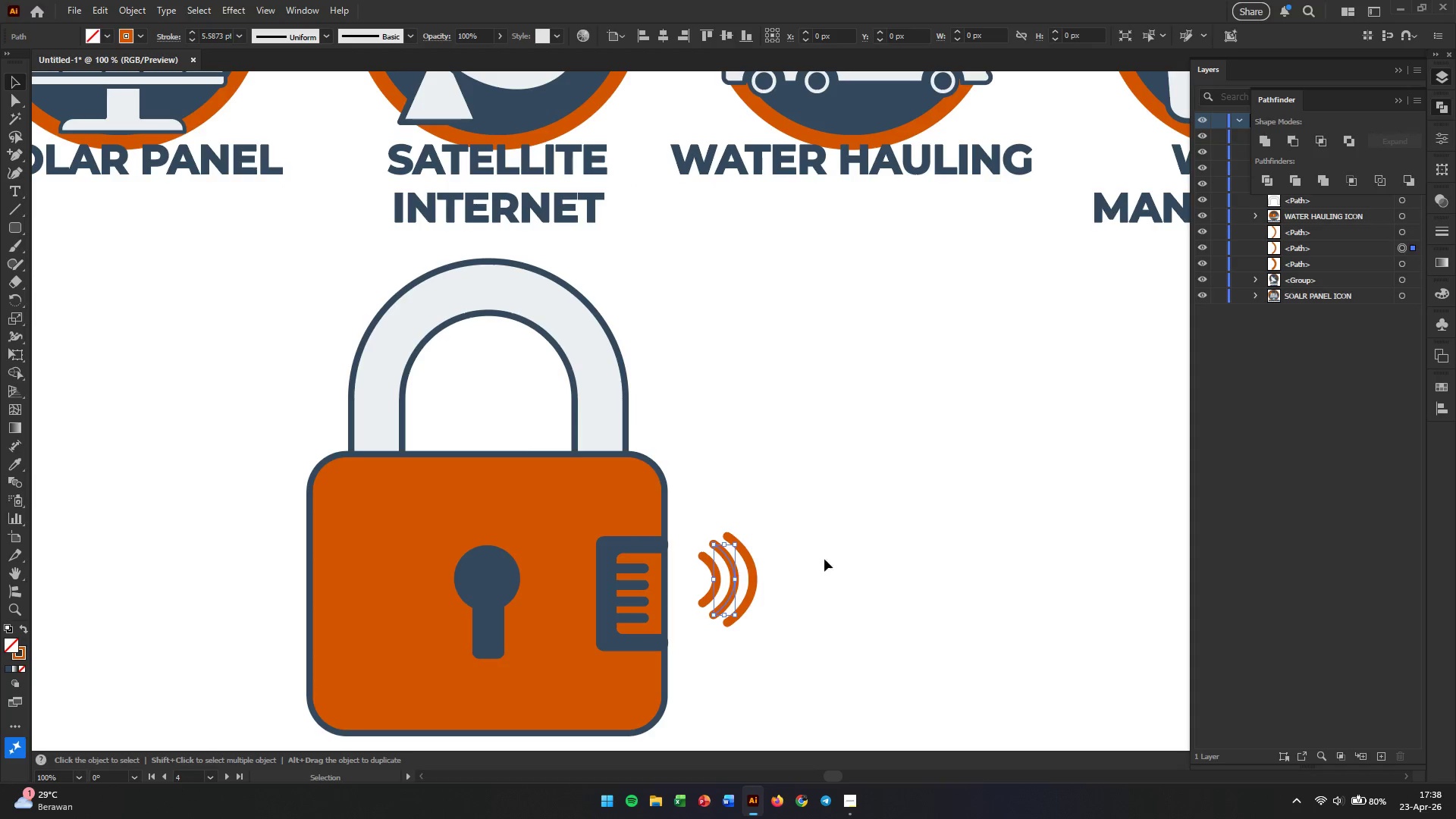 
left_click([830, 555])
 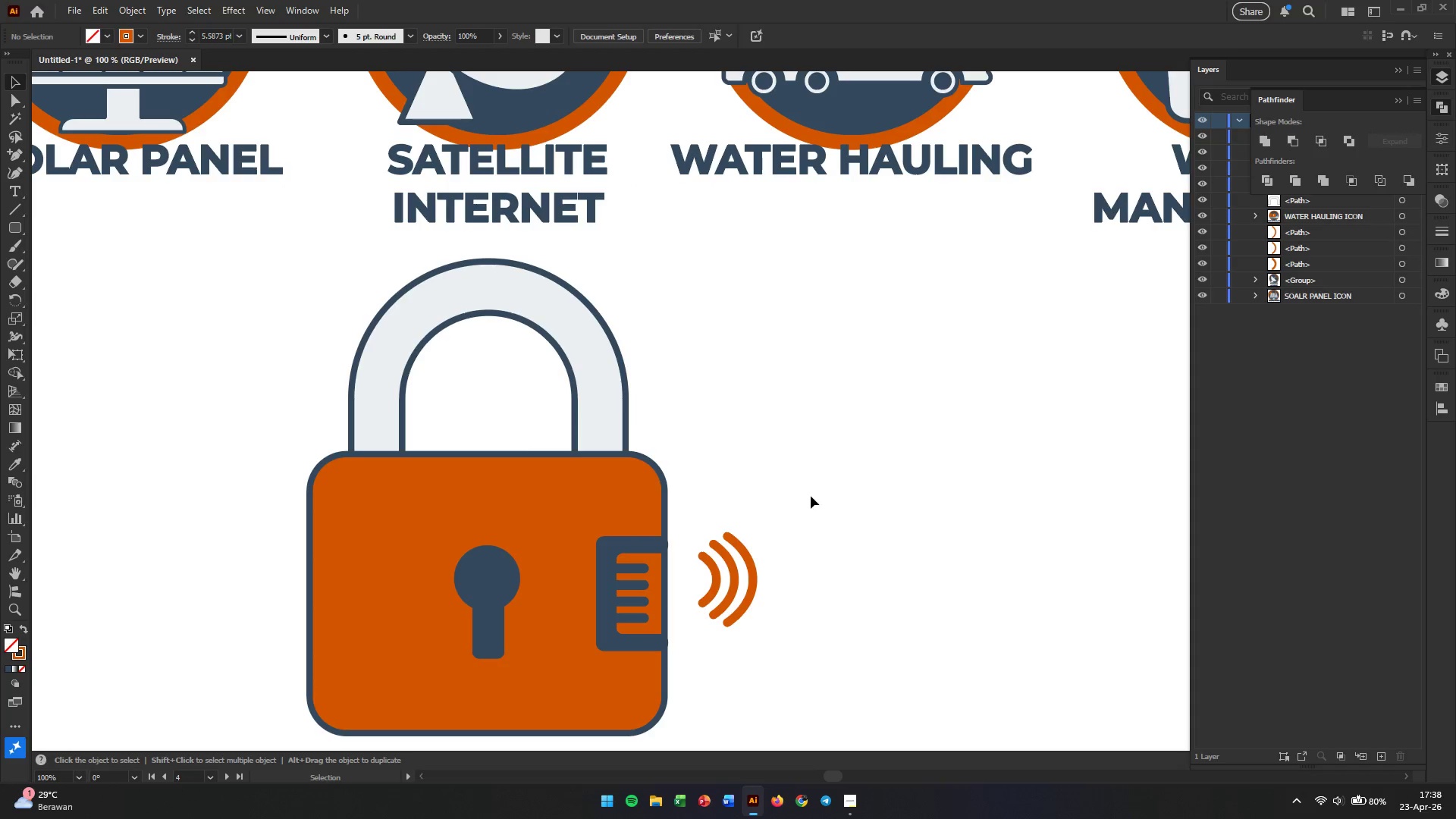 
left_click_drag(start_coordinate=[814, 494], to_coordinate=[694, 643])
 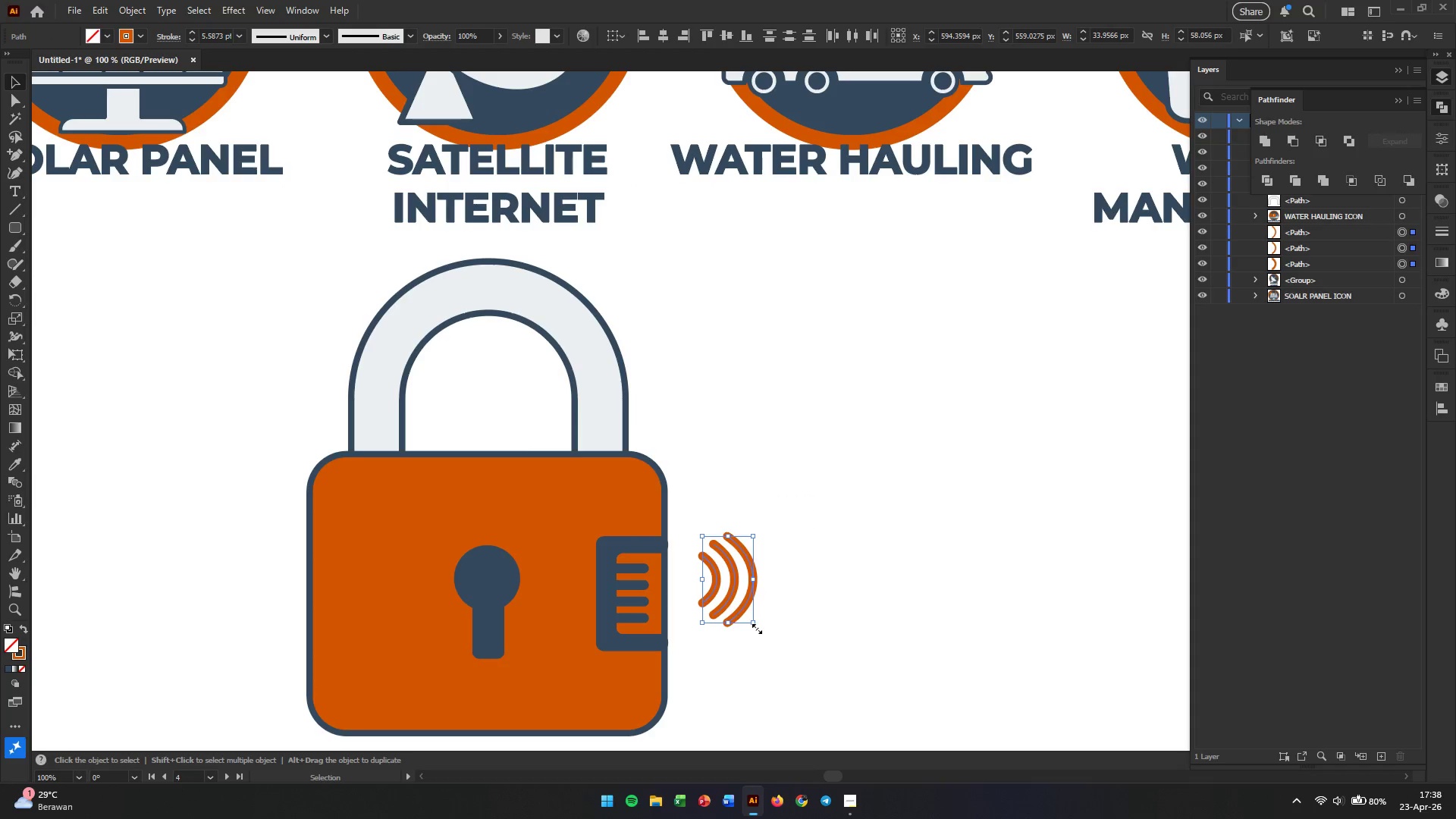 
hold_key(key=ShiftLeft, duration=2.33)
left_click_drag(start_coordinate=[755, 627], to_coordinate=[771, 645])
 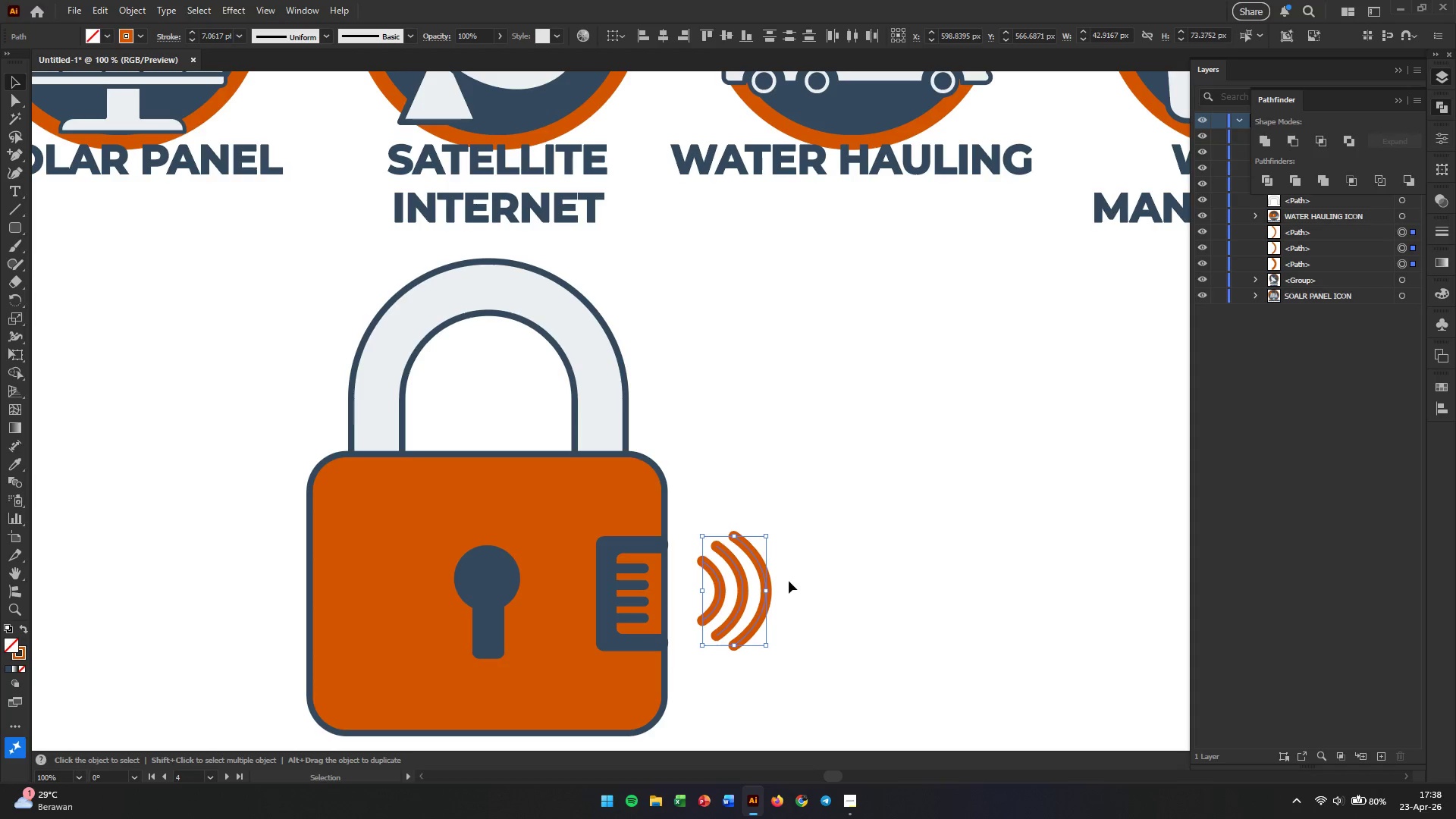 
left_click([792, 577])
 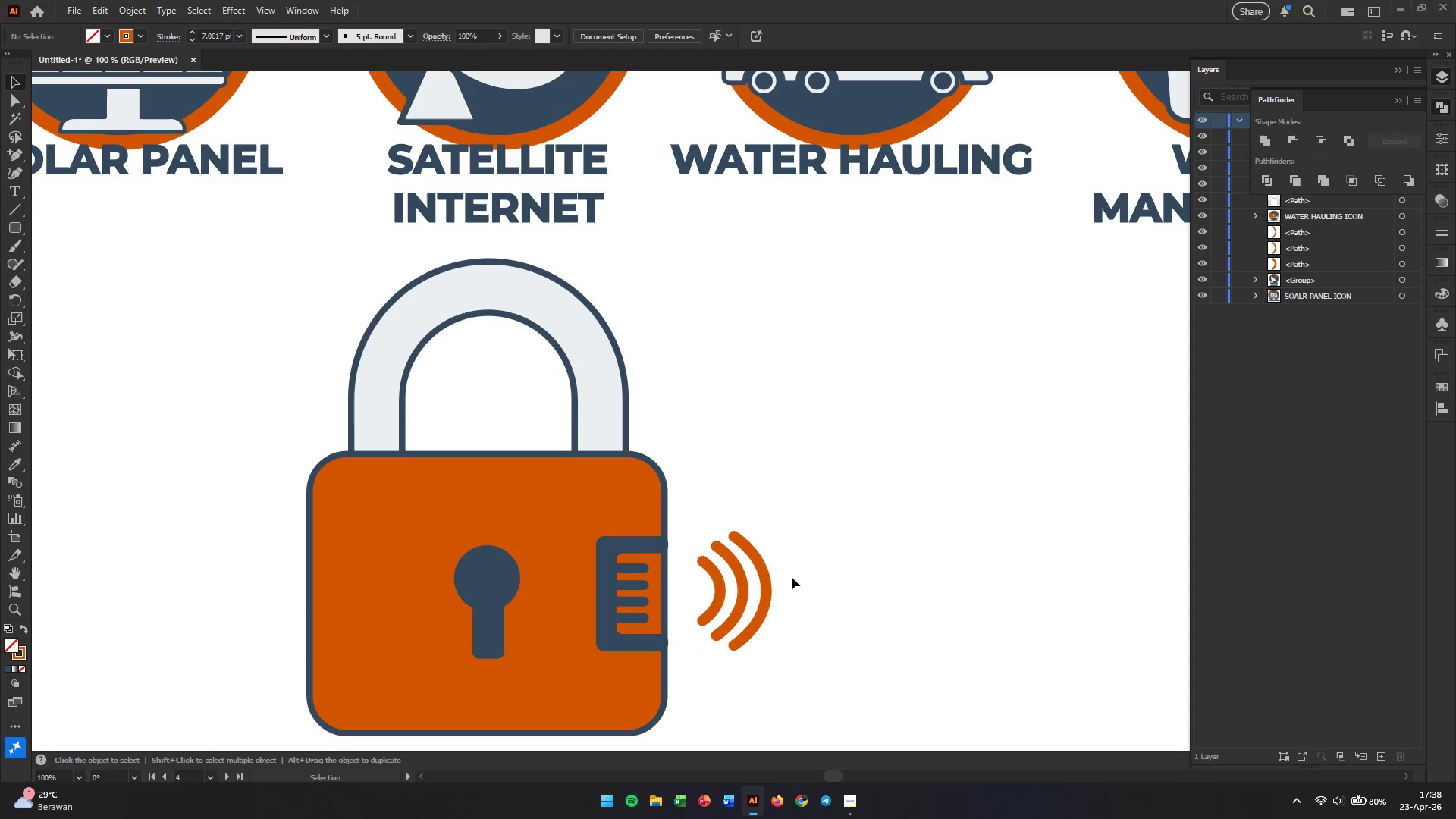 
hold_key(key=AltLeft, duration=0.36)
scroll: coordinate [792, 577], scroll_direction: up, amount: 2.0
 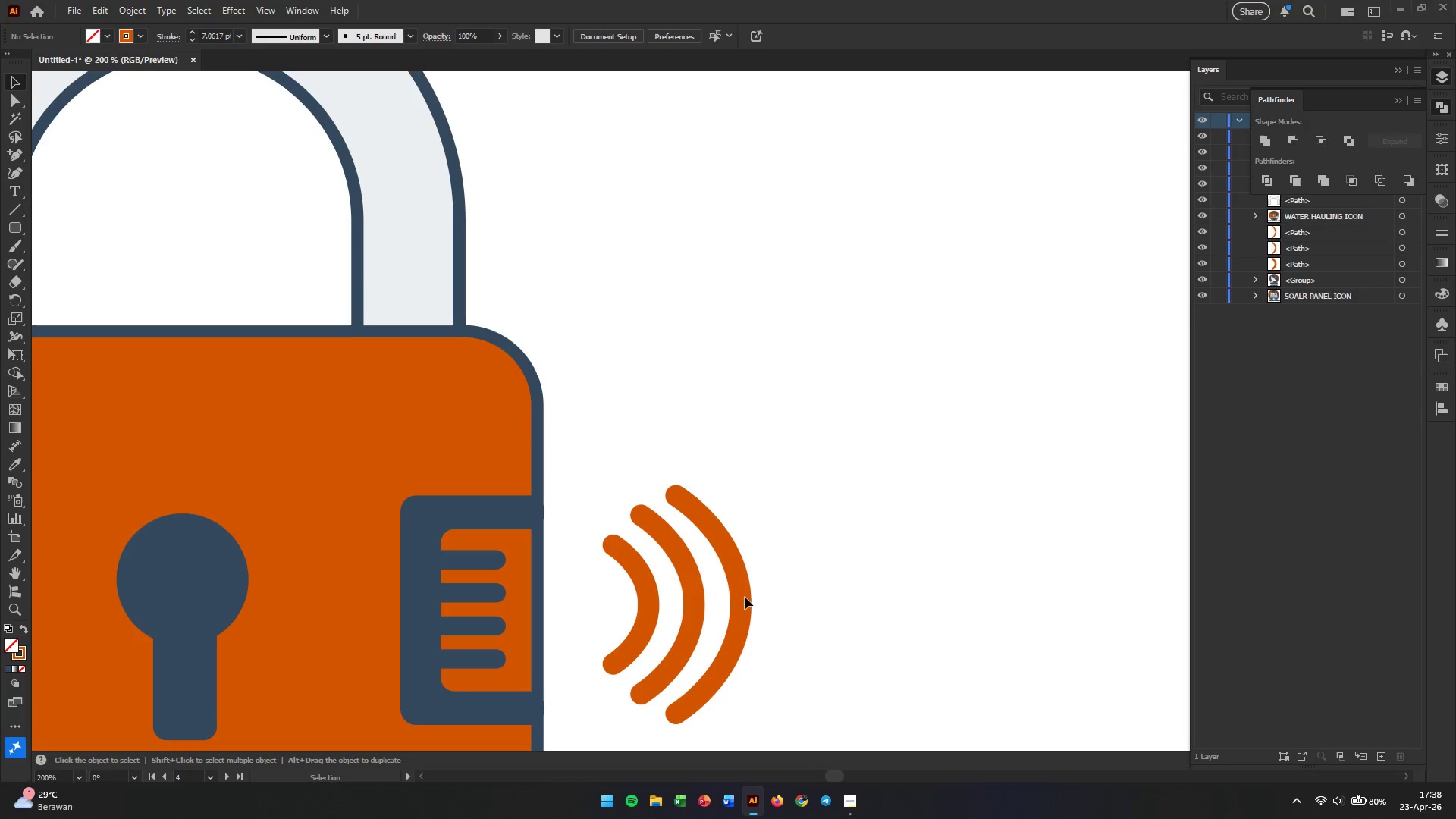 
left_click([739, 597])
 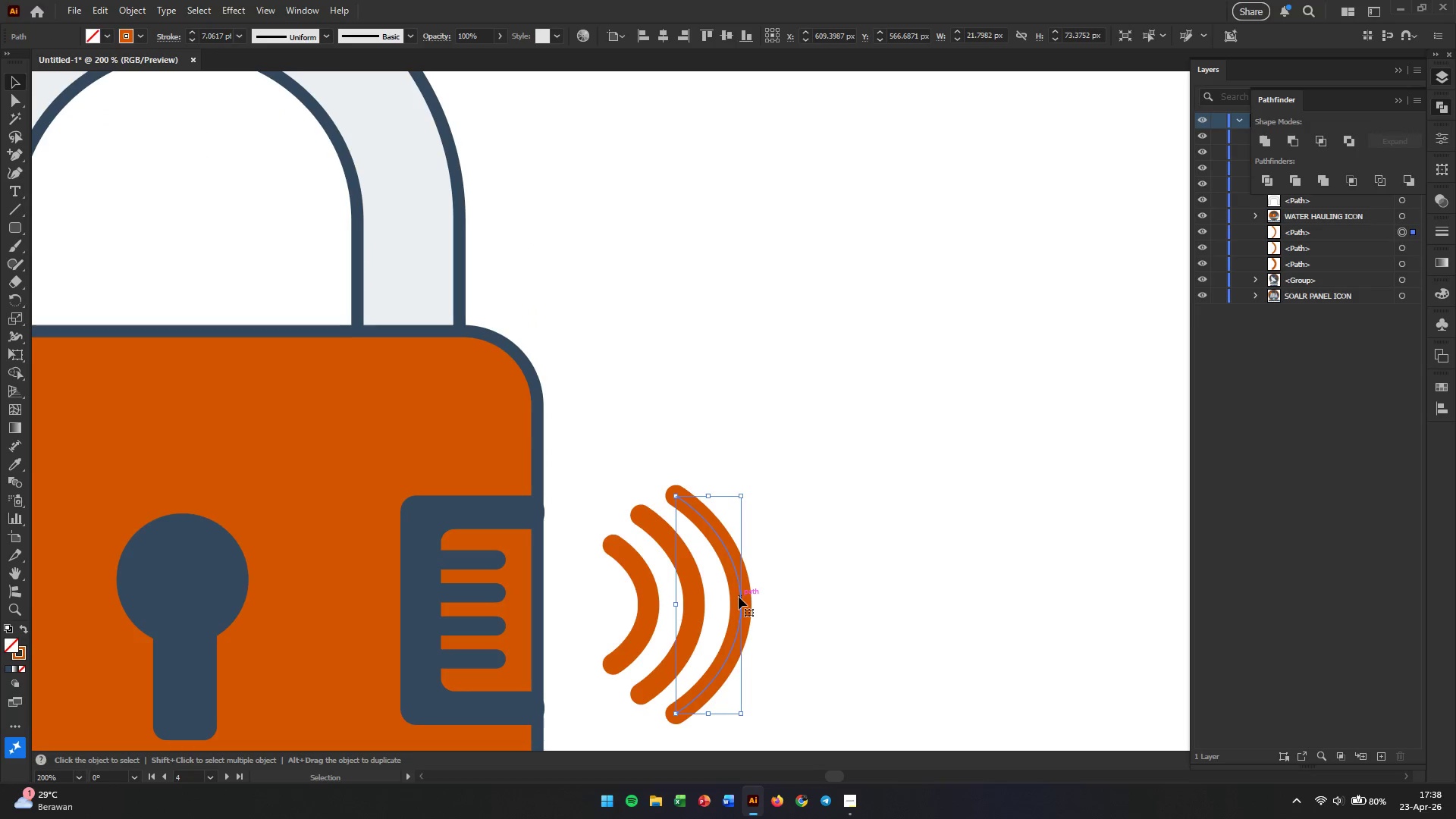 
key(Backspace)
 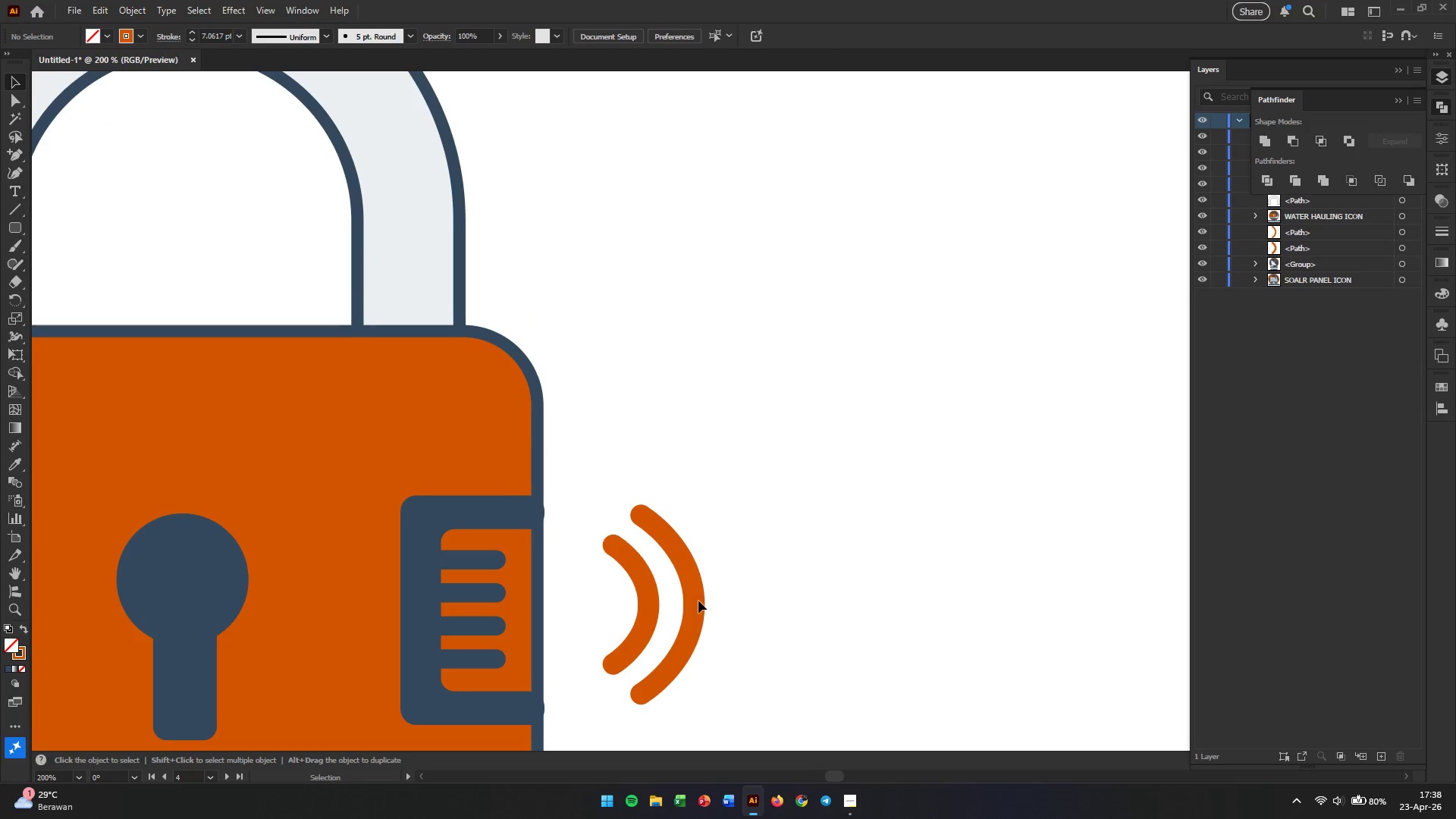 
left_click([698, 601])
 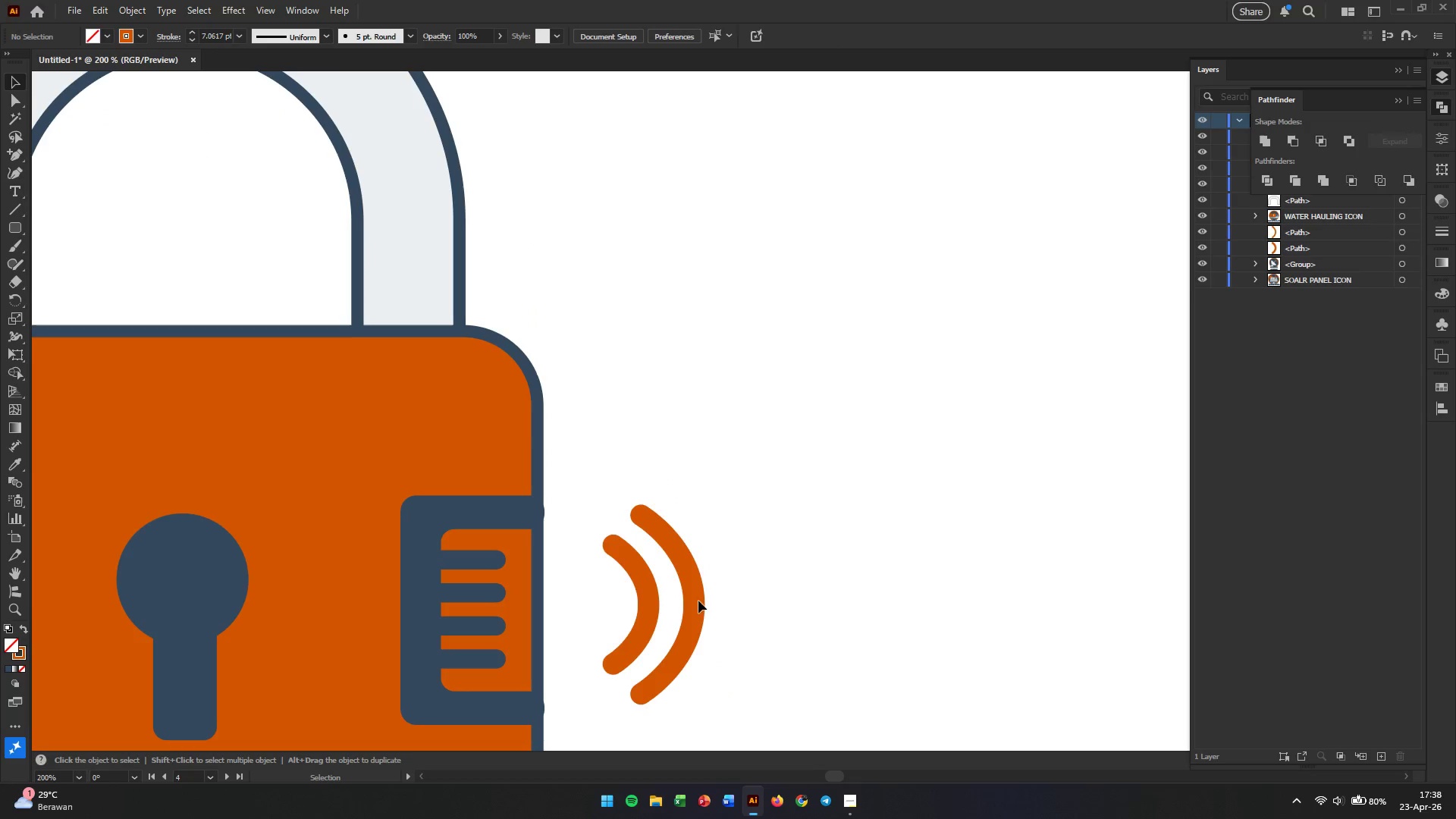 
left_click([693, 601])
 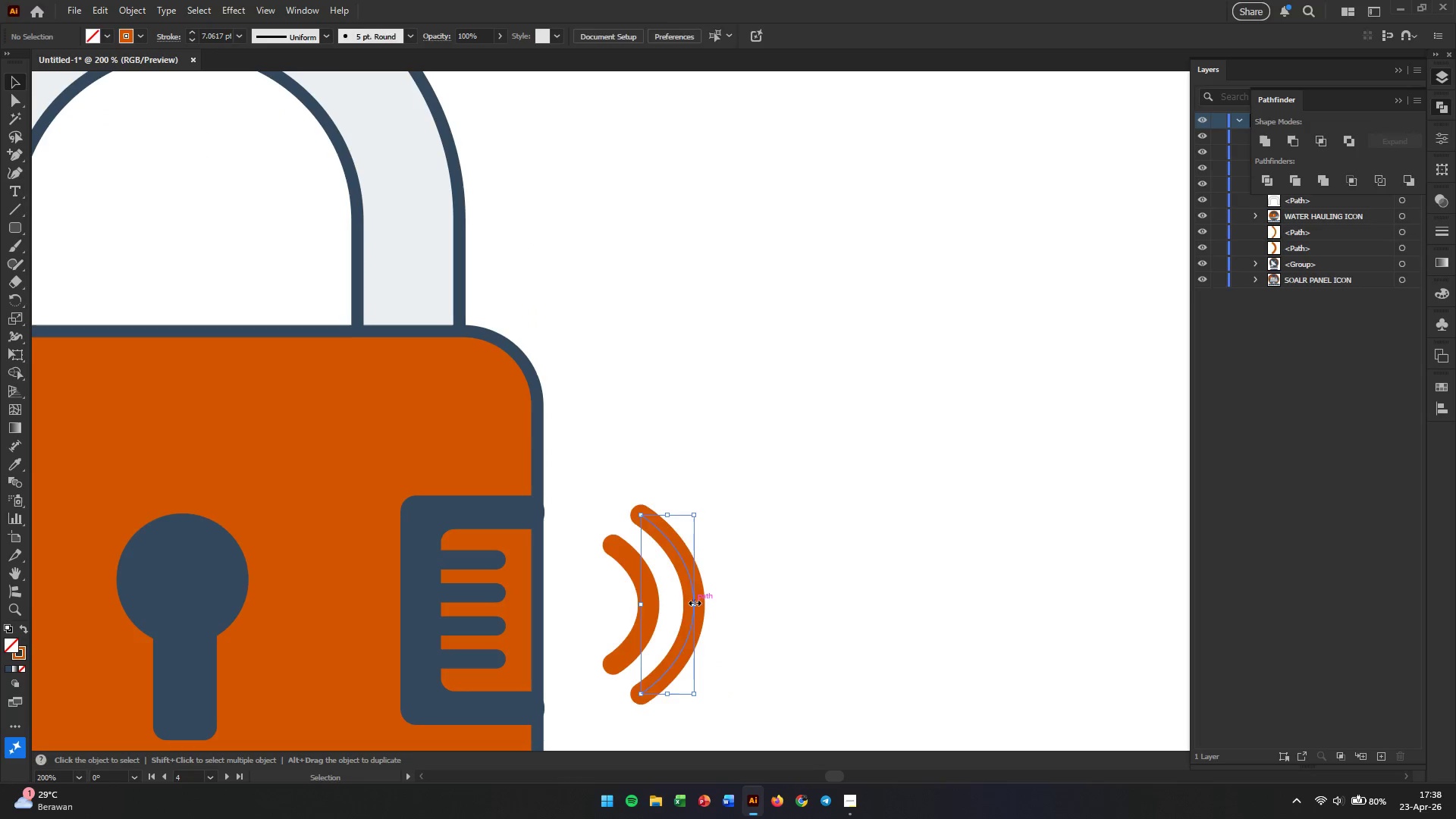 
key(Backspace)
 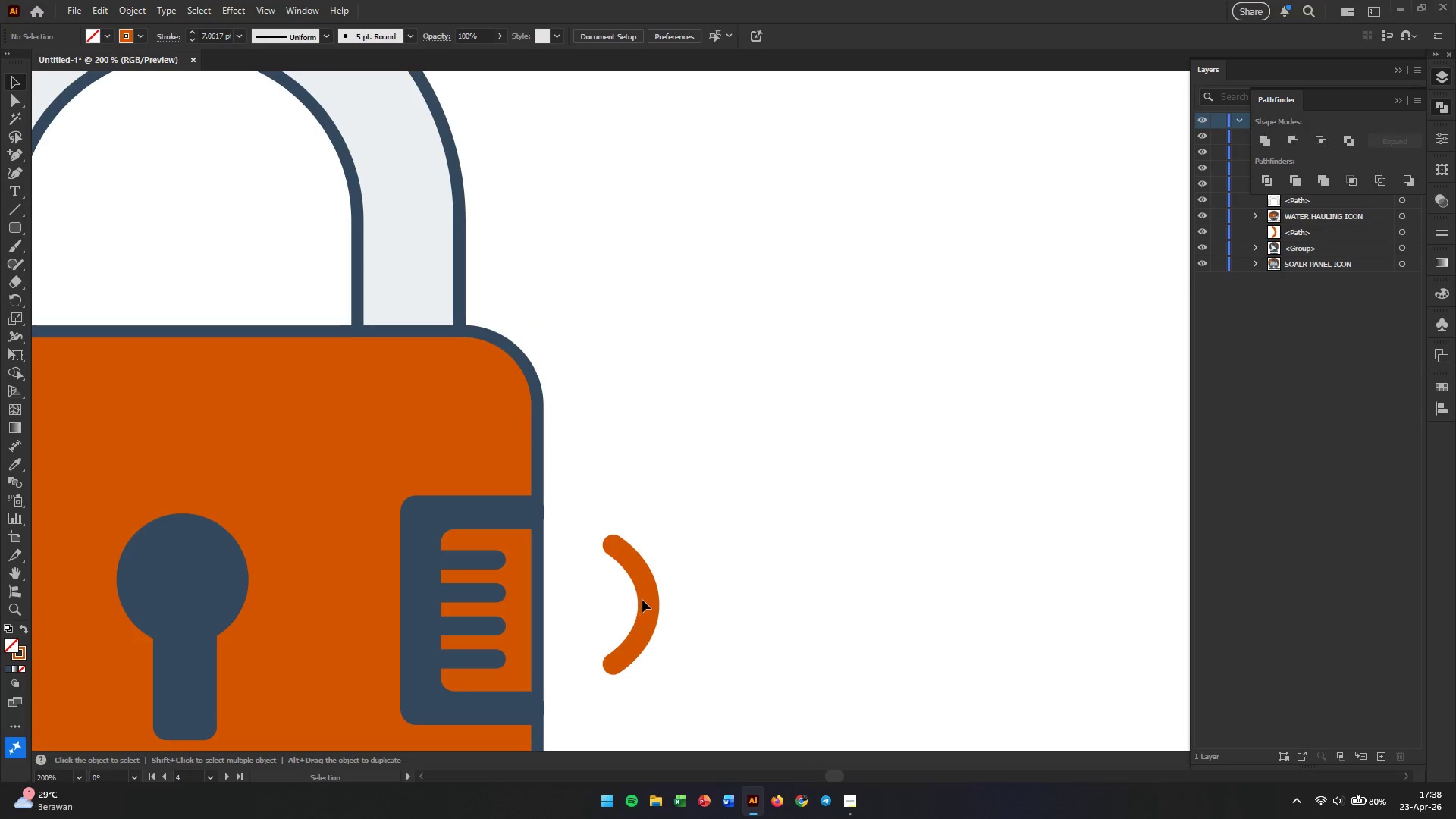 
left_click([649, 600])
 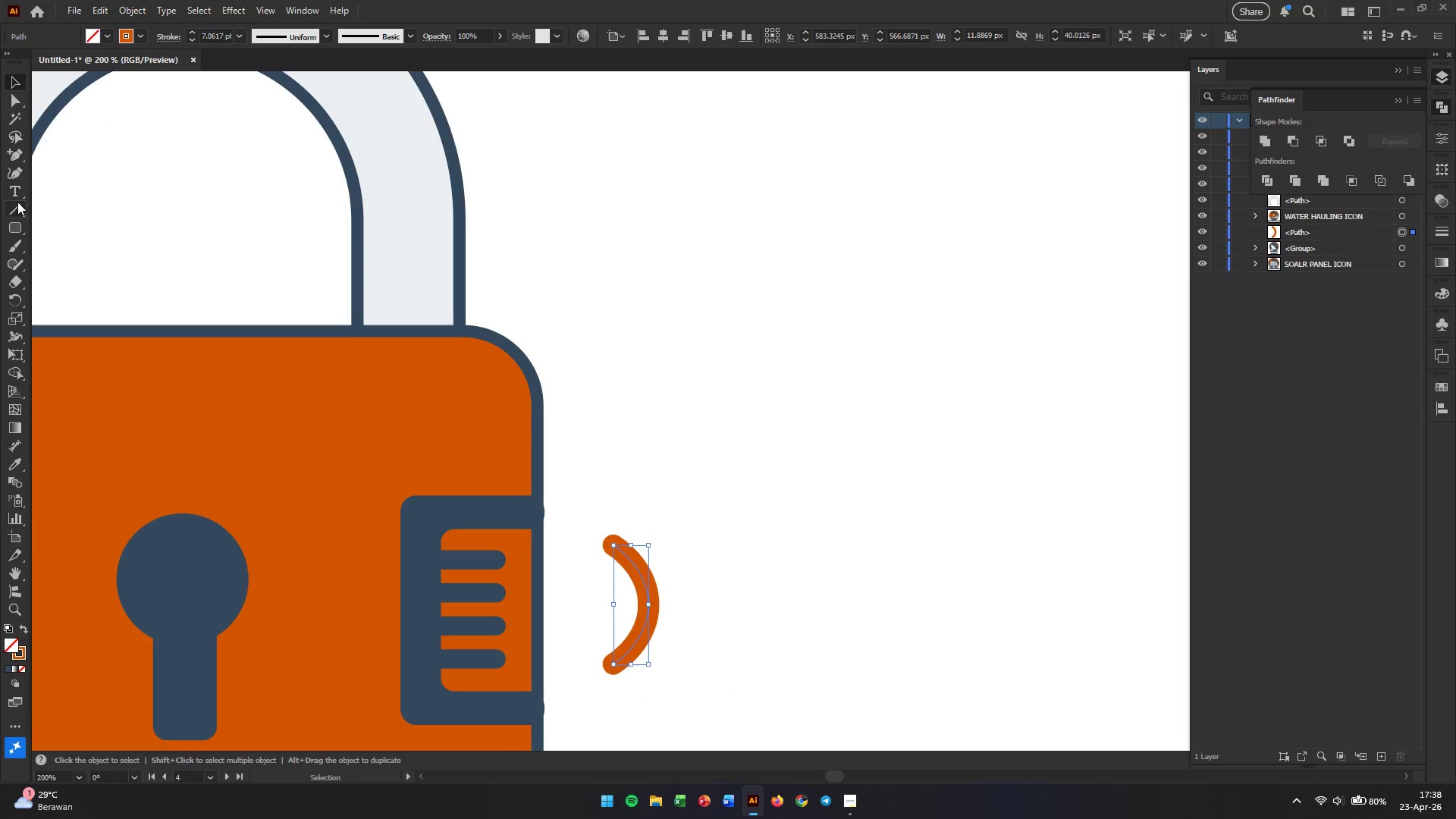 
left_click([15, 176])
 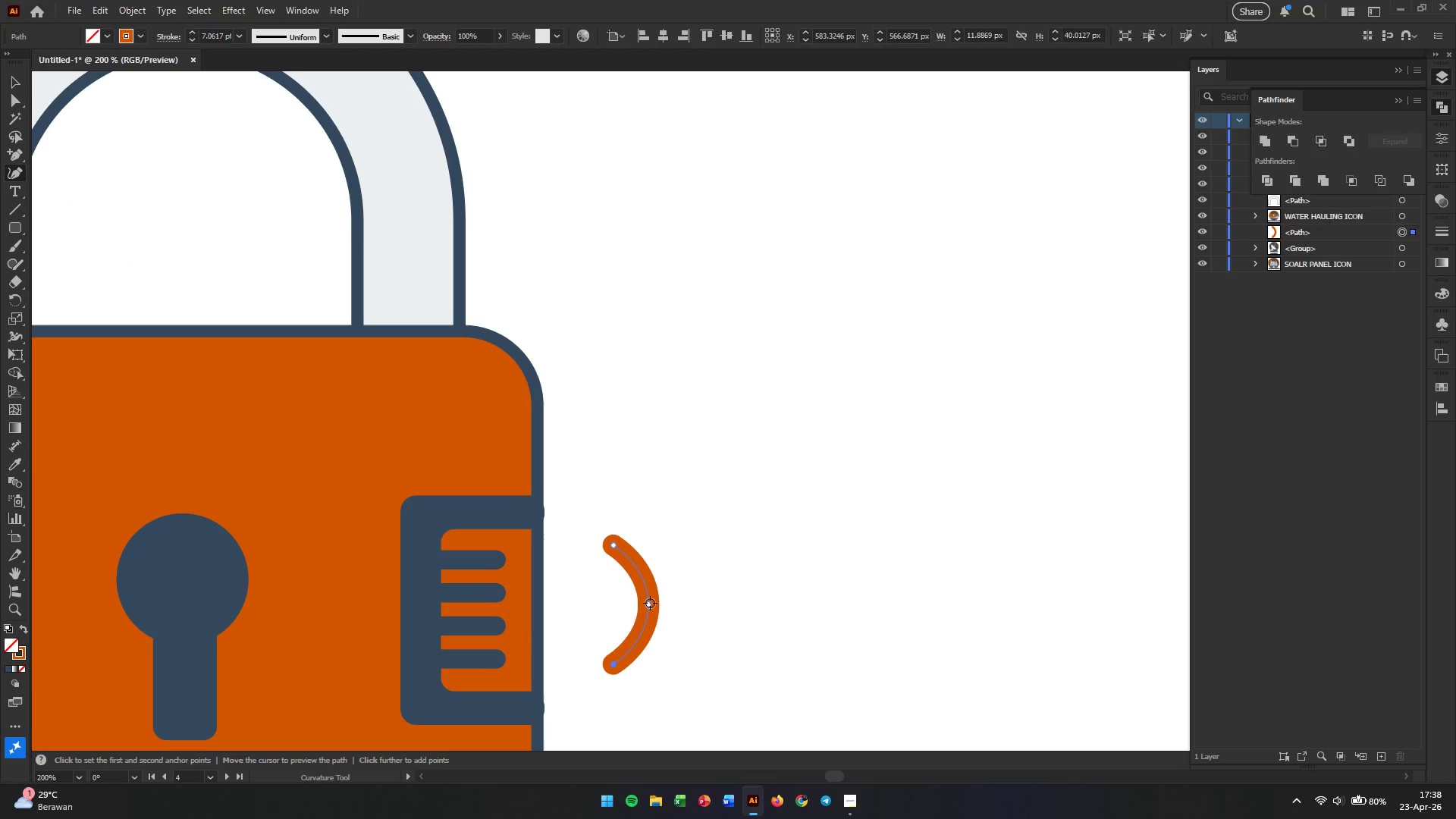 
left_click_drag(start_coordinate=[649, 603], to_coordinate=[637, 603])
 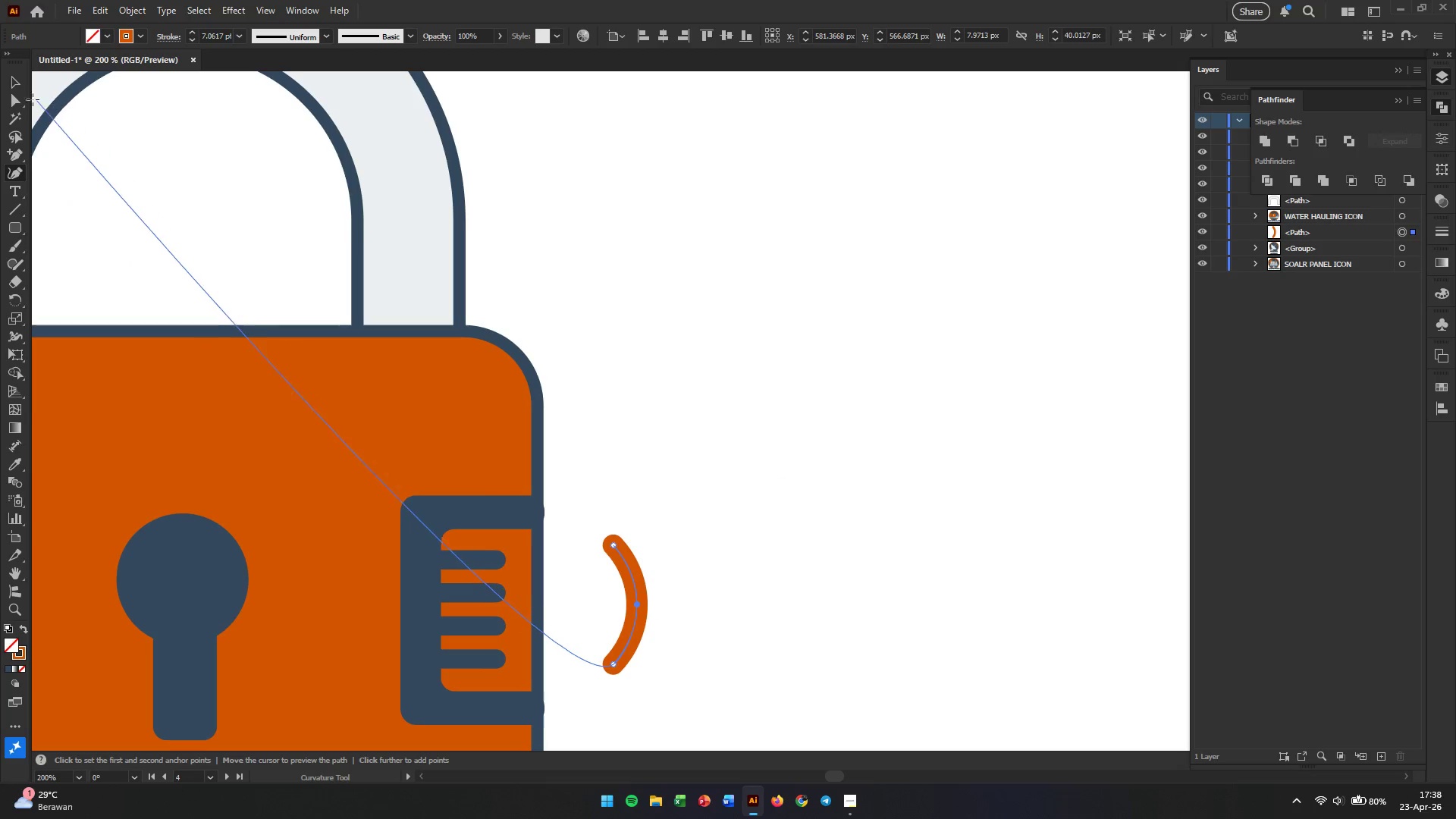 
left_click([12, 82])
 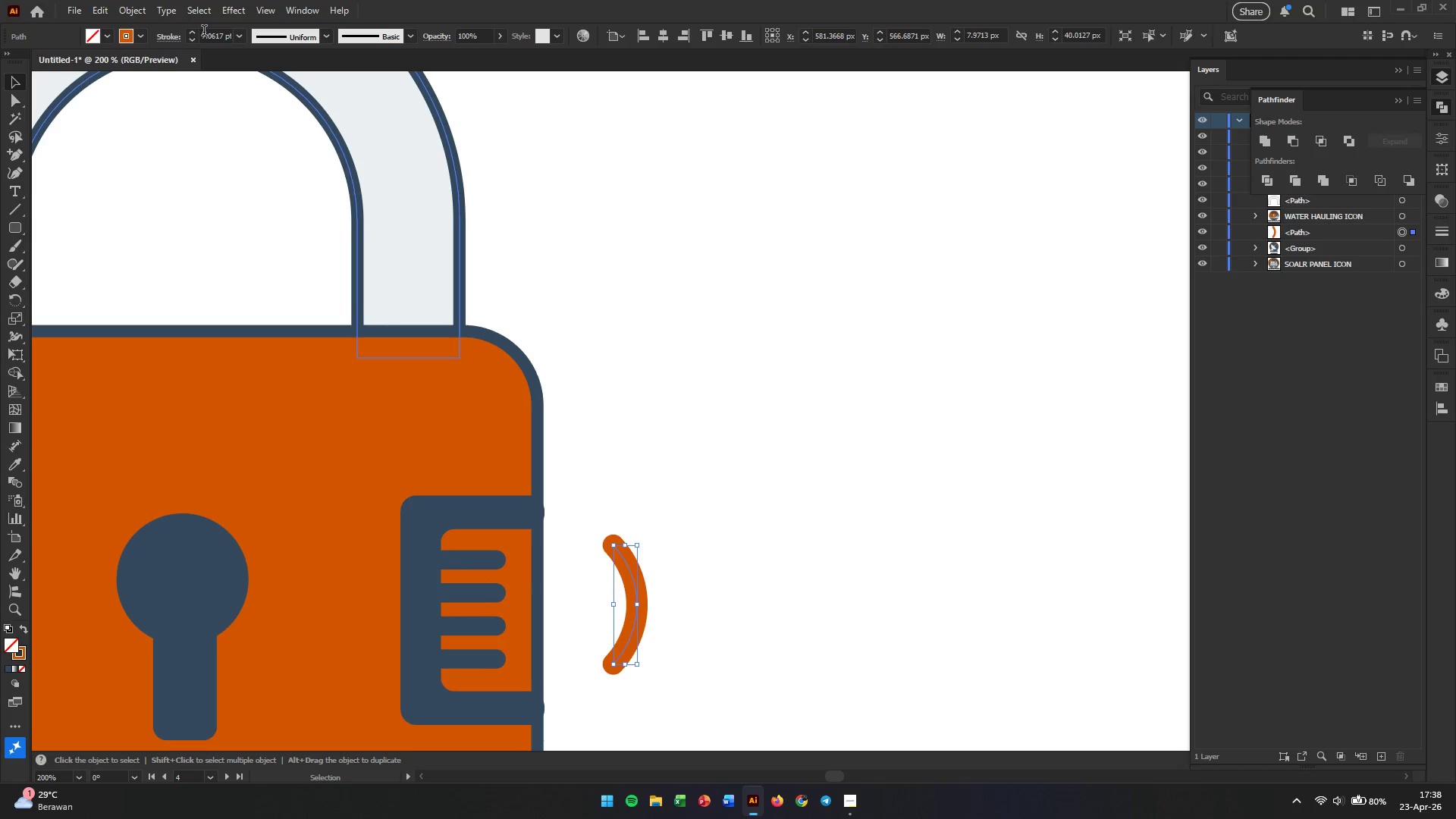 
double_click([204, 32])
 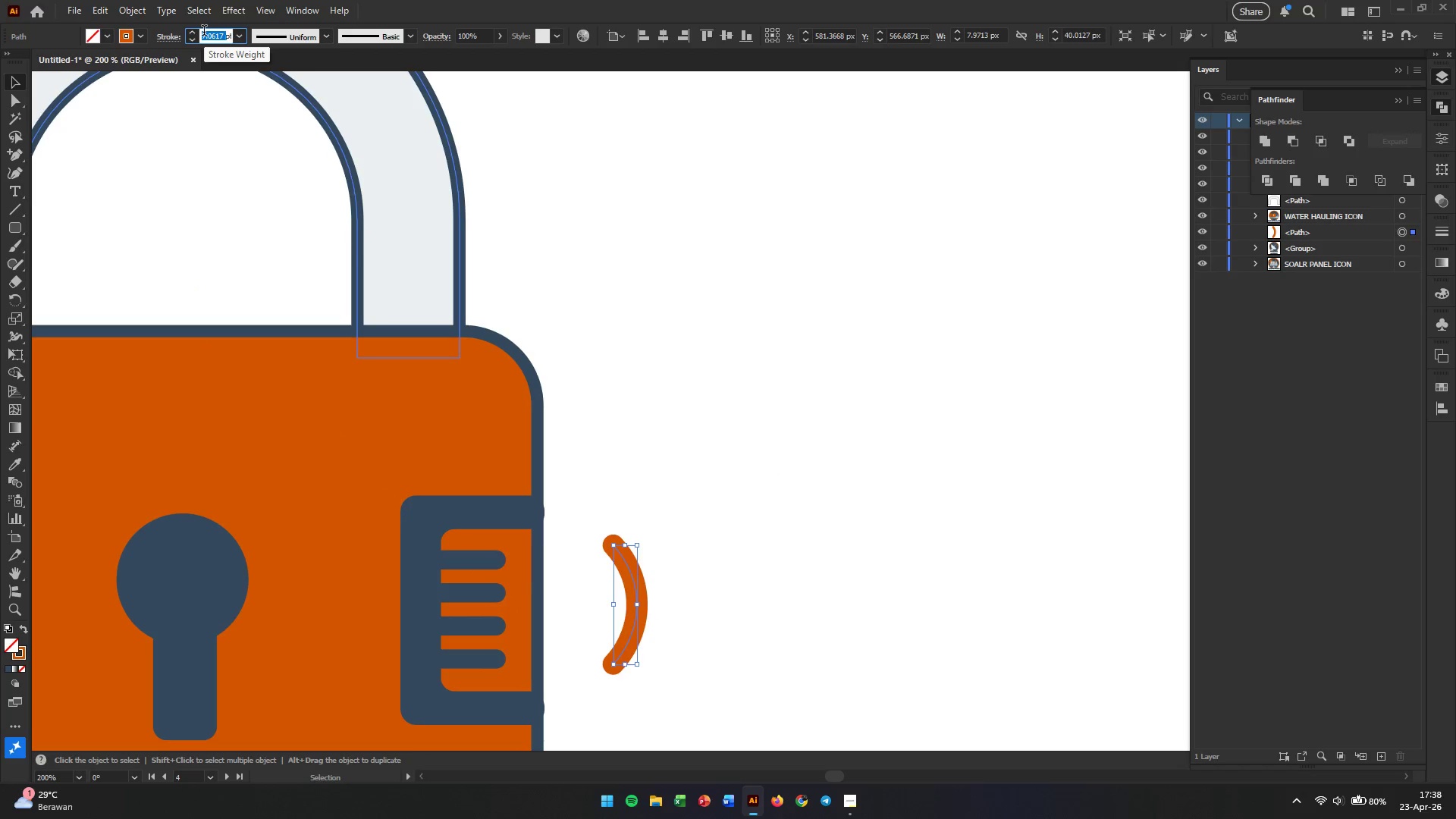 
key(Numpad1)
 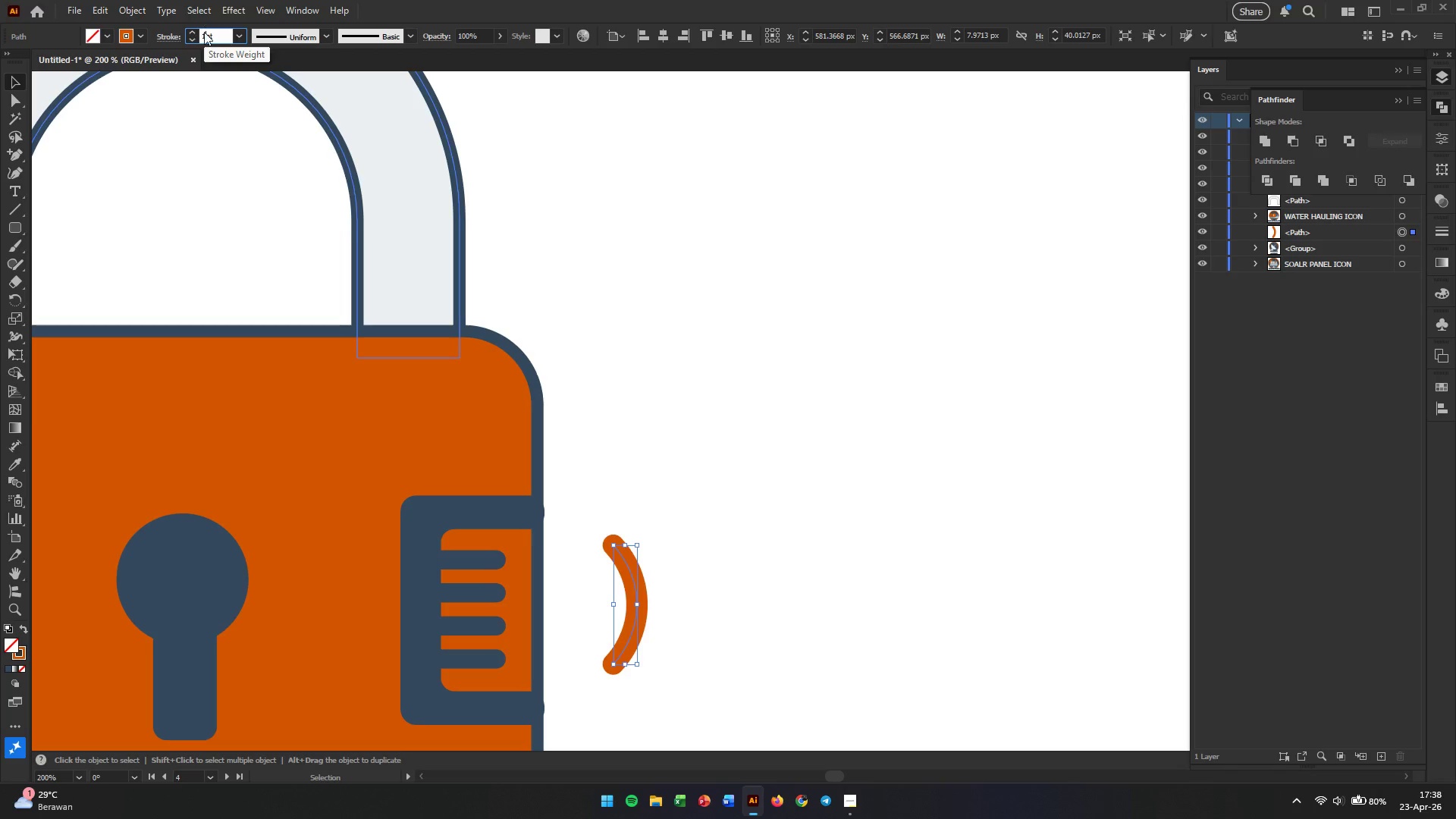 
key(Numpad0)
 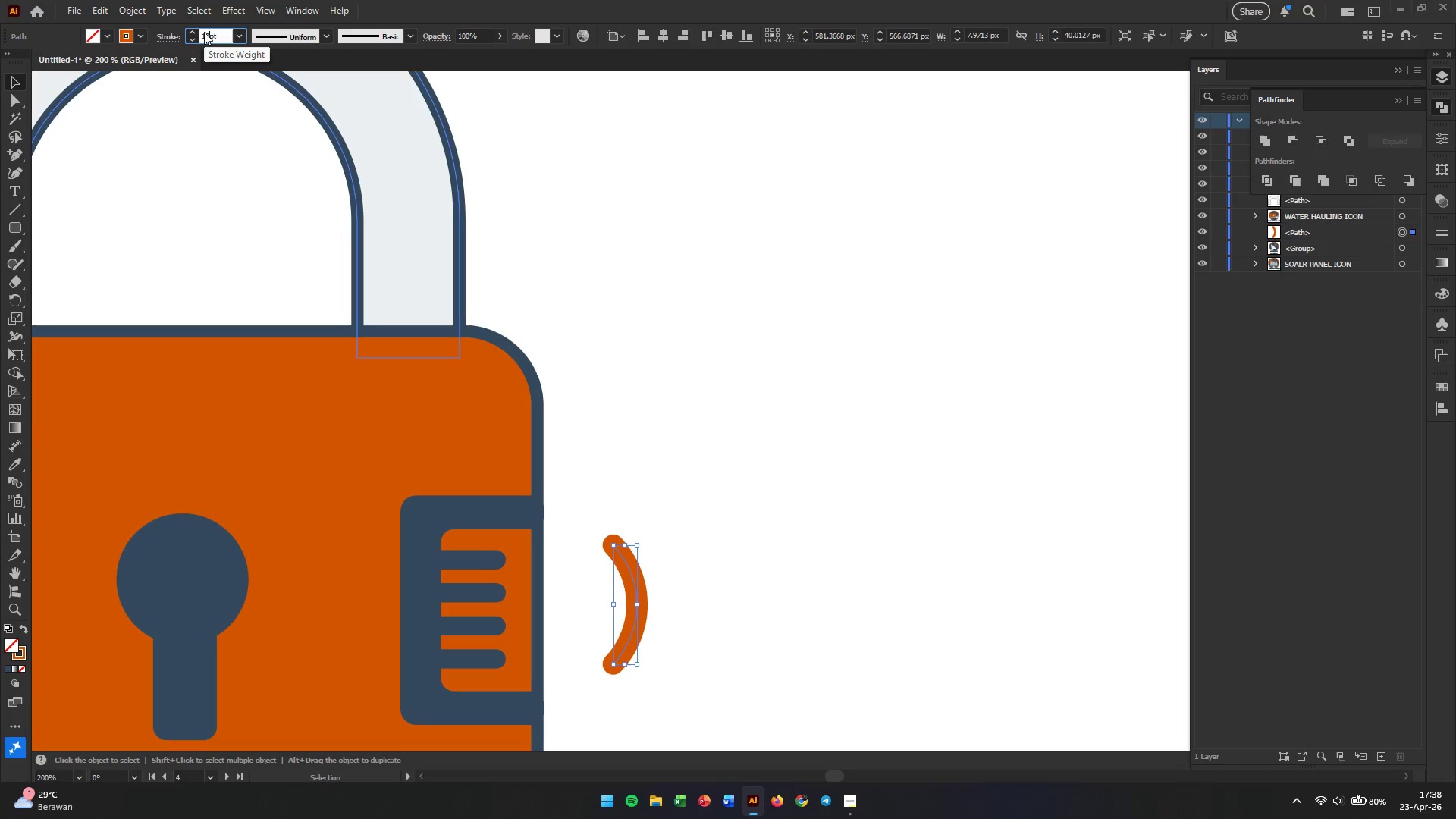 
key(Enter)
 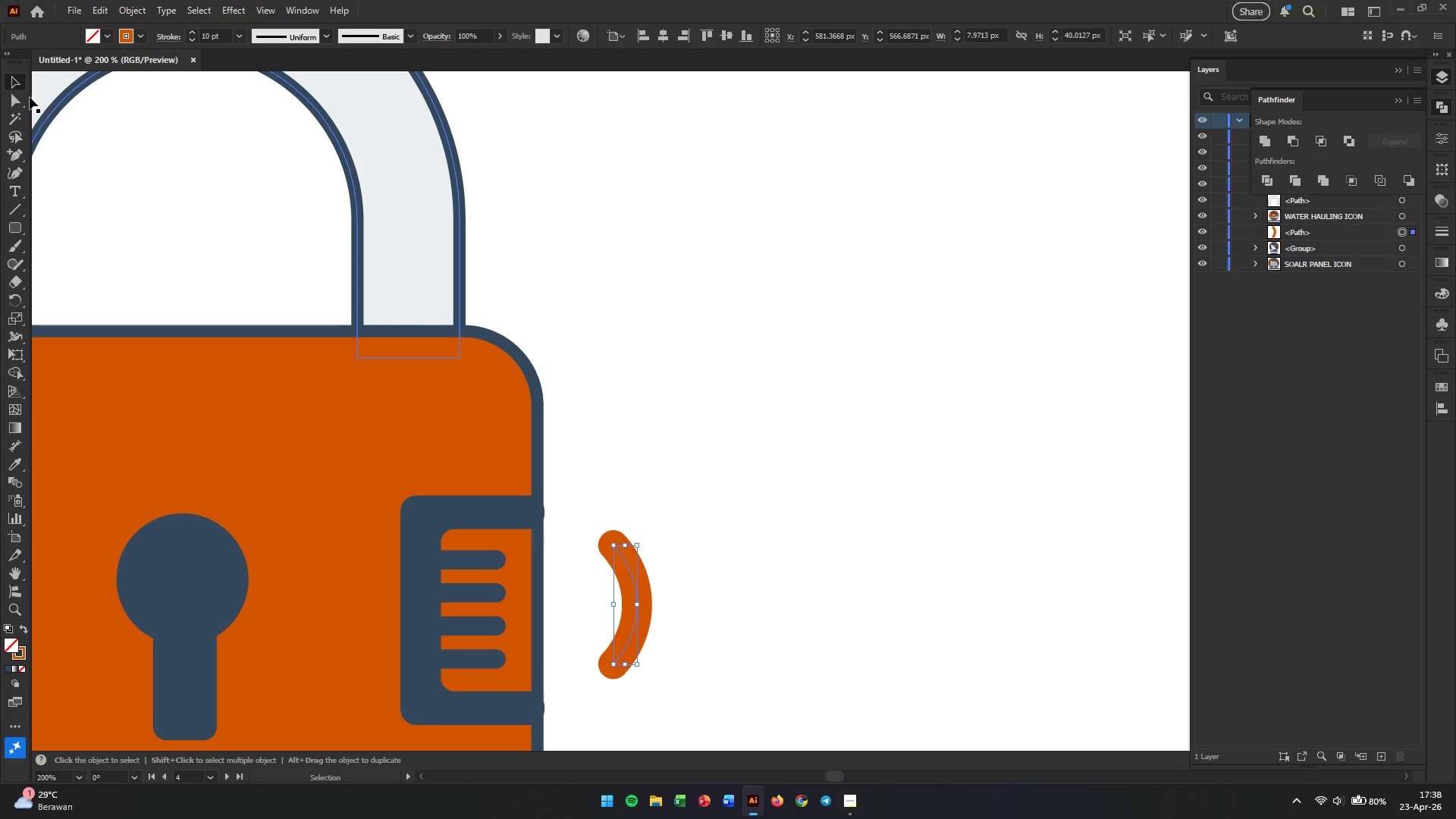 
left_click([700, 510])
 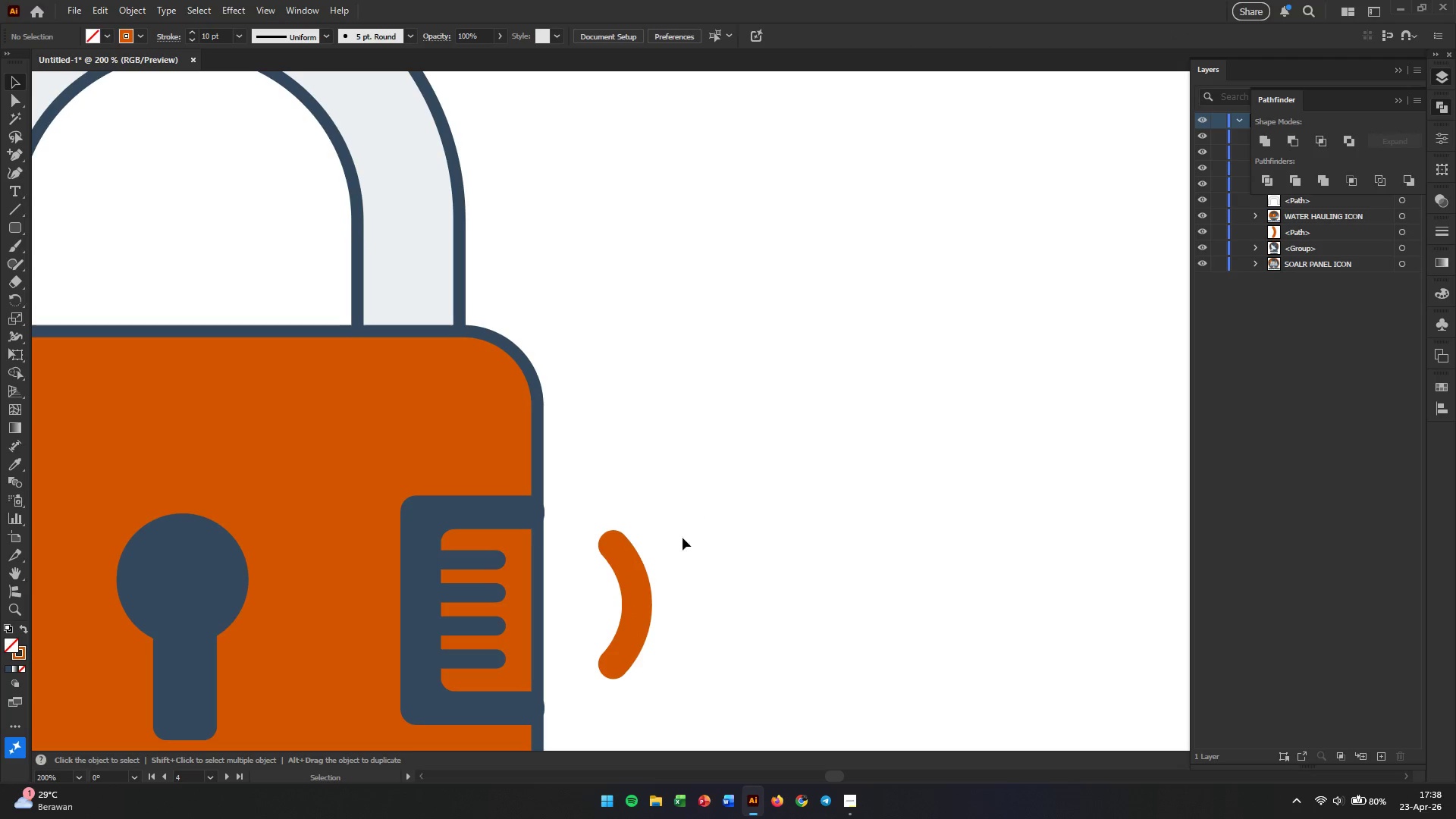 
left_click([635, 610])
 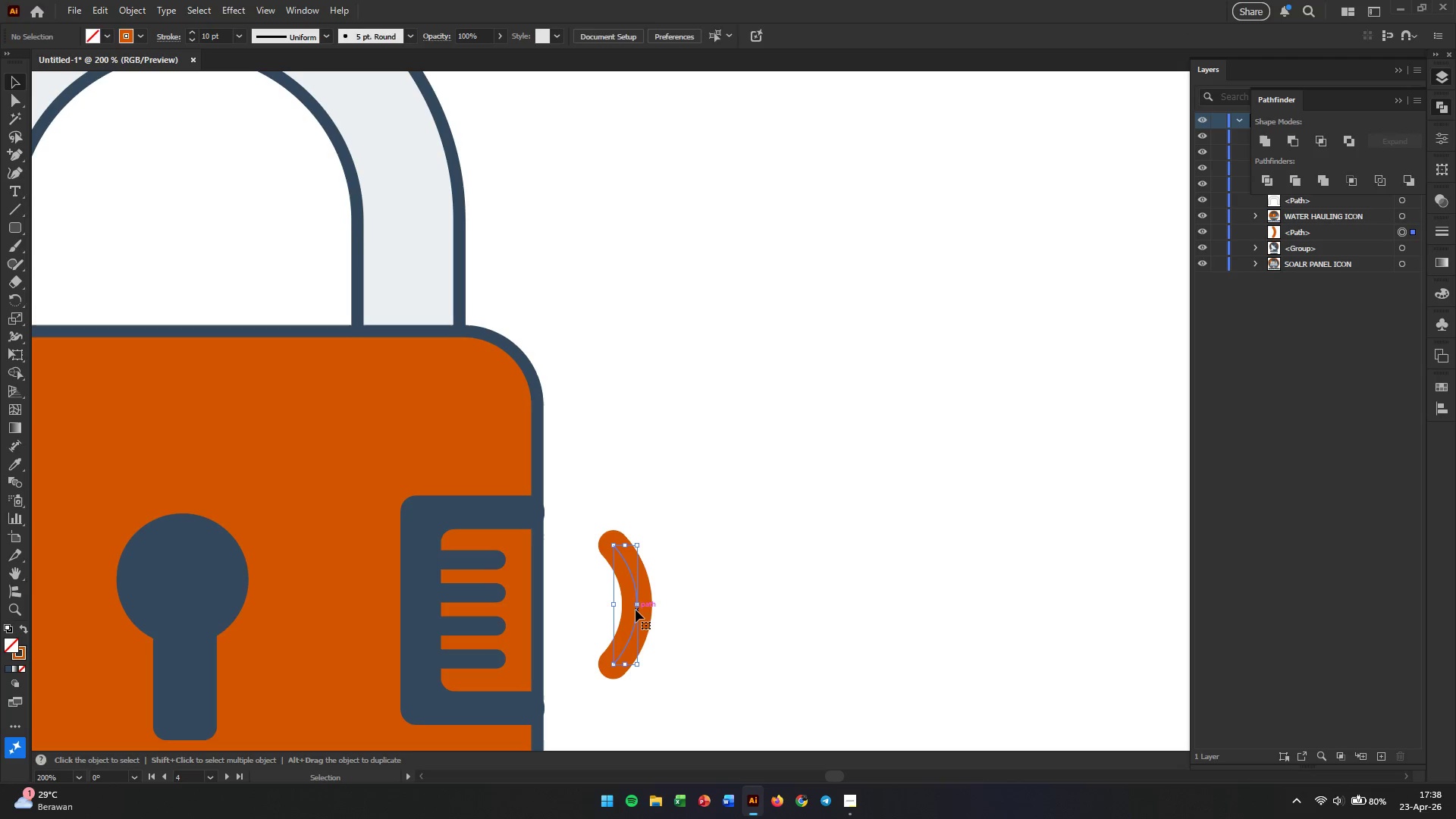 
hold_key(key=AltLeft, duration=0.38)
scroll: coordinate [635, 610], scroll_direction: up, amount: 1.0
 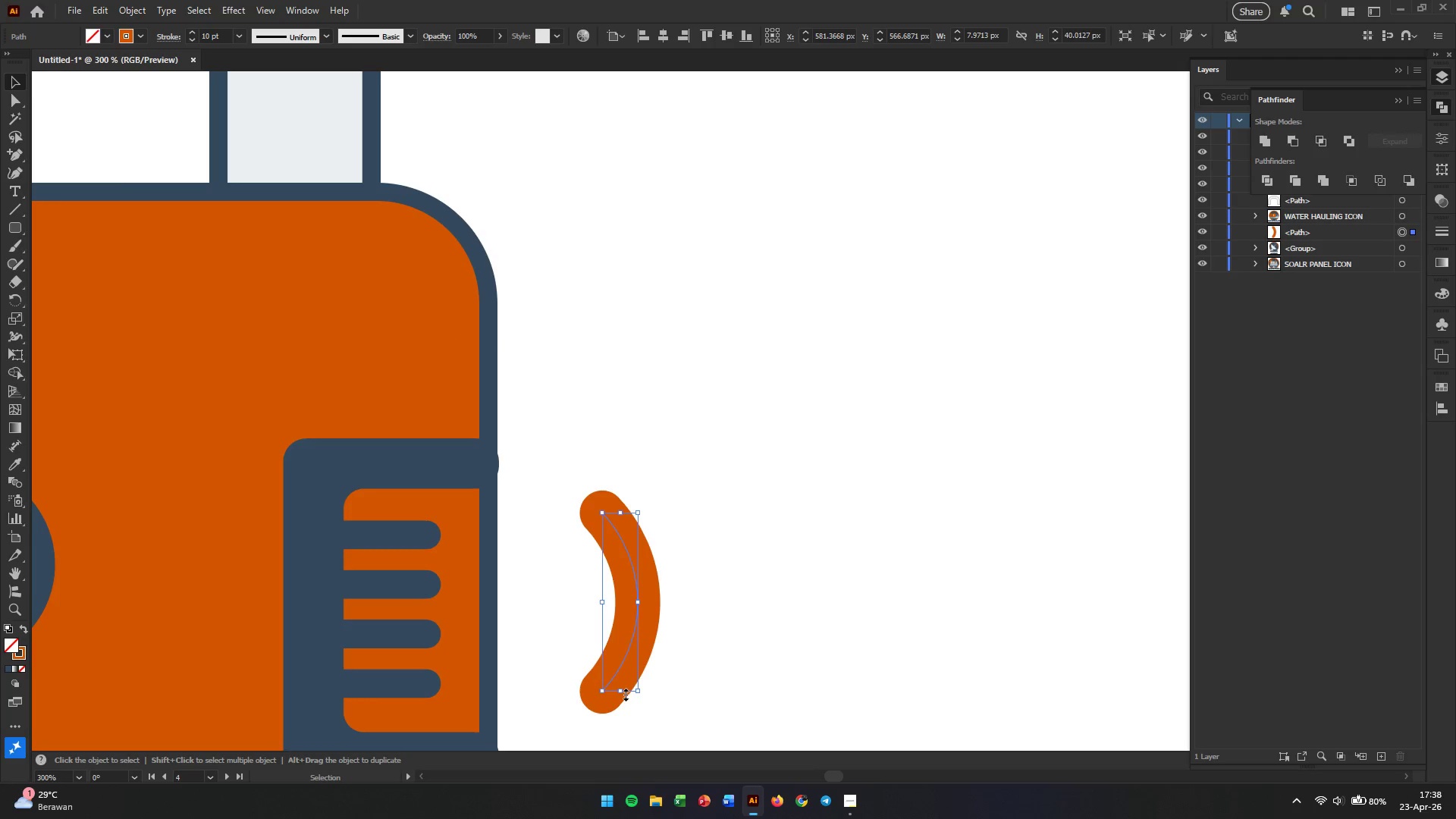 
left_click_drag(start_coordinate=[624, 693], to_coordinate=[625, 671])
 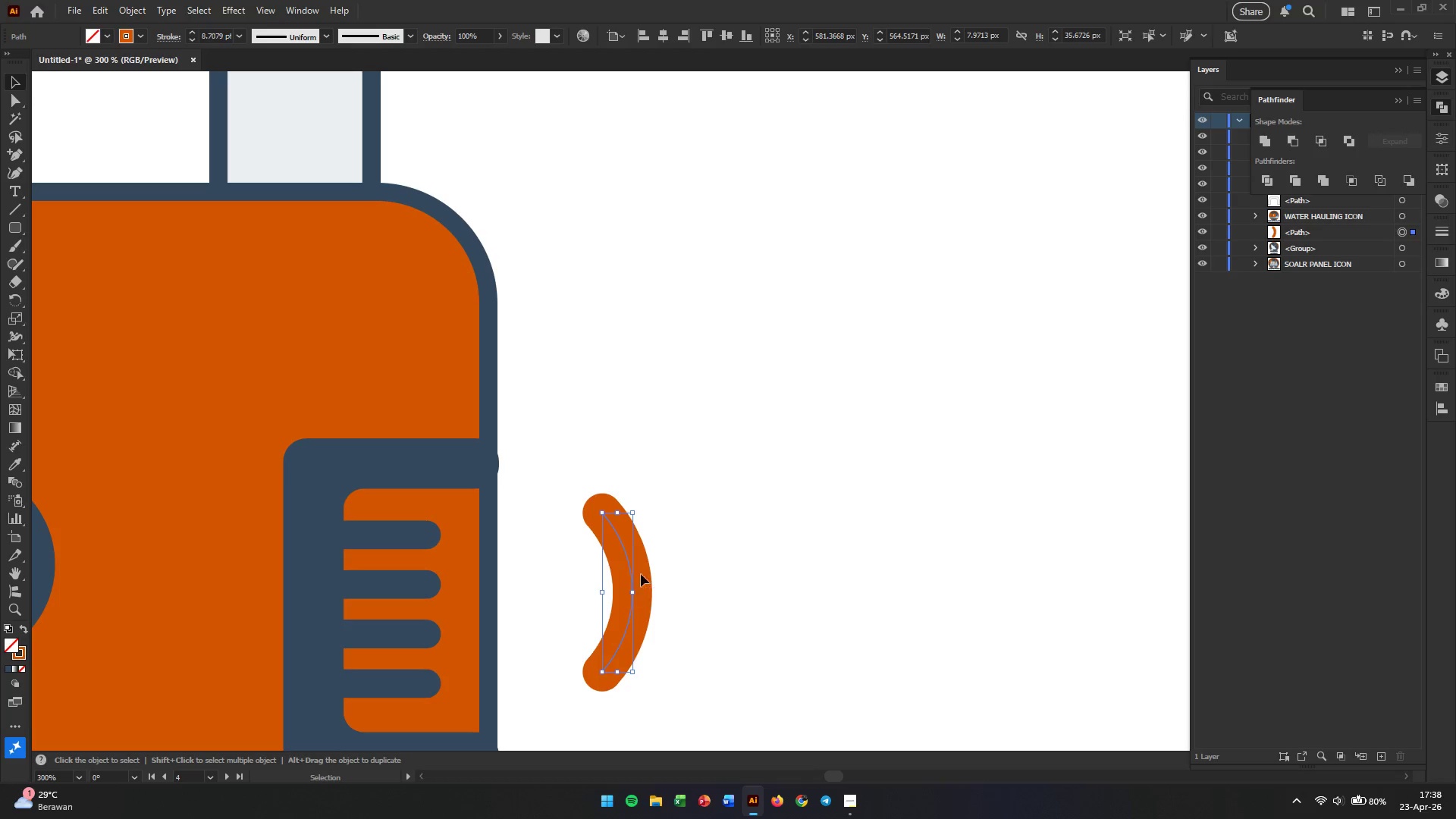 
double_click([215, 39])
 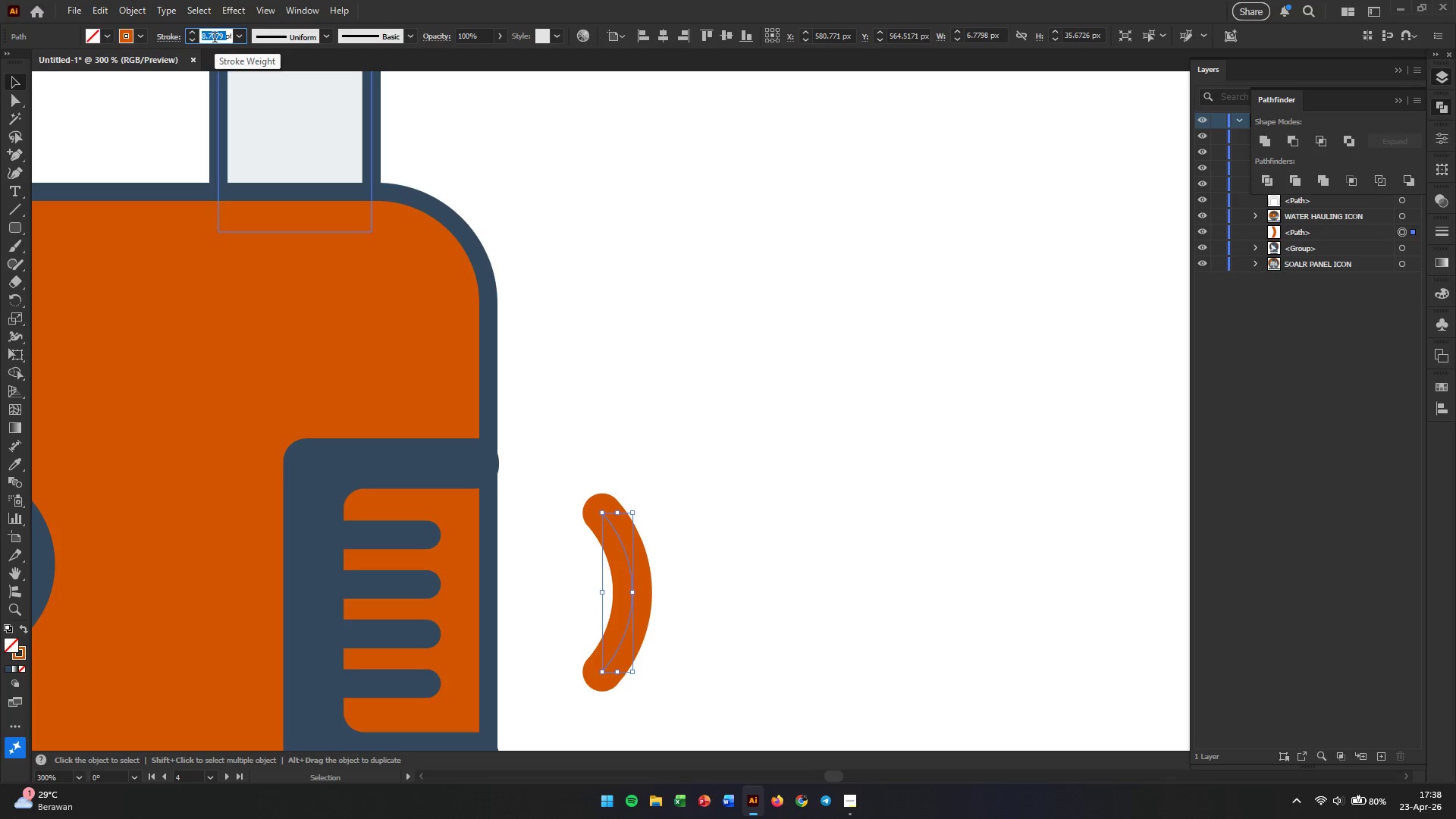 
key(Numpad1)
 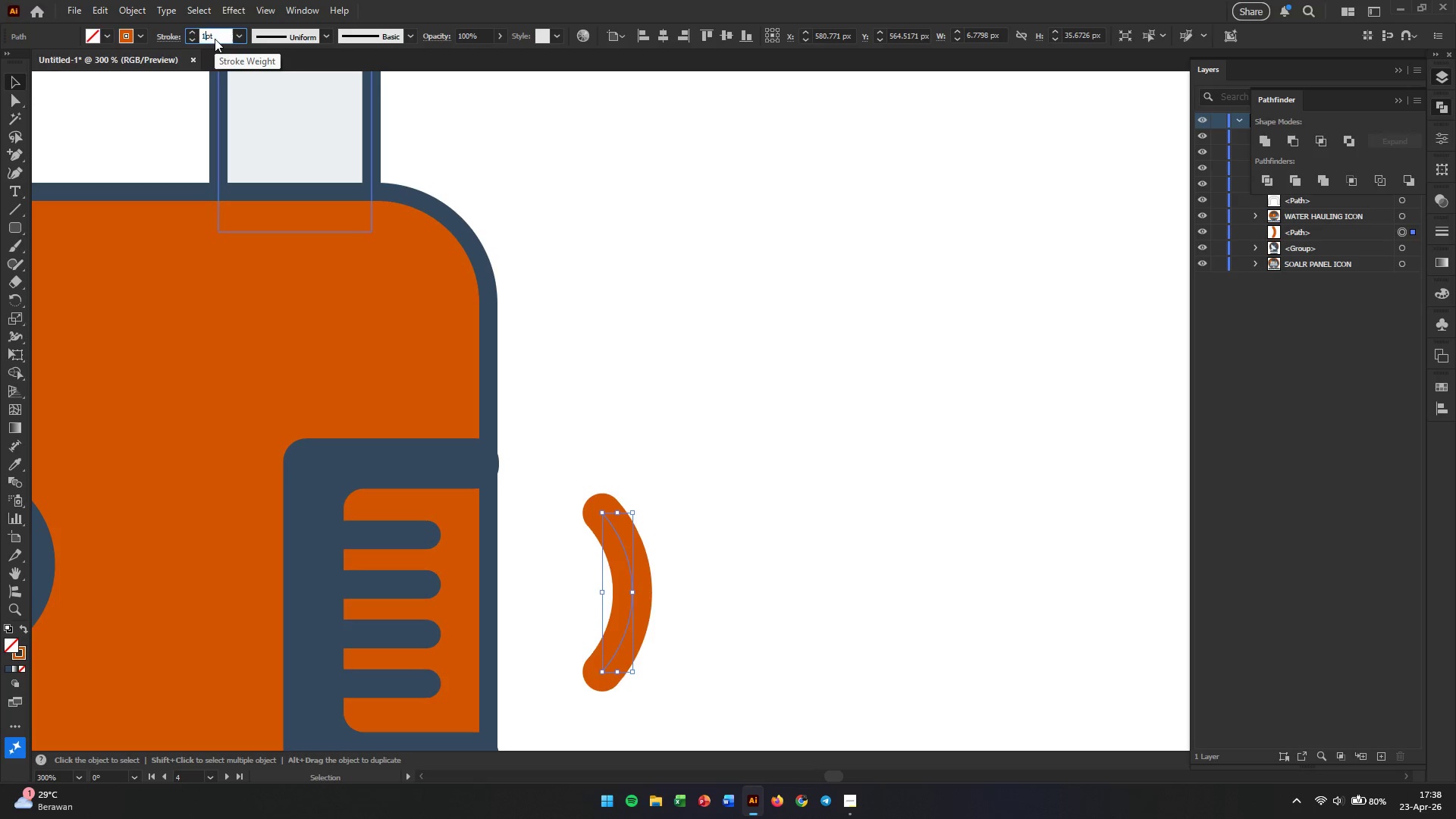 
key(Numpad0)
 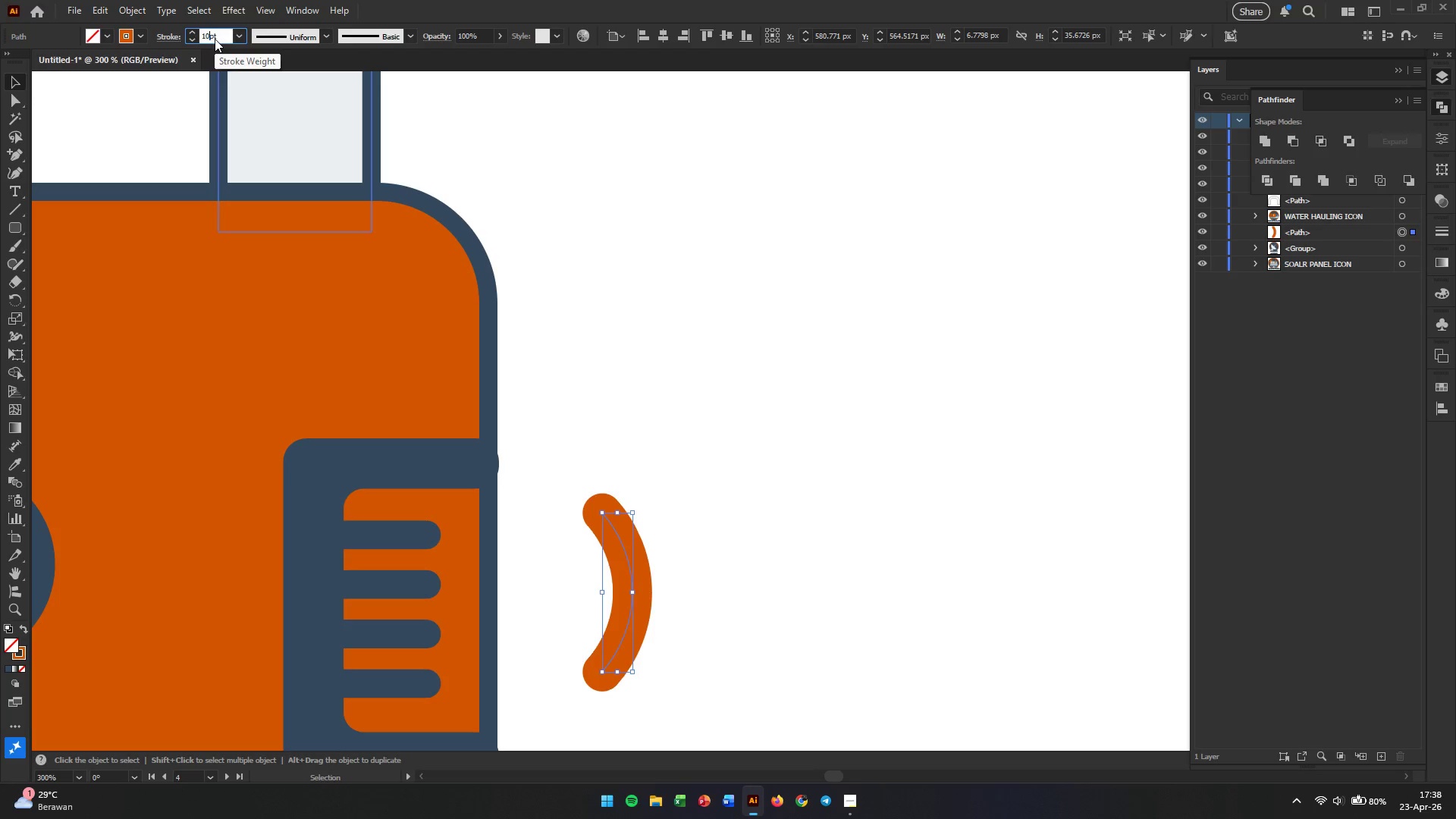 
key(Enter)
 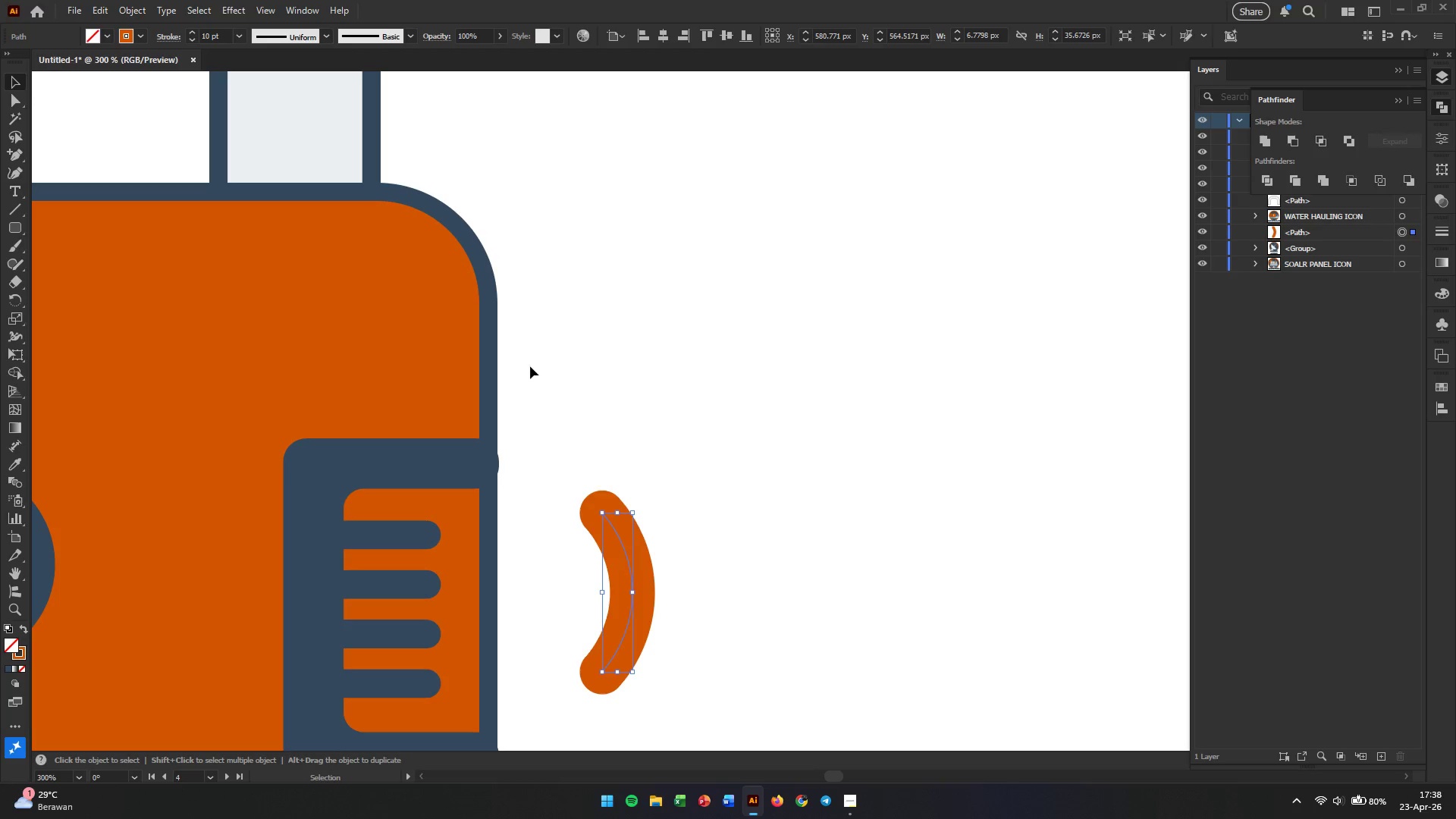 
left_click([748, 701])
 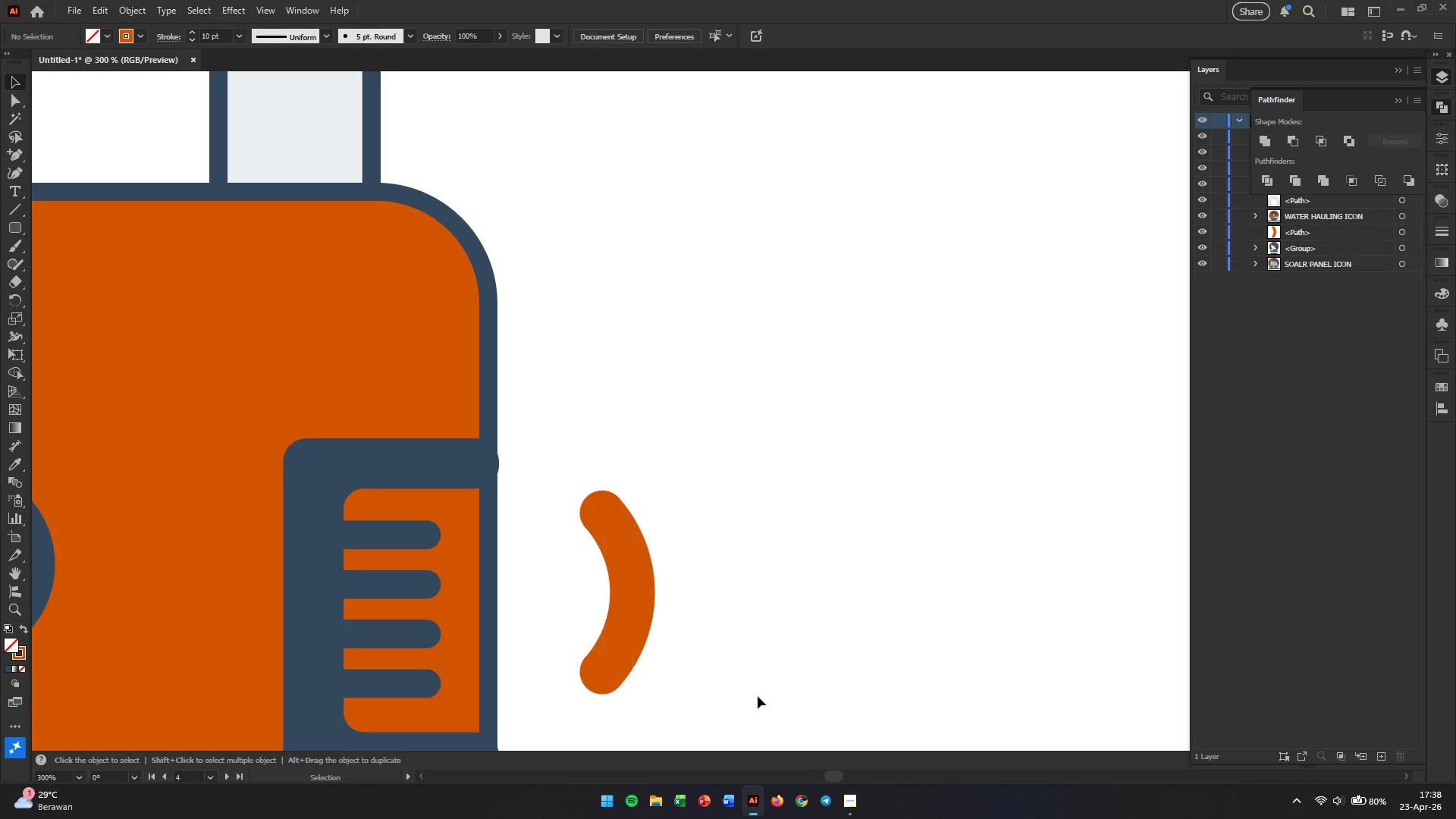 
hold_key(key=AltLeft, duration=0.45)
scroll: coordinate [752, 612], scroll_direction: down, amount: 1.0
 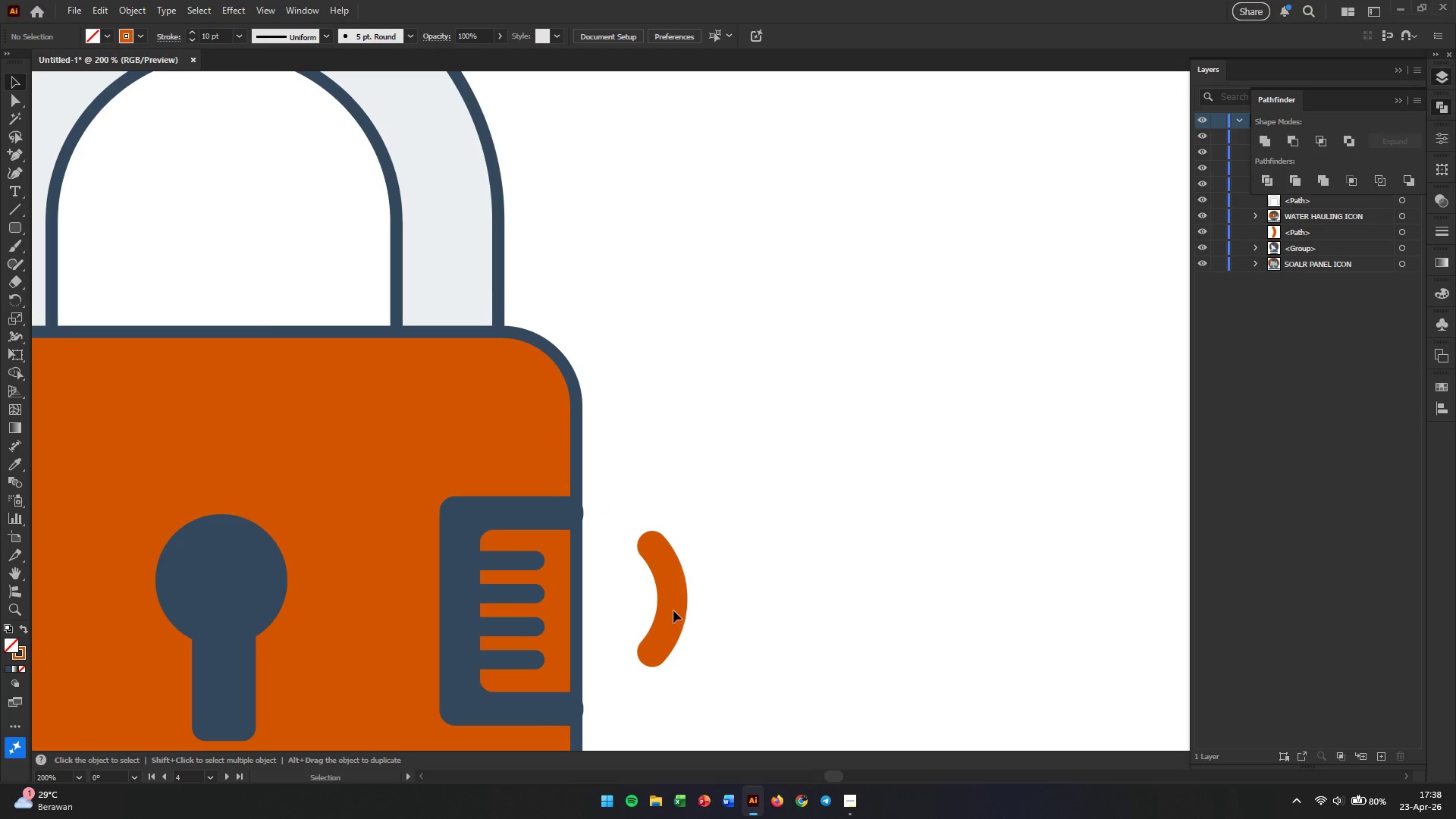 
left_click_drag(start_coordinate=[673, 610], to_coordinate=[720, 610])
 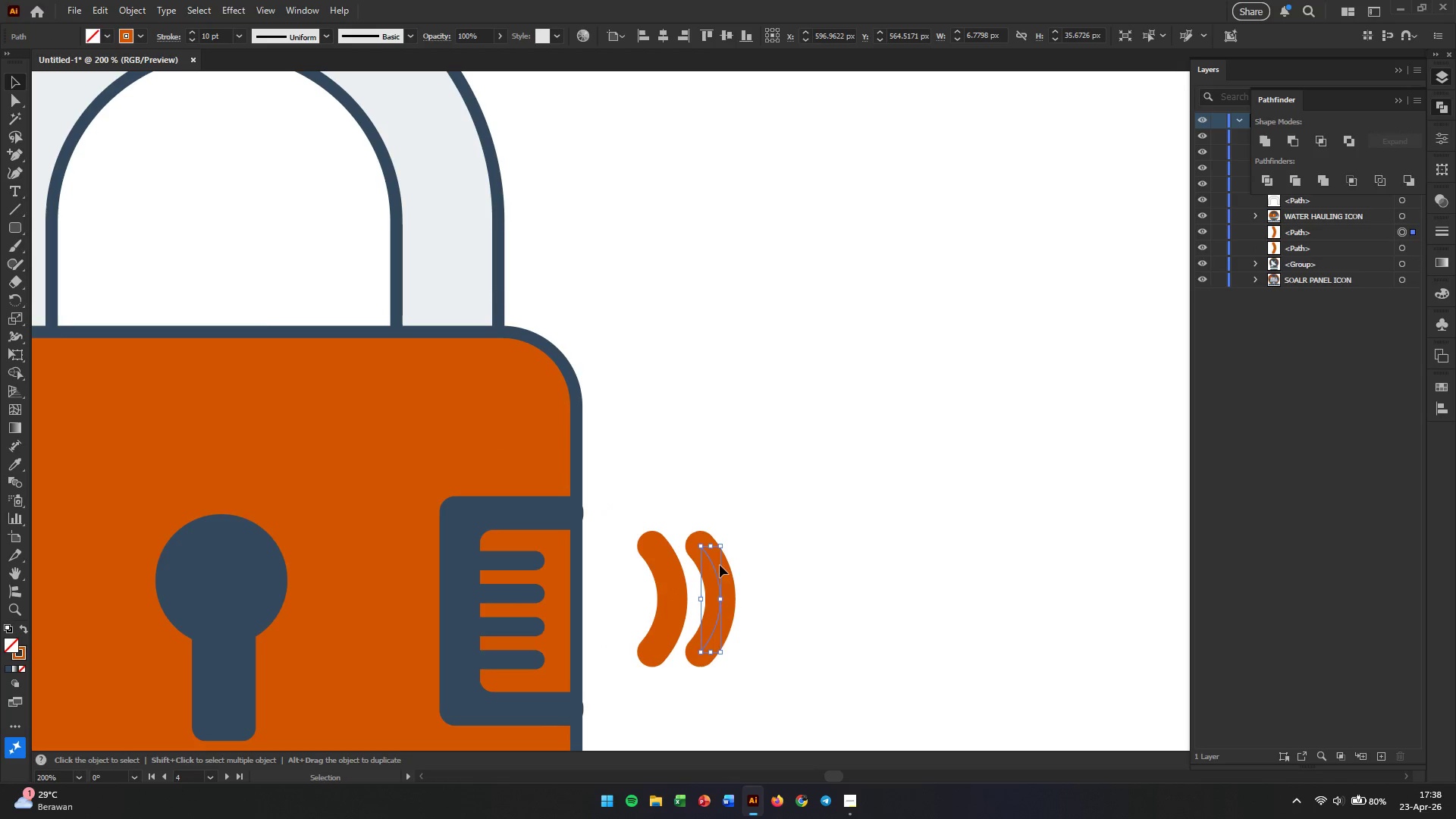 
hold_key(key=AltLeft, duration=1.7)
 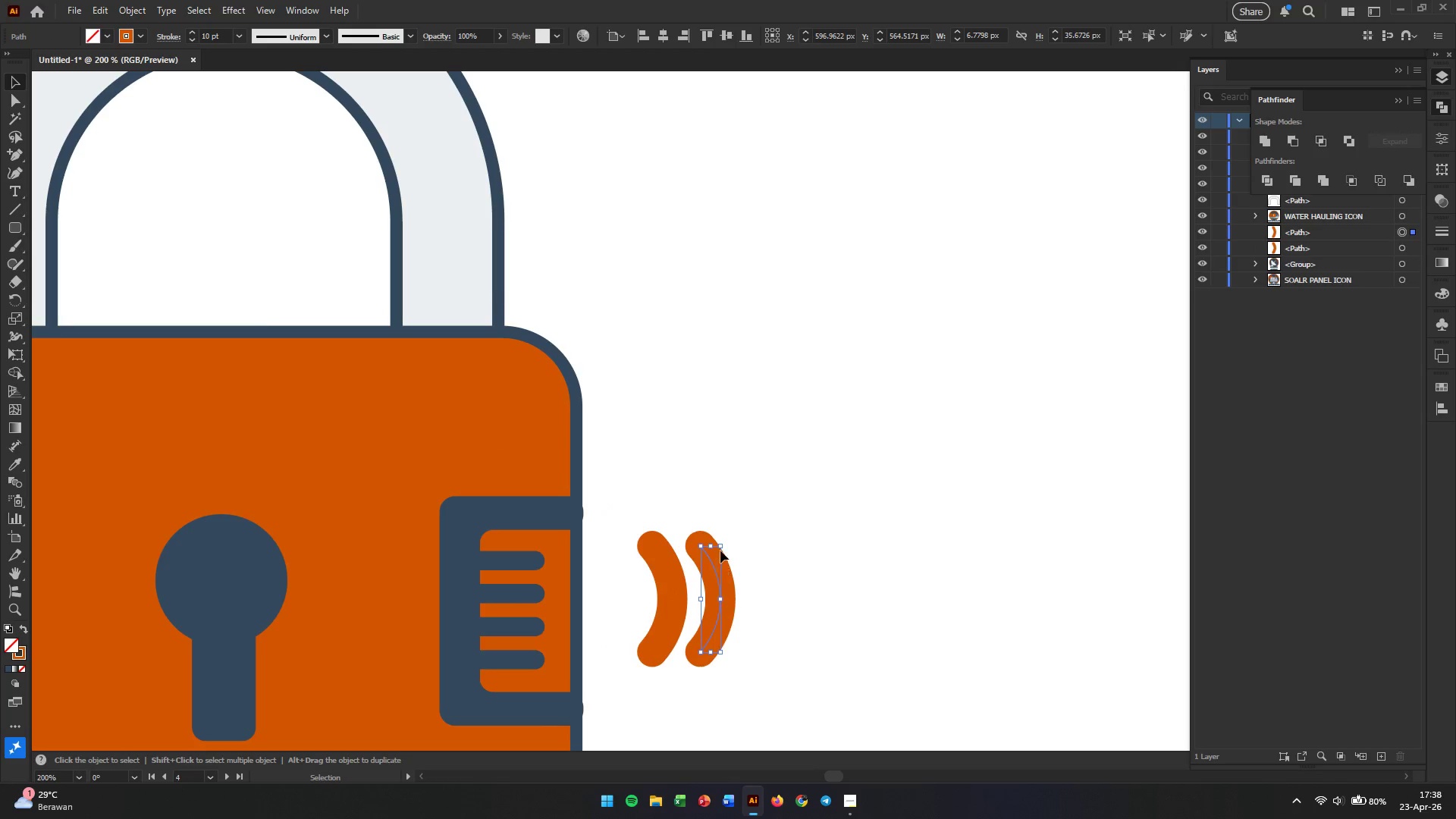 
hold_key(key=ShiftLeft, duration=1.12)
 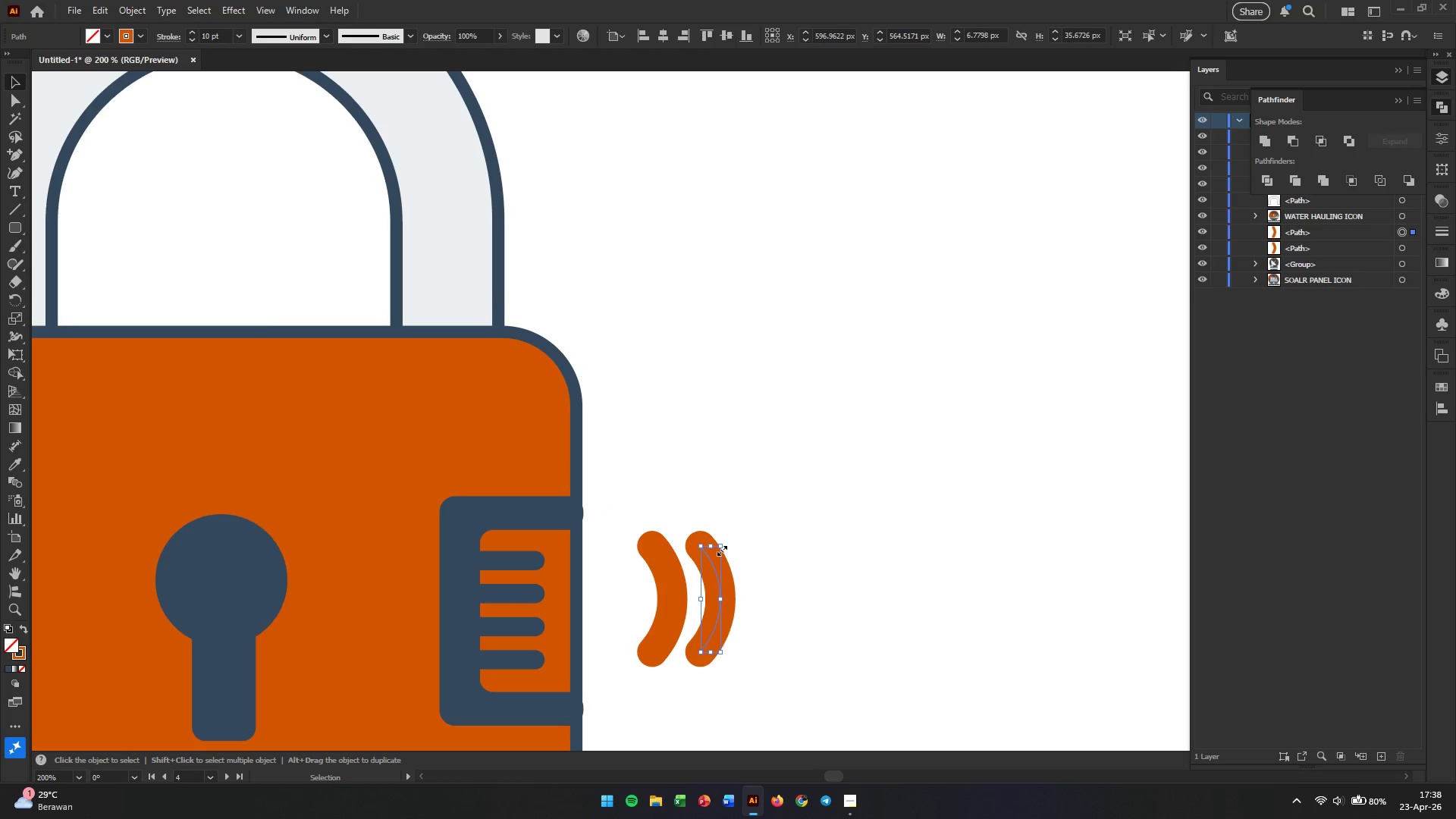 
hold_key(key=AltLeft, duration=1.75)
left_click_drag(start_coordinate=[720, 548], to_coordinate=[748, 516])
 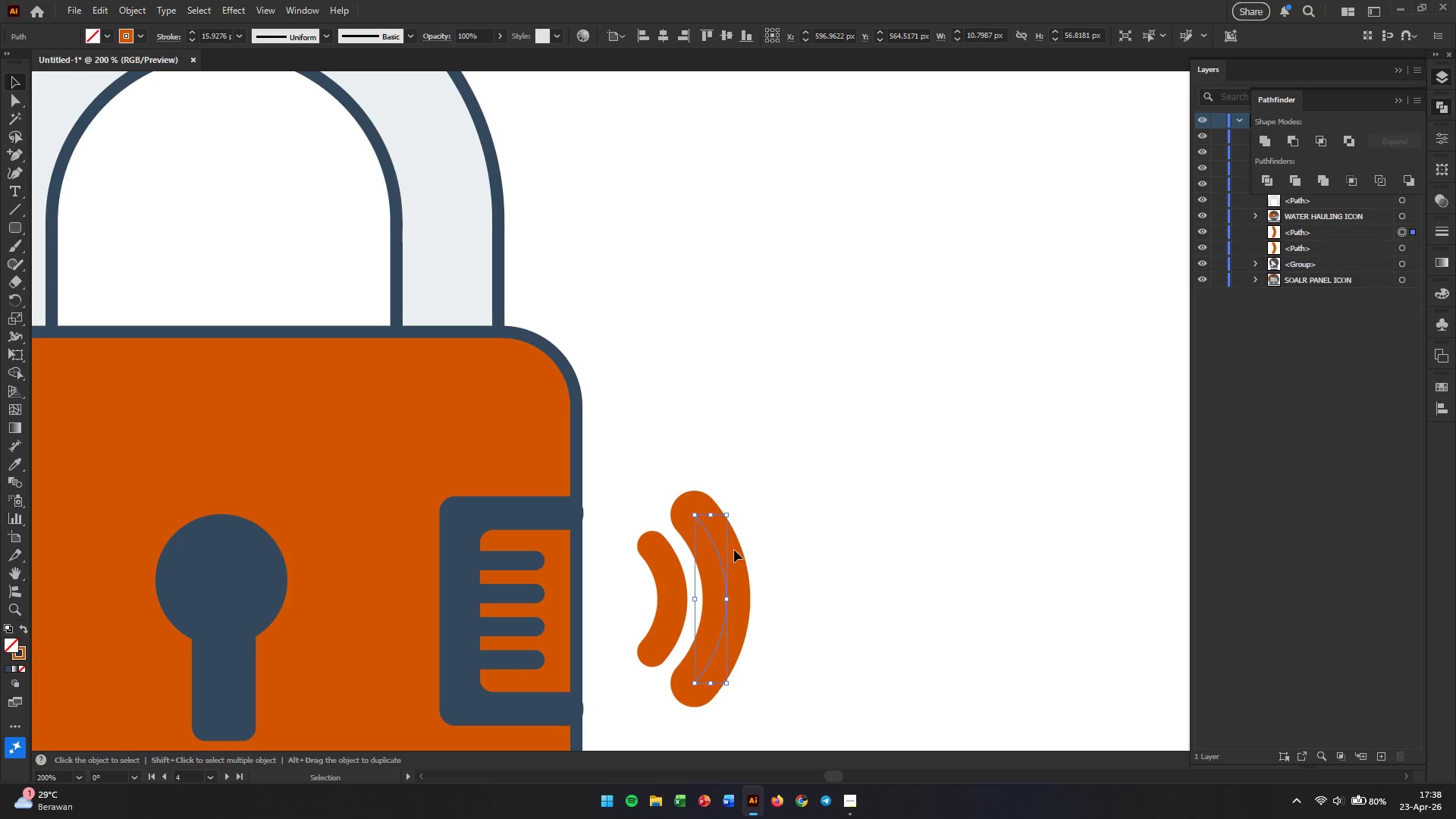 
hold_key(key=ShiftLeft, duration=1.64)
 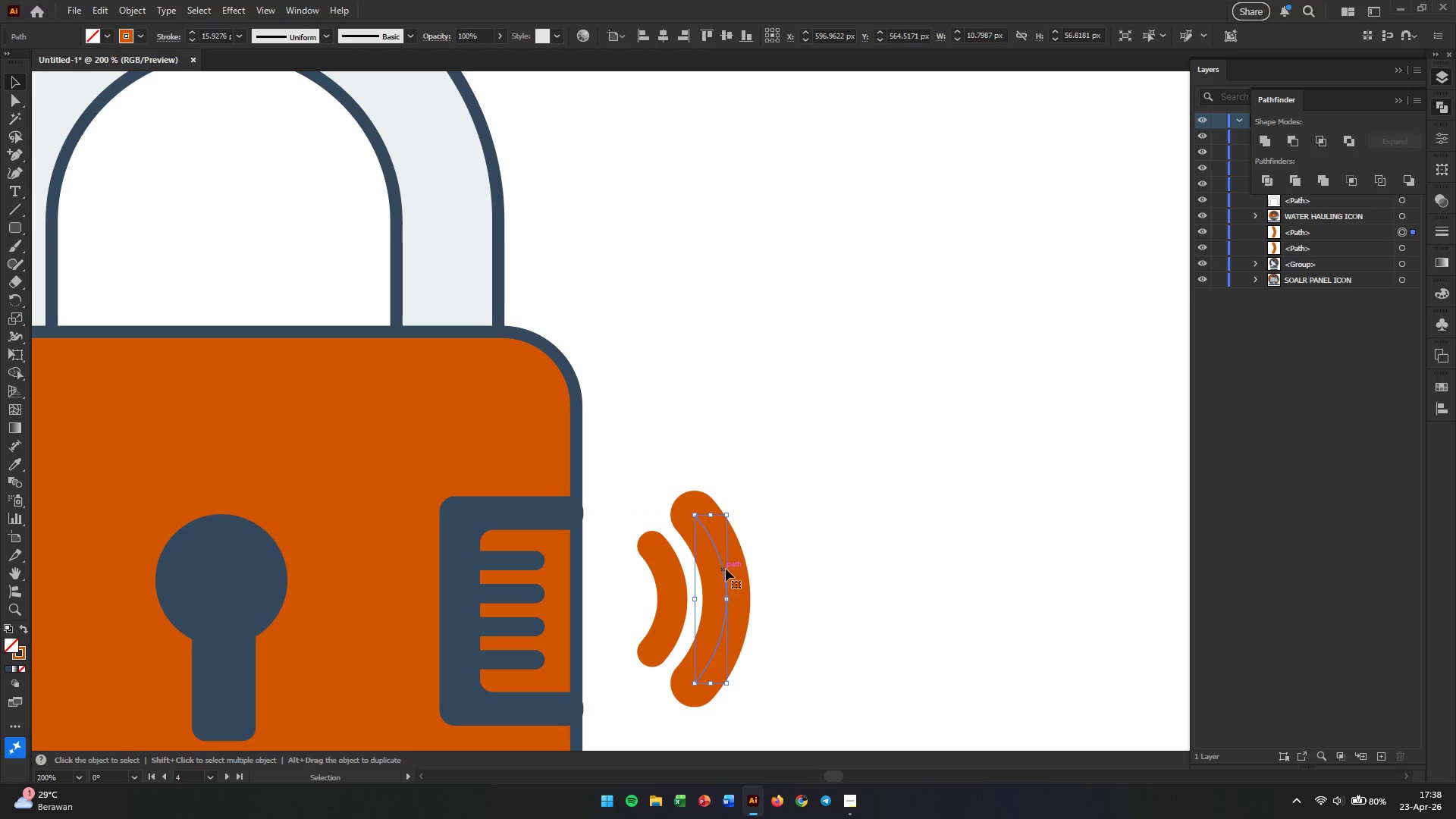 
left_click_drag(start_coordinate=[726, 569], to_coordinate=[732, 569])
 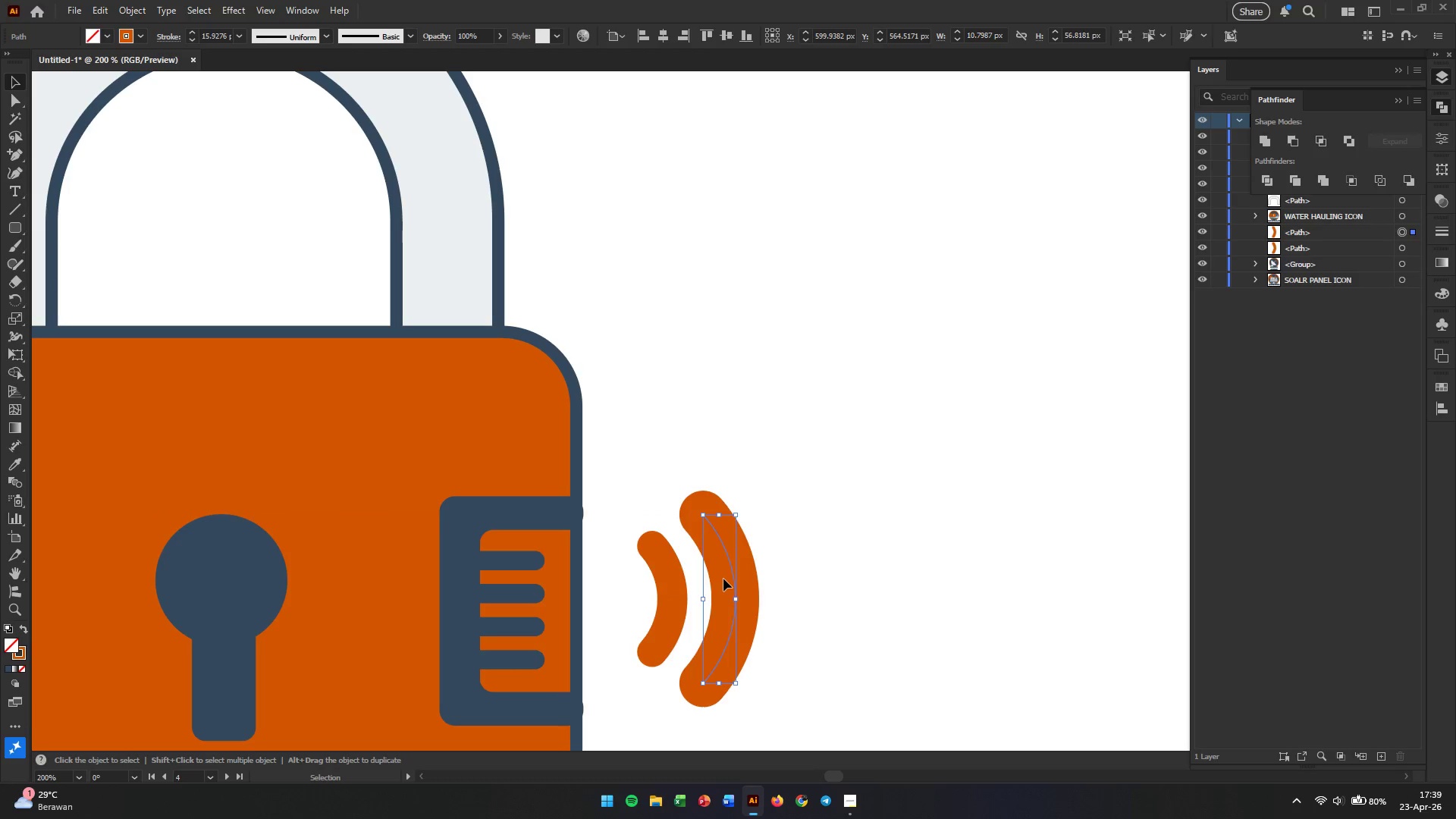 
hold_key(key=AltLeft, duration=1.02)
left_click_drag(start_coordinate=[723, 579], to_coordinate=[758, 576])
 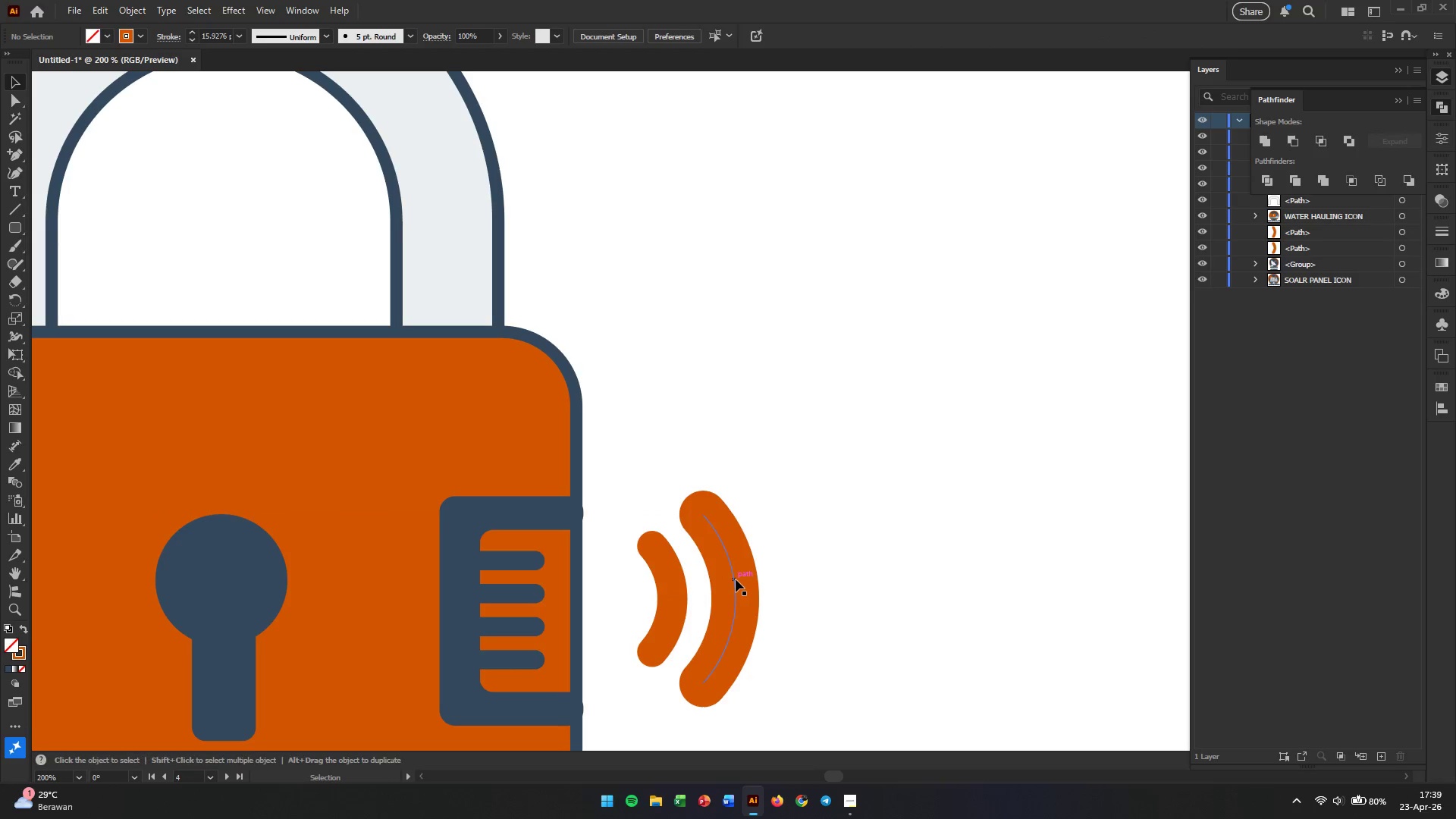 
hold_key(key=ShiftLeft, duration=0.78)
 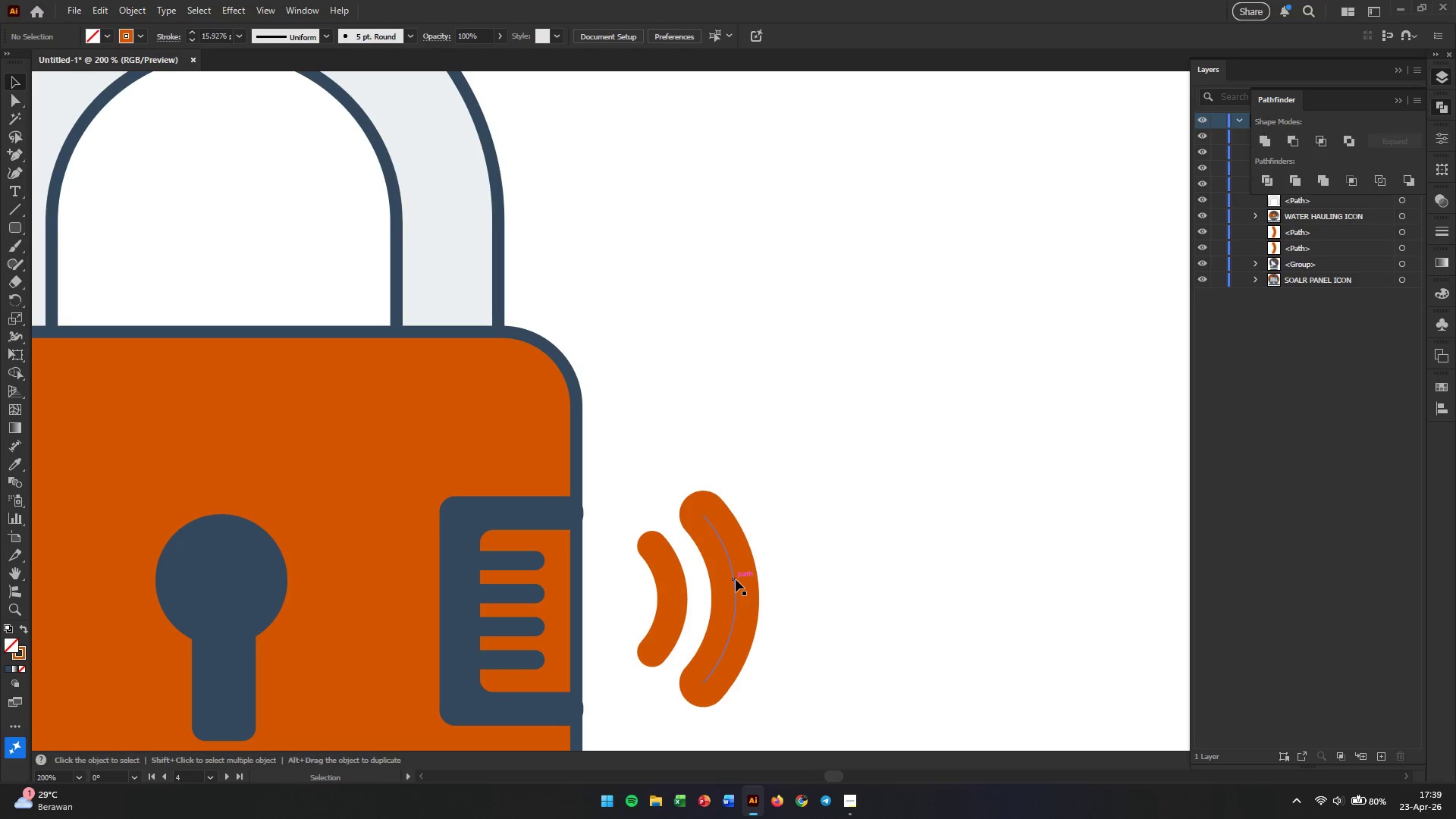 
left_click([736, 579])
 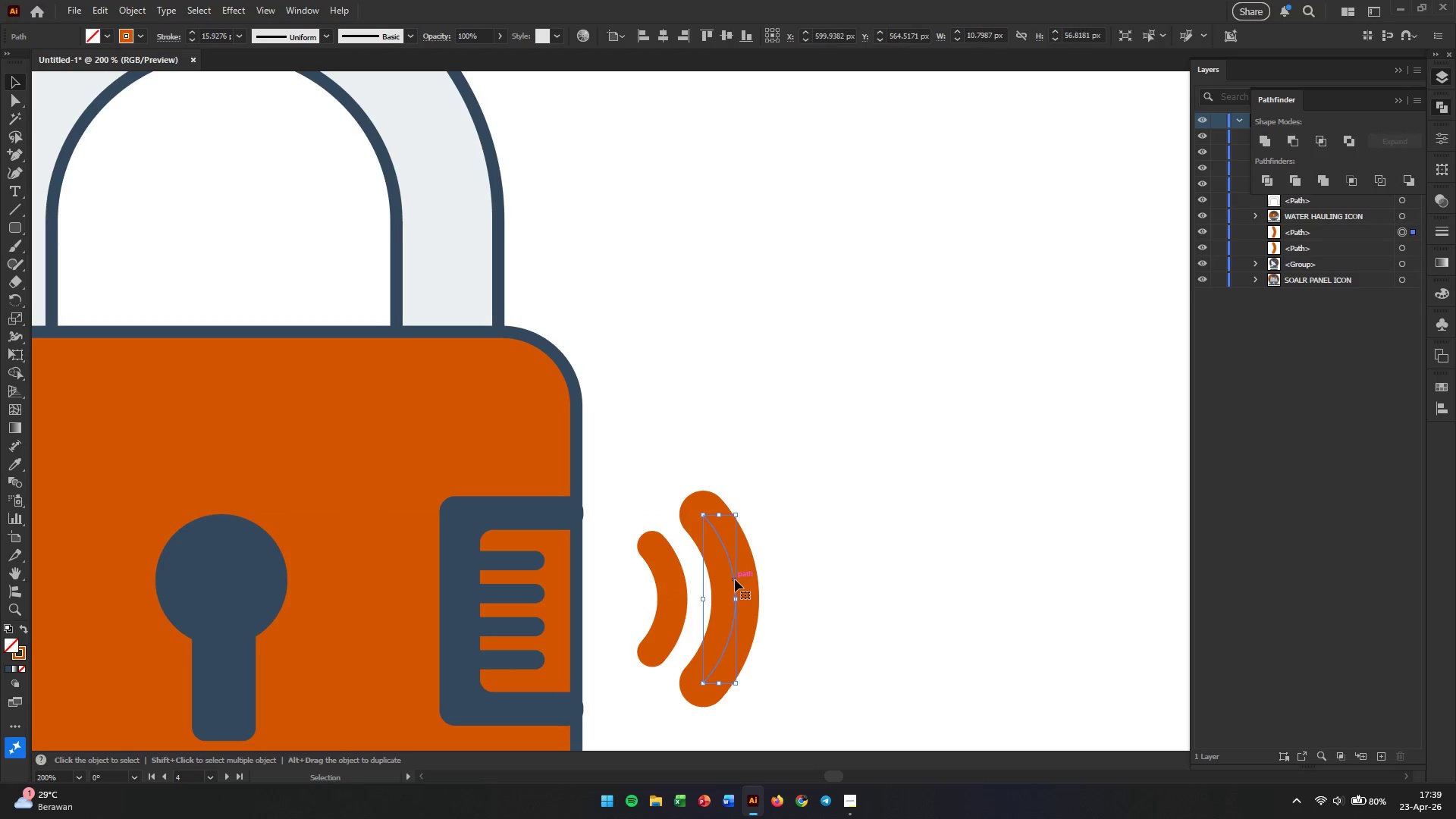 
hold_key(key=AltLeft, duration=2.12)
left_click_drag(start_coordinate=[735, 579], to_coordinate=[821, 577])
 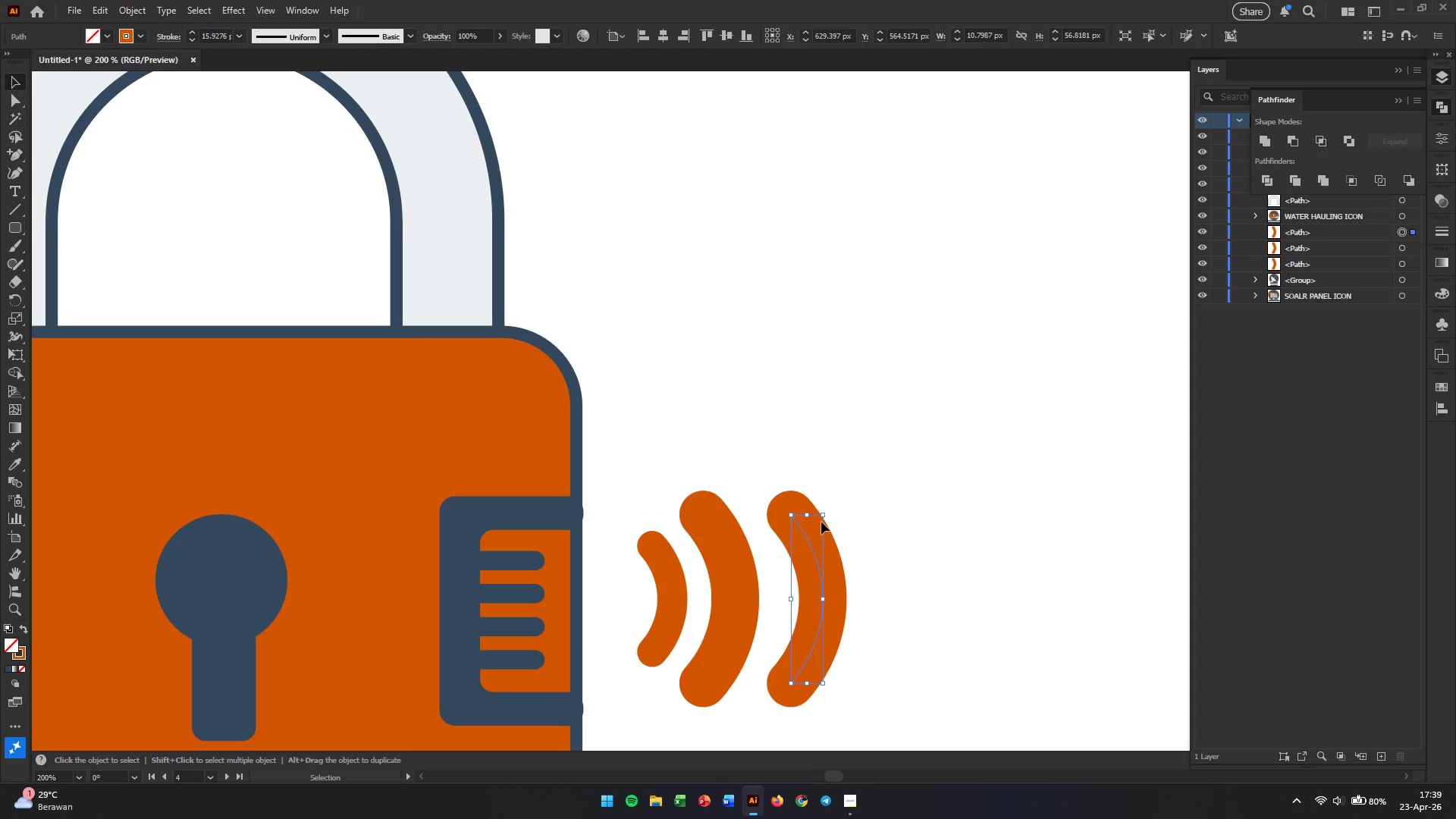 
hold_key(key=ShiftLeft, duration=1.64)
 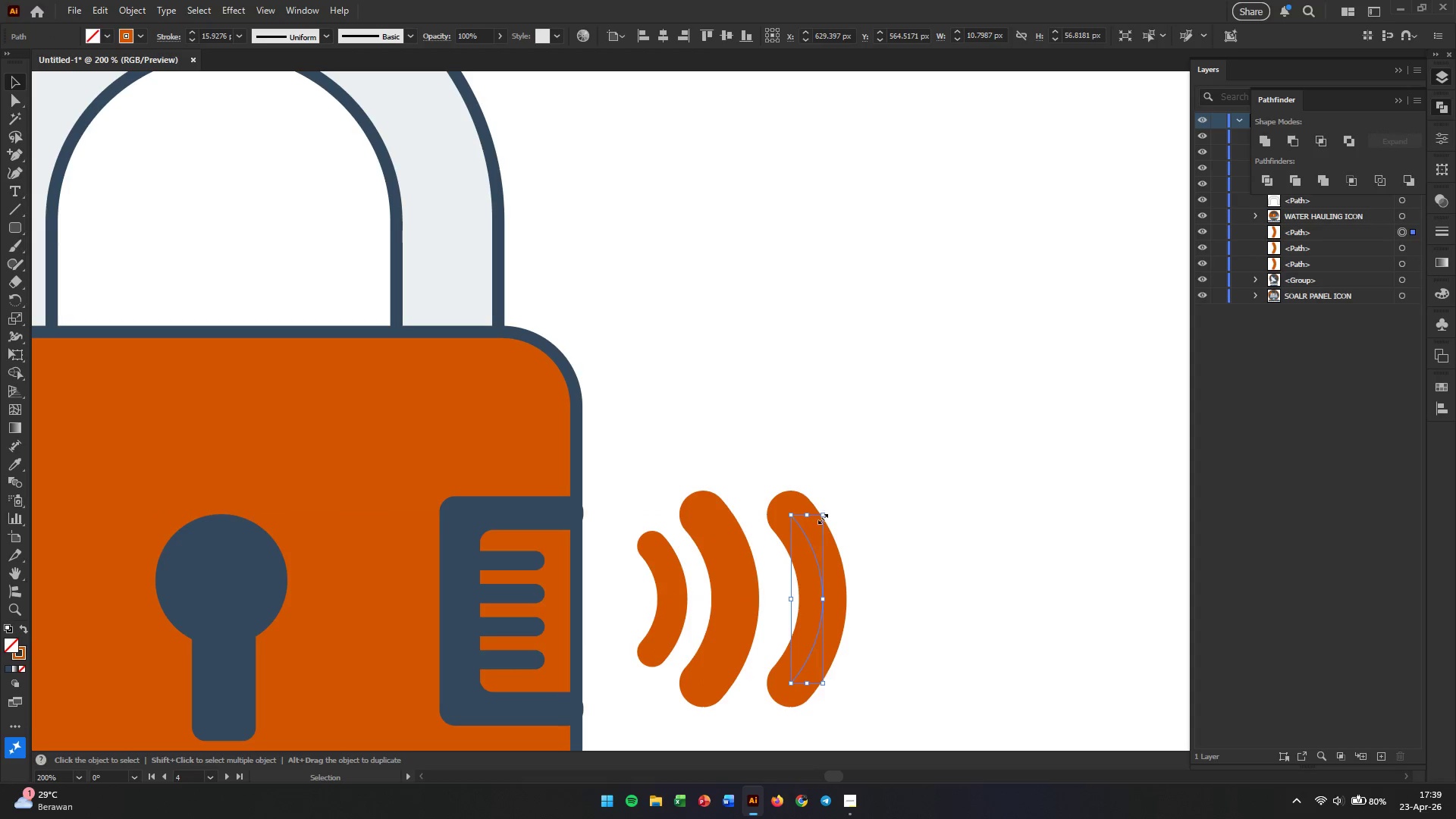 
left_click_drag(start_coordinate=[822, 517], to_coordinate=[851, 472])
 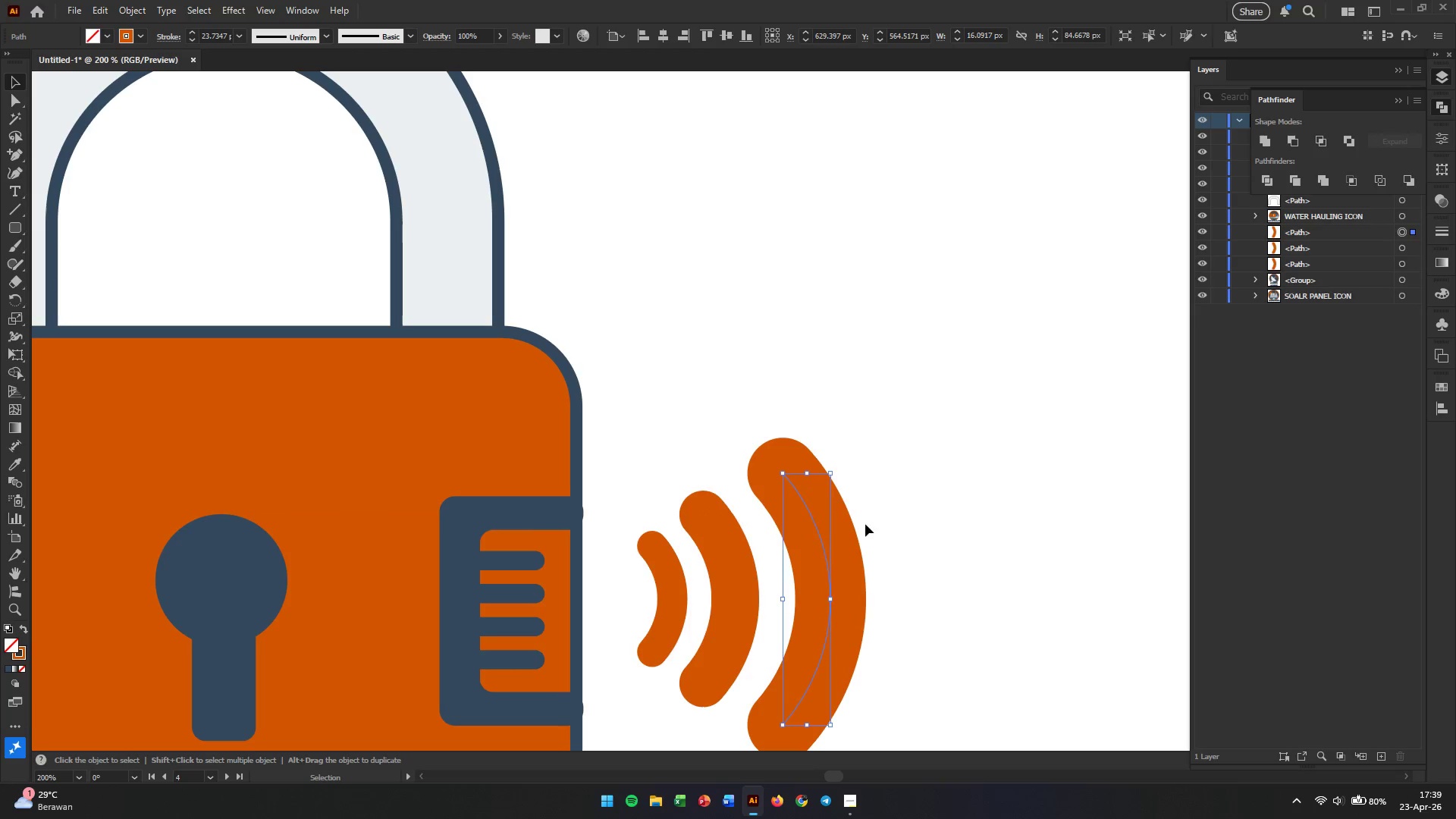 
hold_key(key=AltLeft, duration=4.19)
 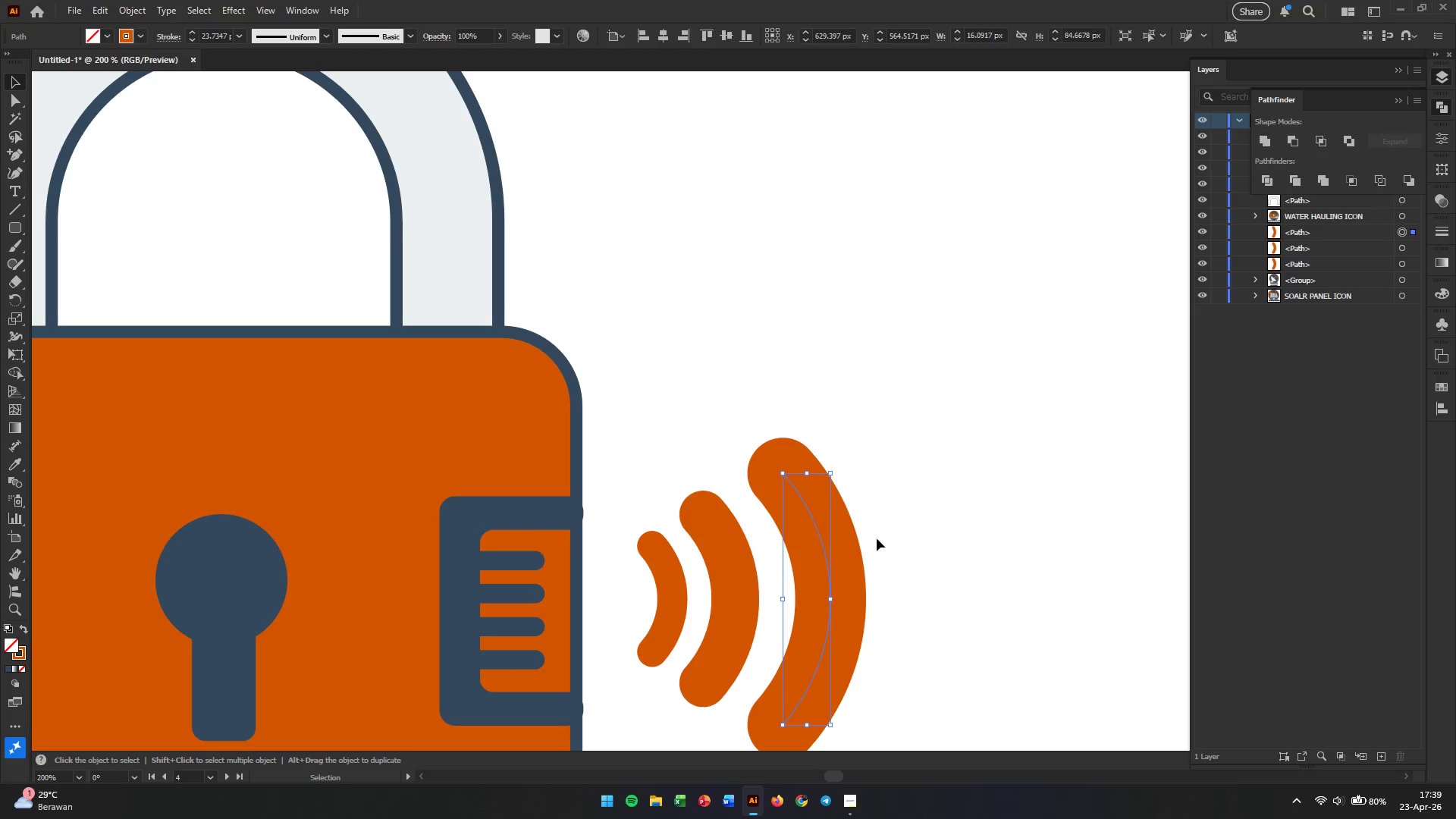 
key(Alt+Shift+ShiftLeft)
 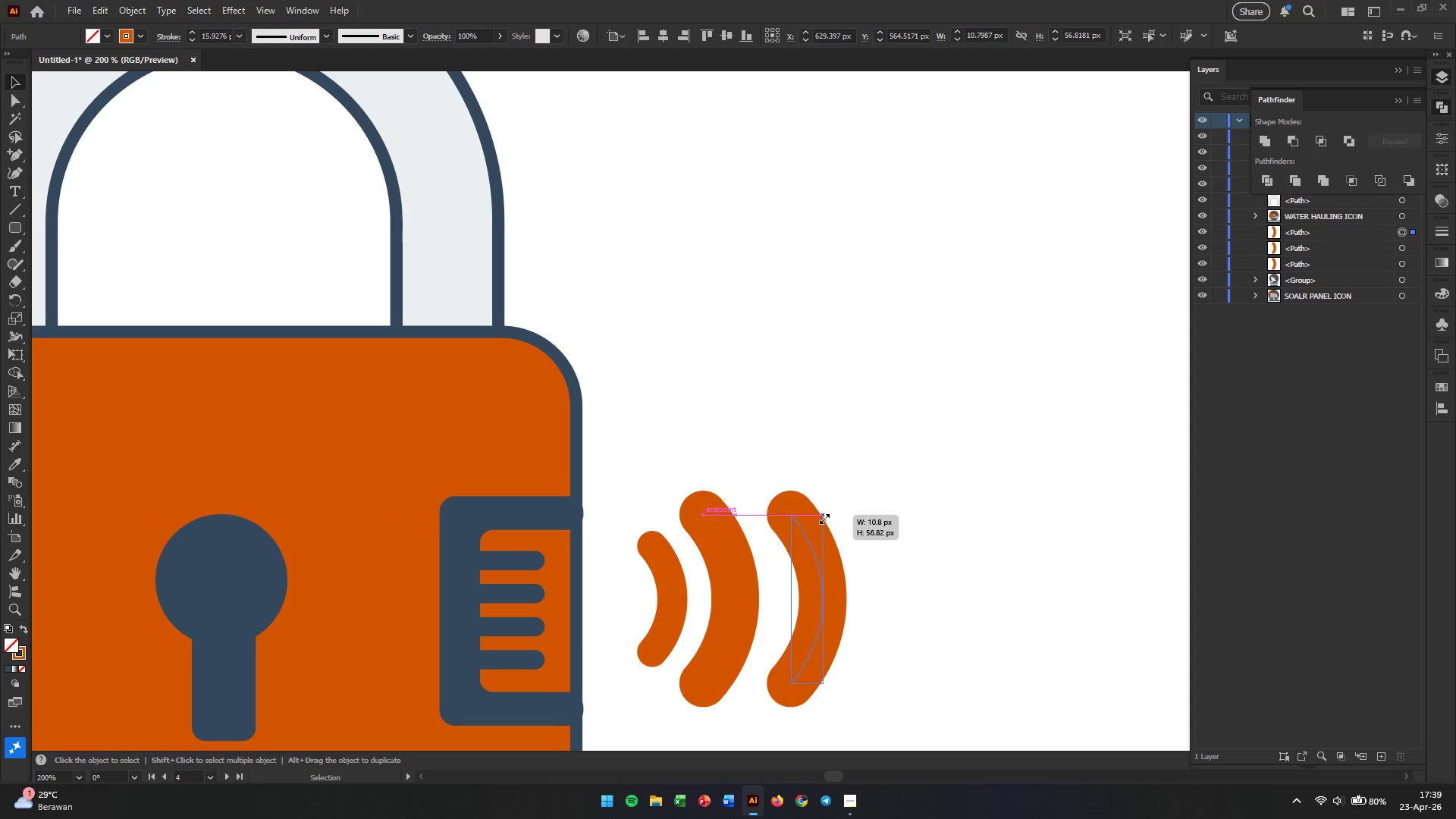 
hold_key(key=ShiftLeft, duration=3.08)
 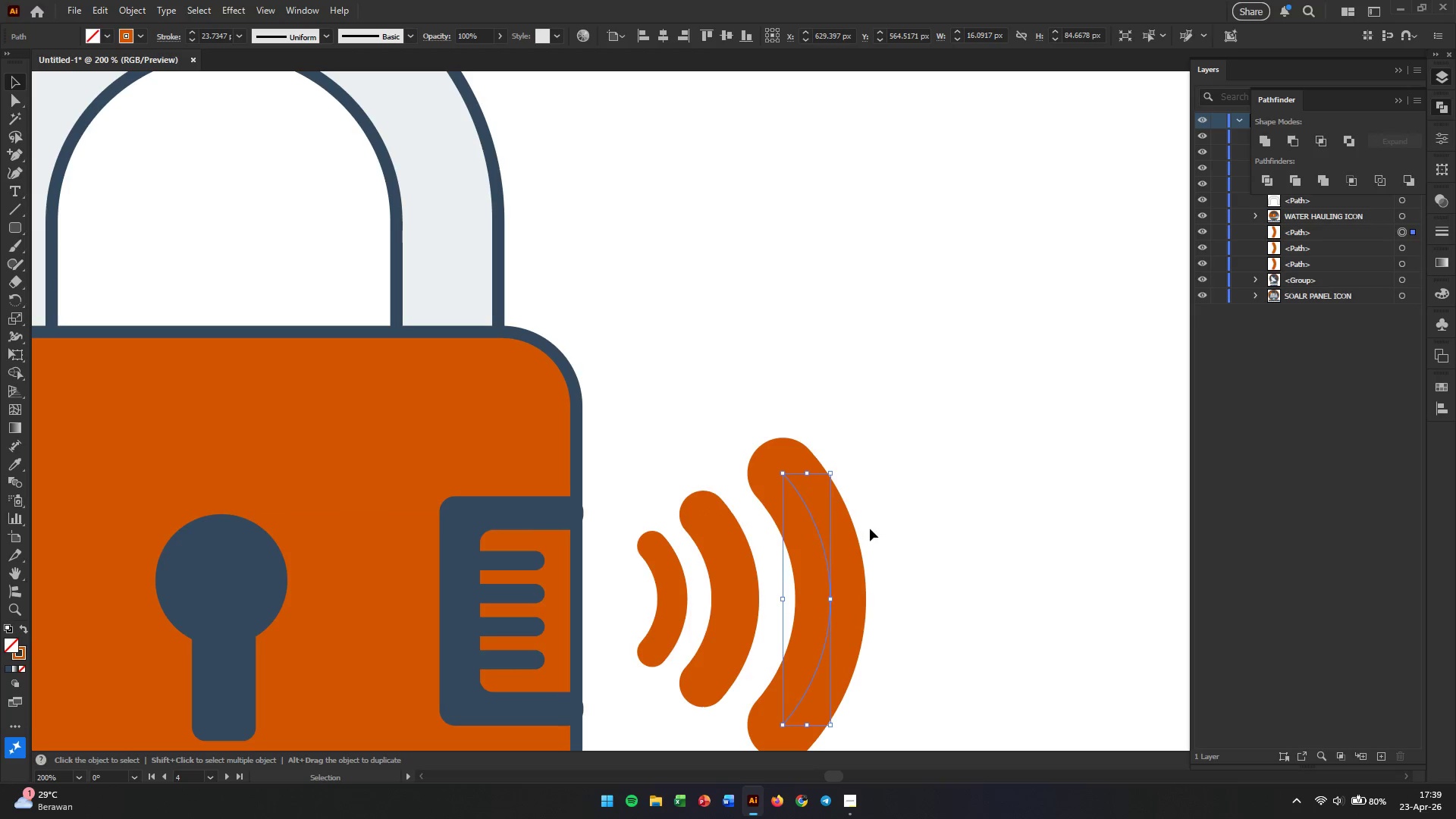 
left_click([877, 540])
 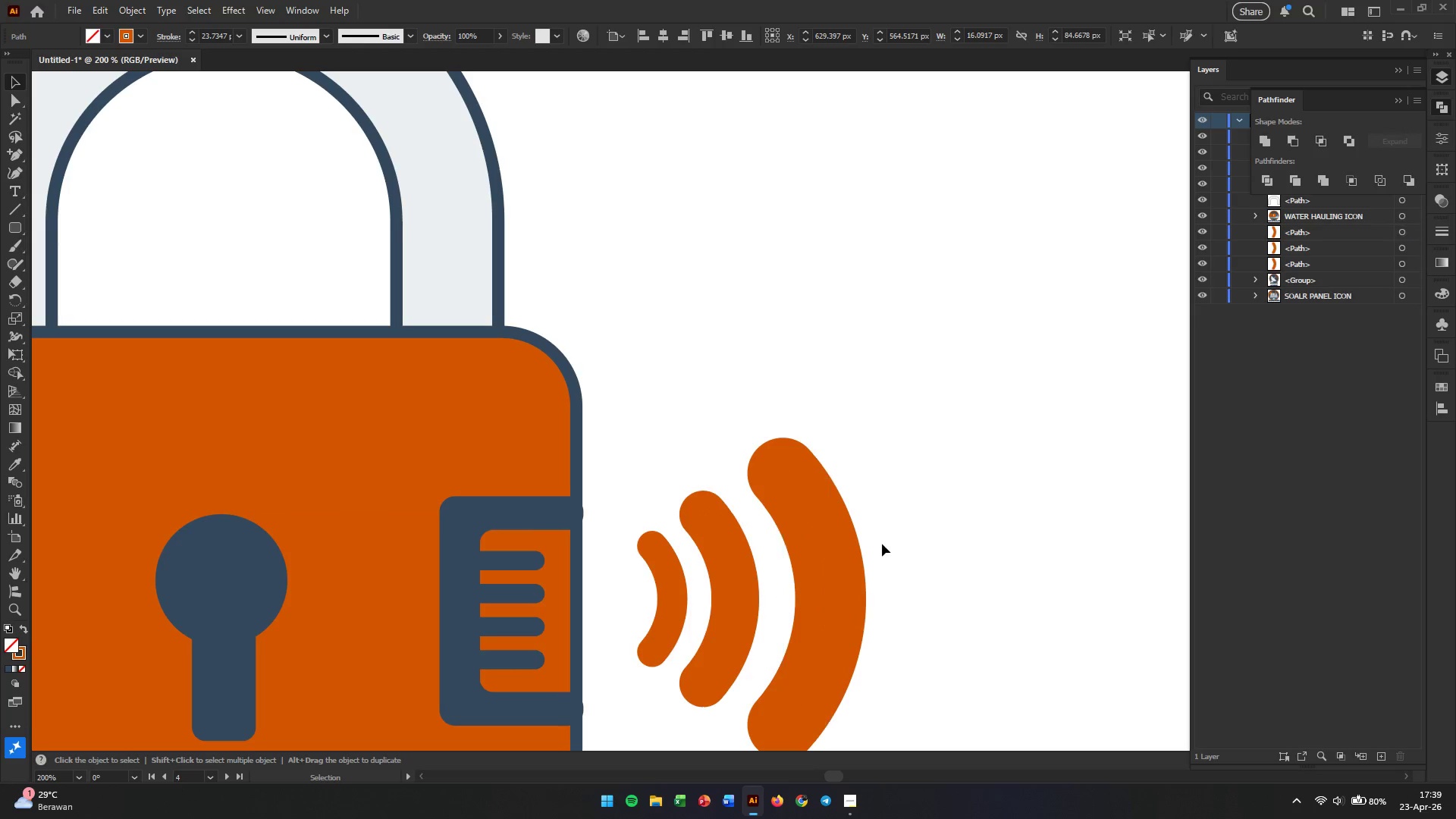 
hold_key(key=AltLeft, duration=0.69)
scroll: coordinate [893, 561], scroll_direction: down, amount: 2.0
 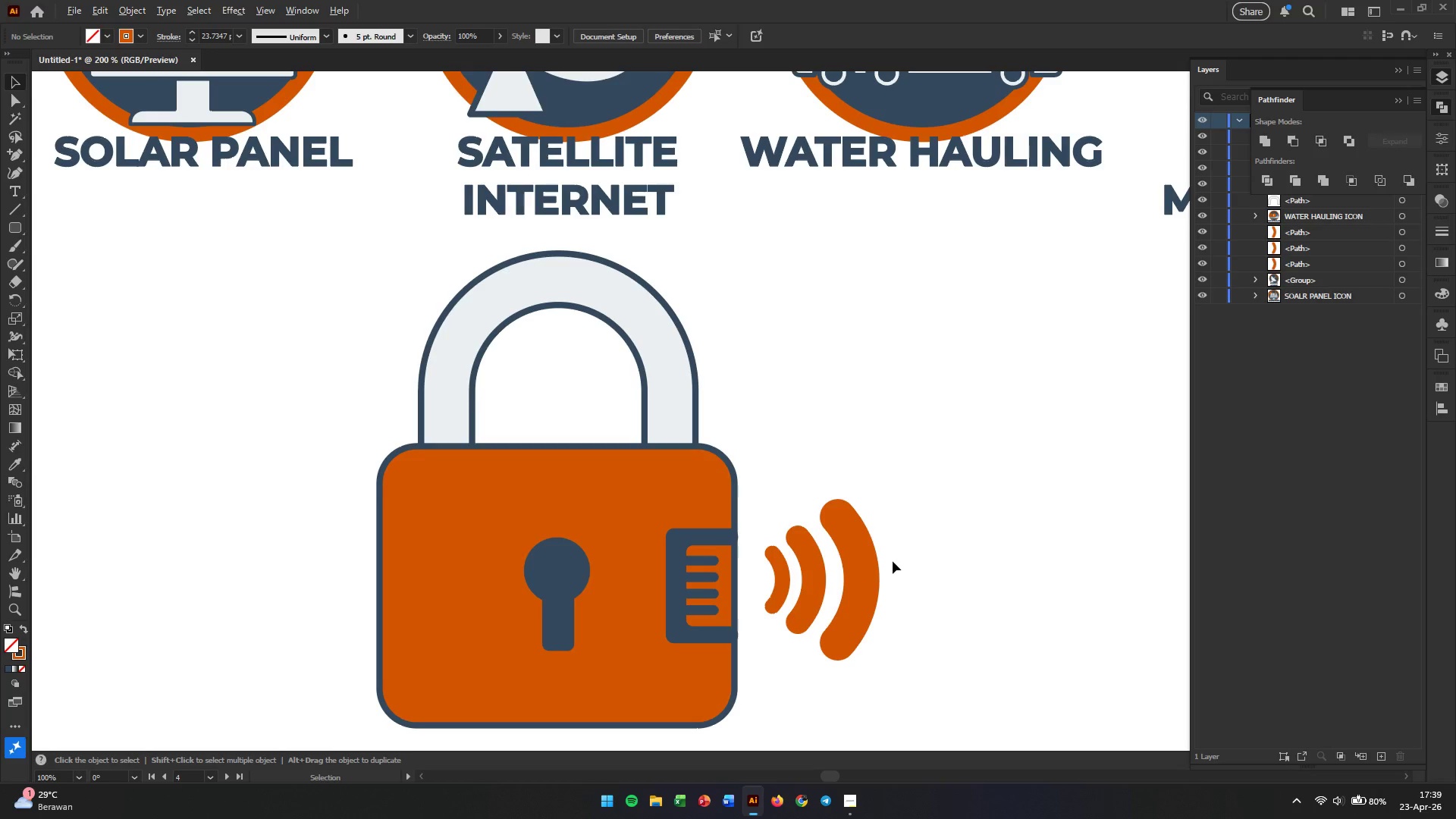 
left_click_drag(start_coordinate=[944, 535], to_coordinate=[748, 639])
 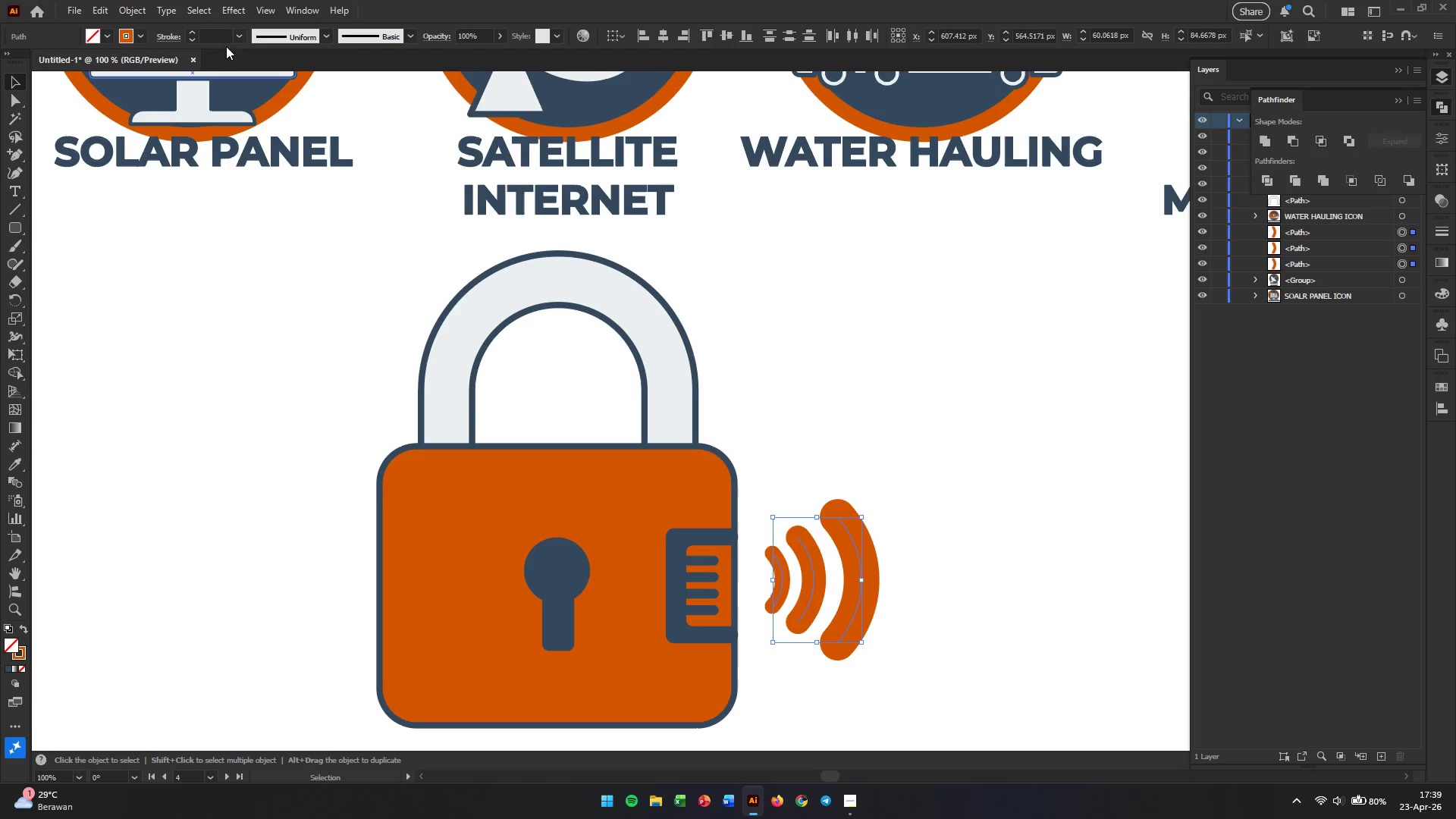 
double_click([218, 39])
 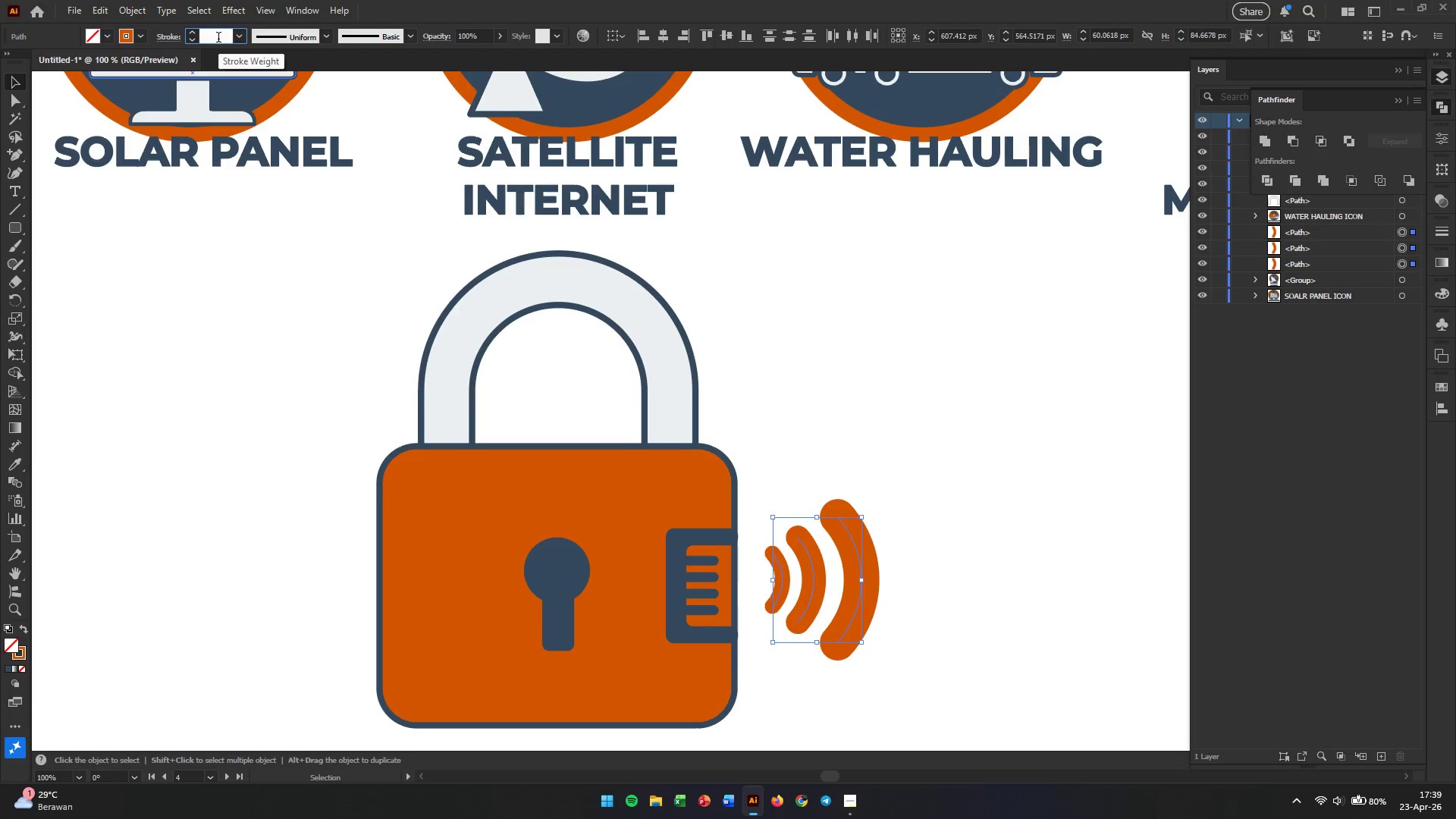 
key(Numpad1)
 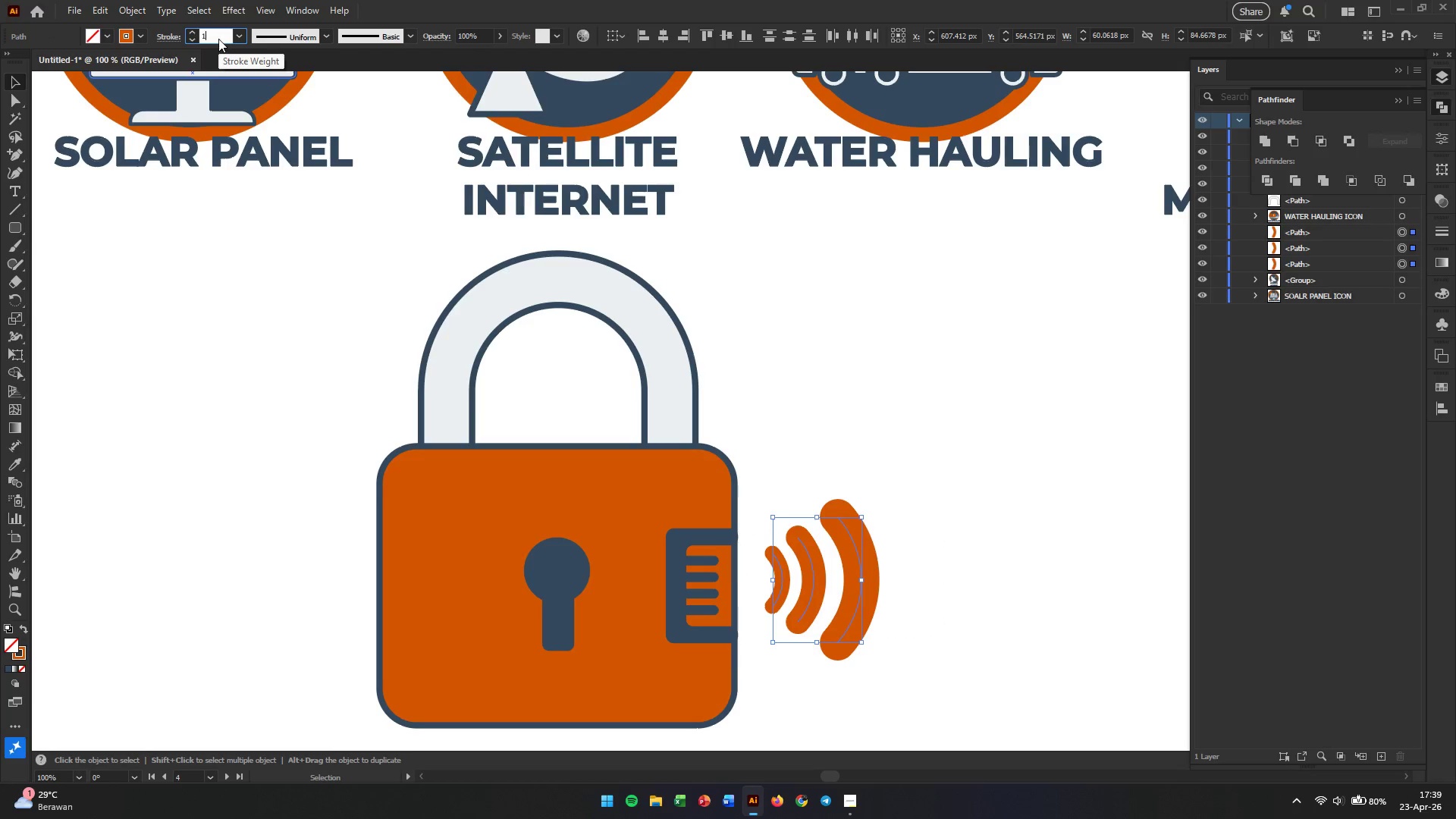 
key(Numpad0)
 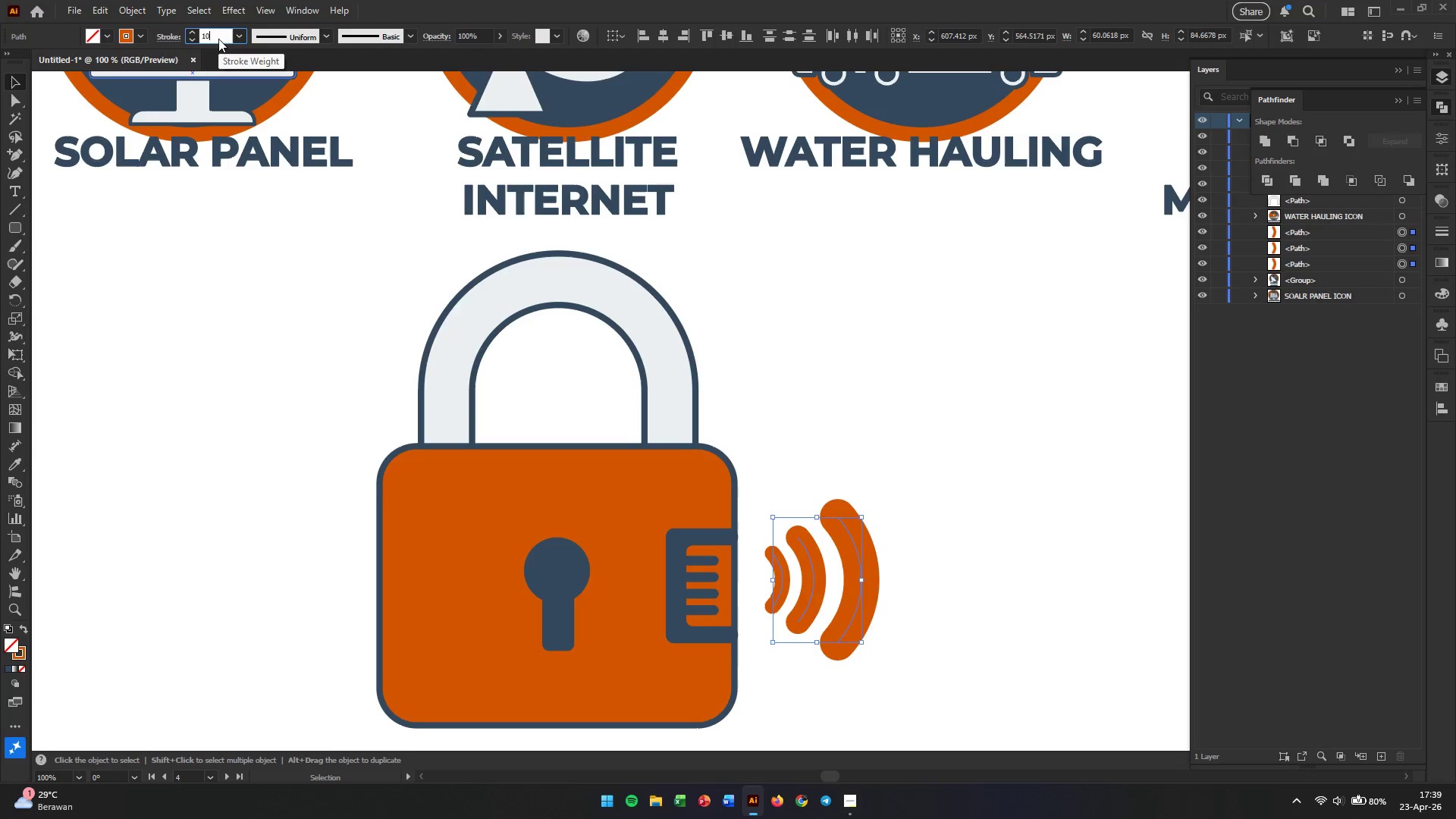 
key(Enter)
 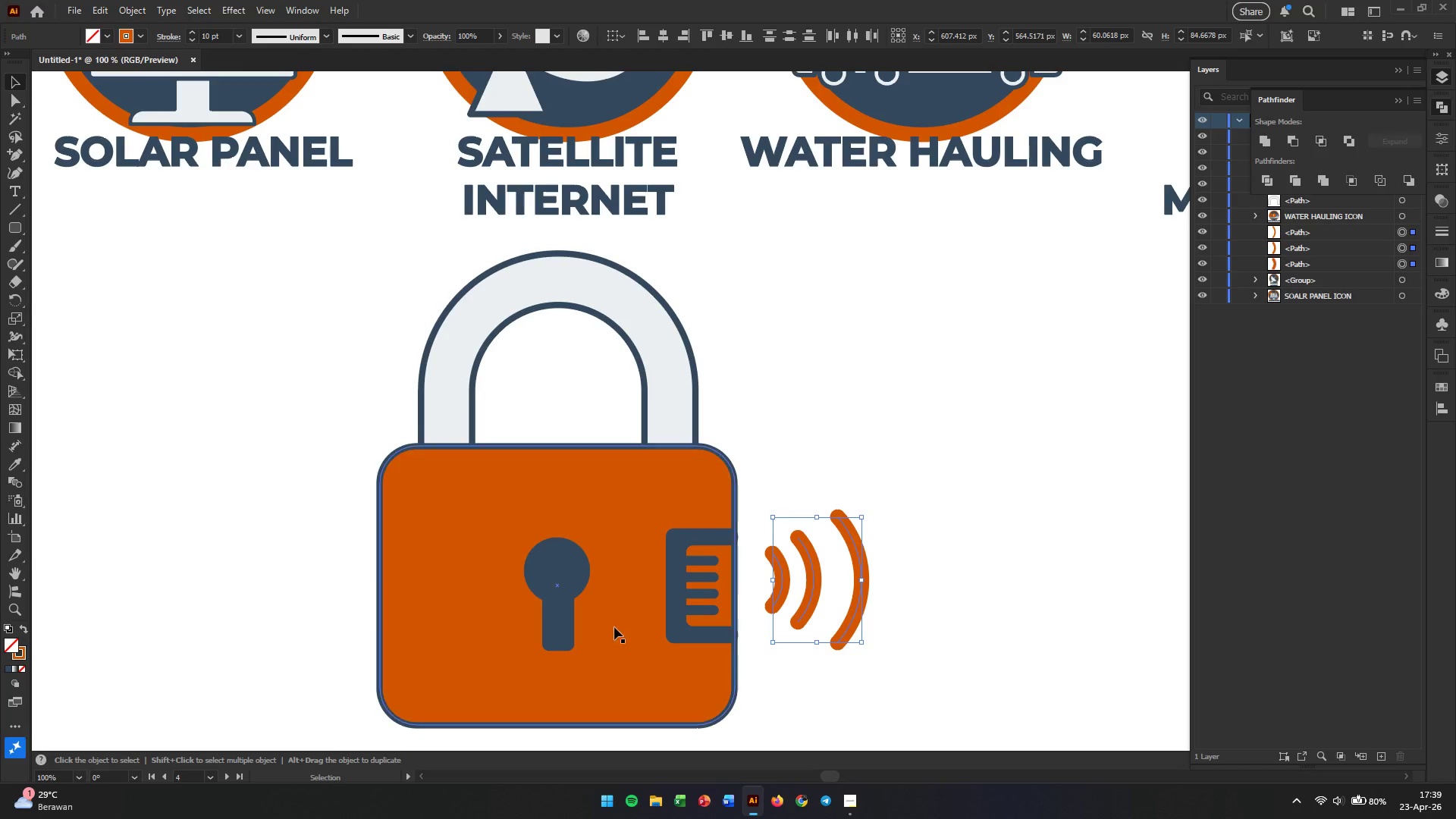 
left_click([970, 564])
 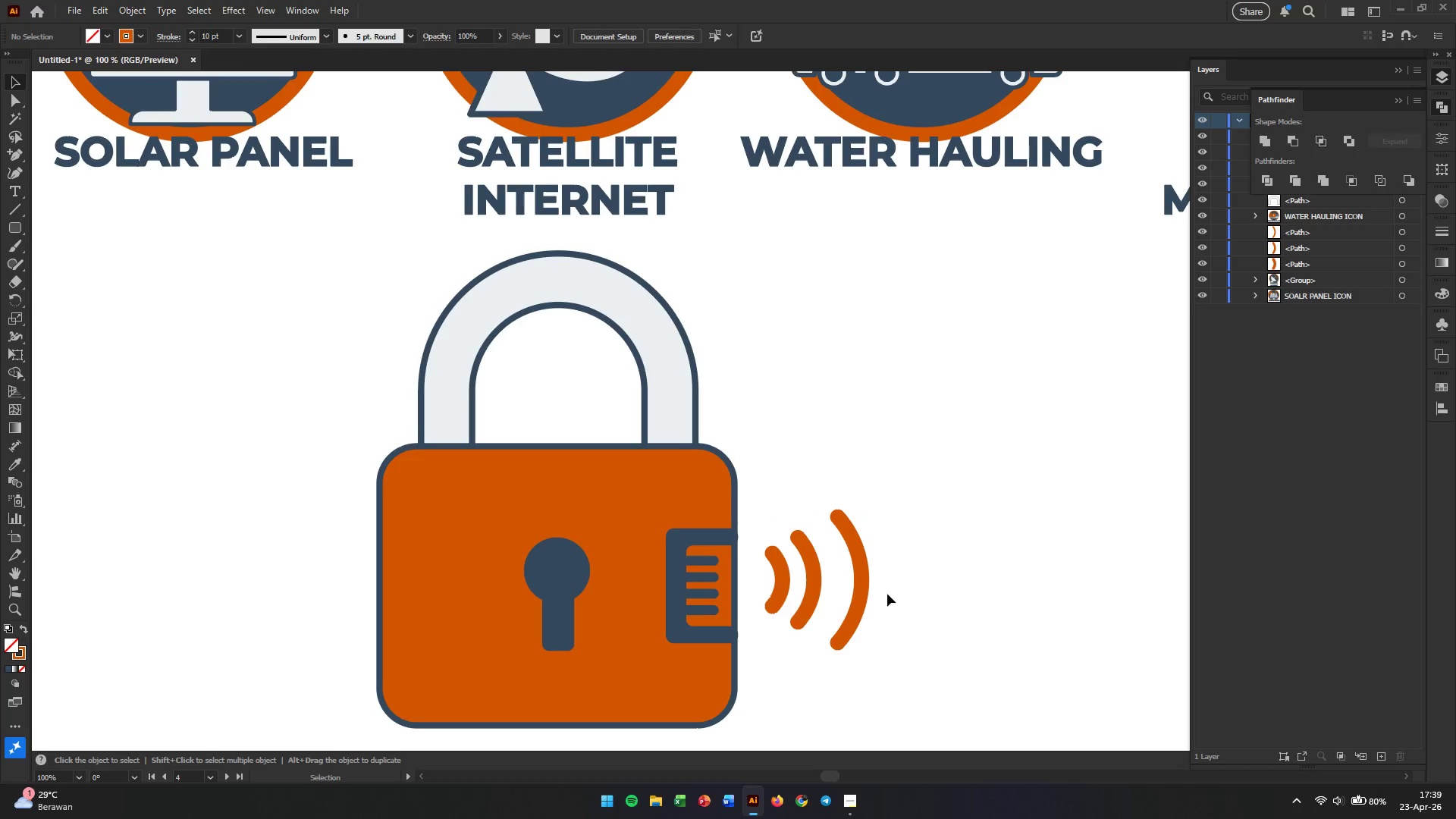 
hold_key(key=AltLeft, duration=0.33)
scroll: coordinate [842, 600], scroll_direction: up, amount: 1.0
 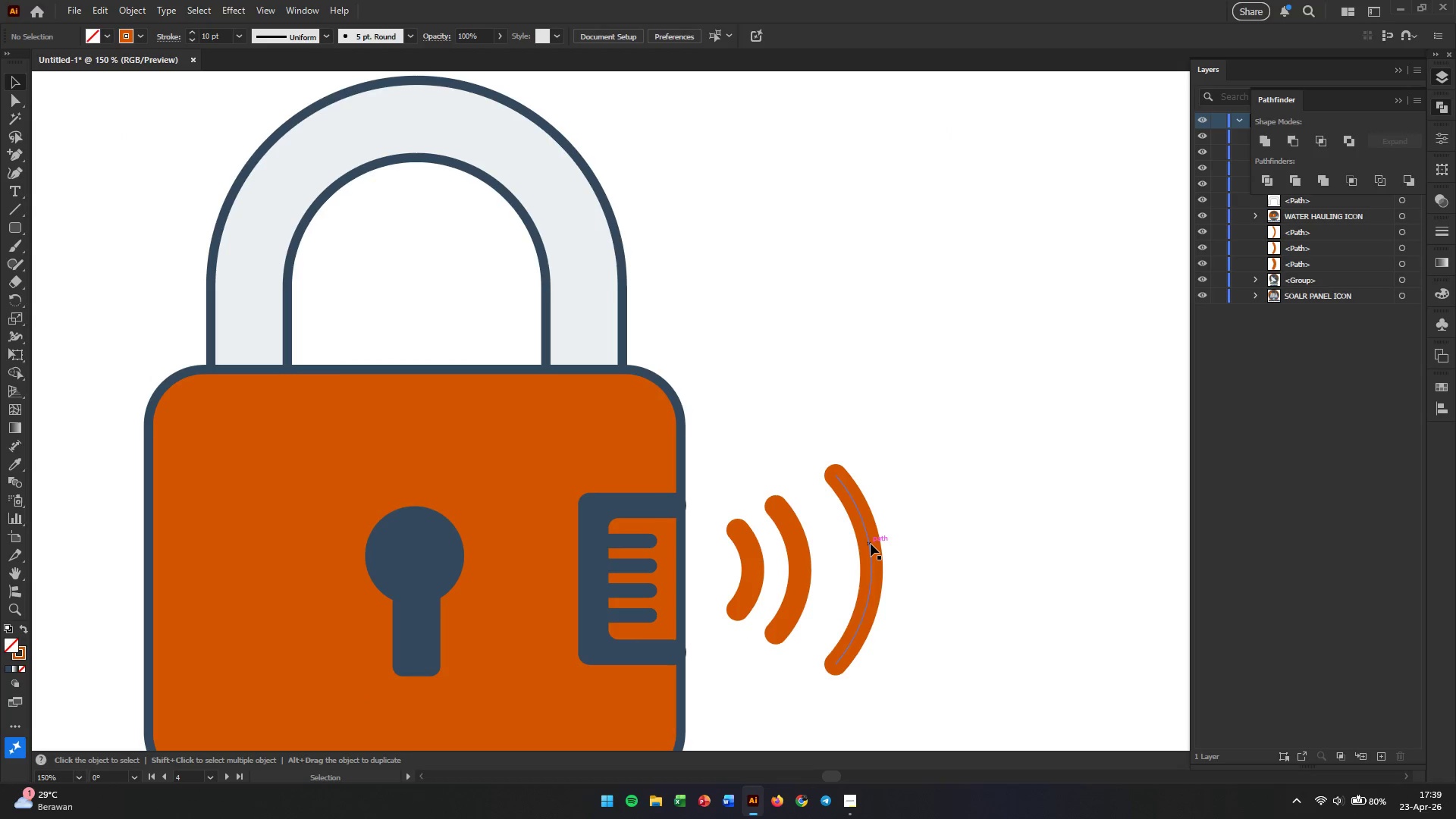 
left_click_drag(start_coordinate=[871, 544], to_coordinate=[853, 544])
 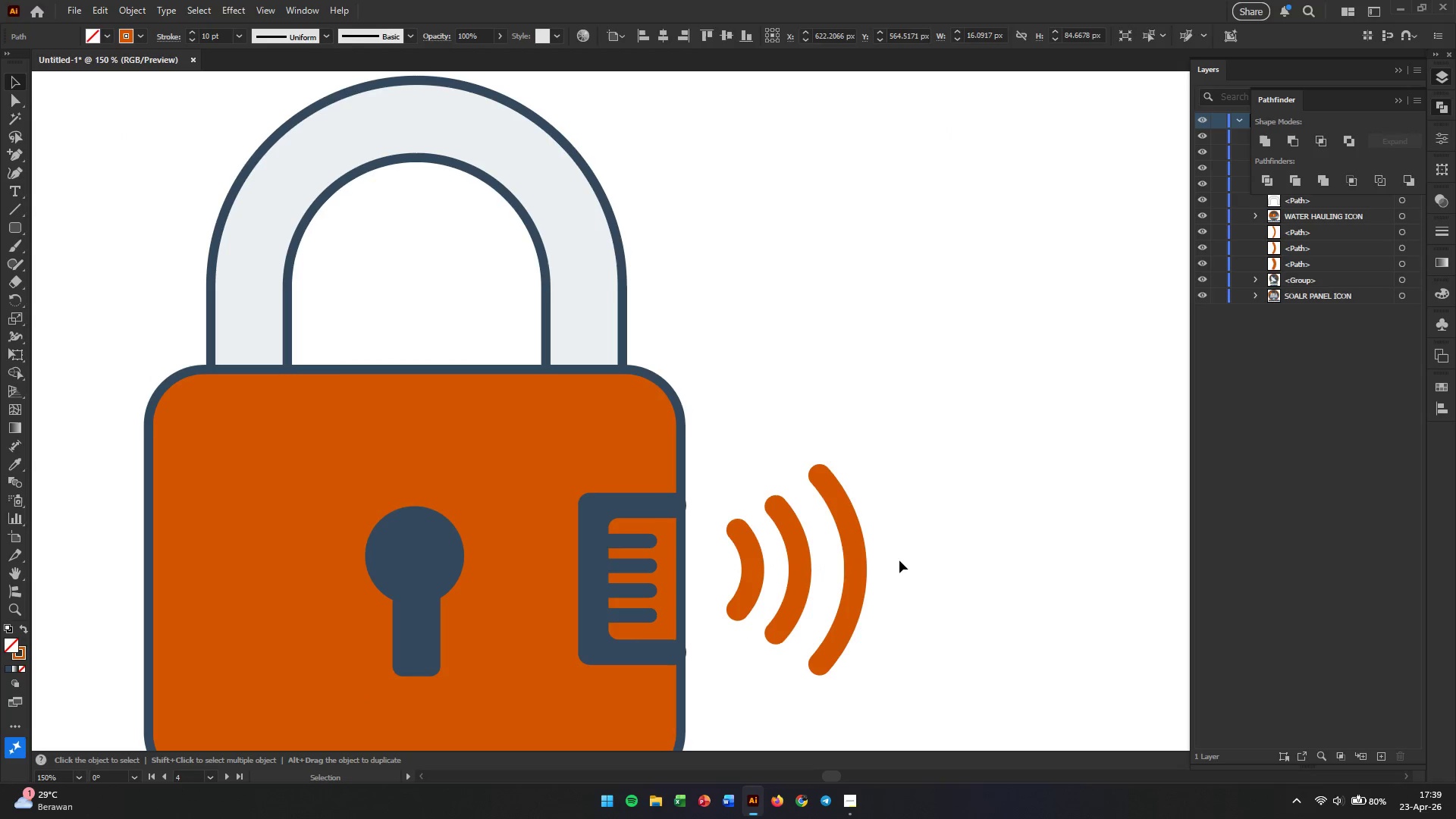 
hold_key(key=ShiftLeft, duration=2.47)
 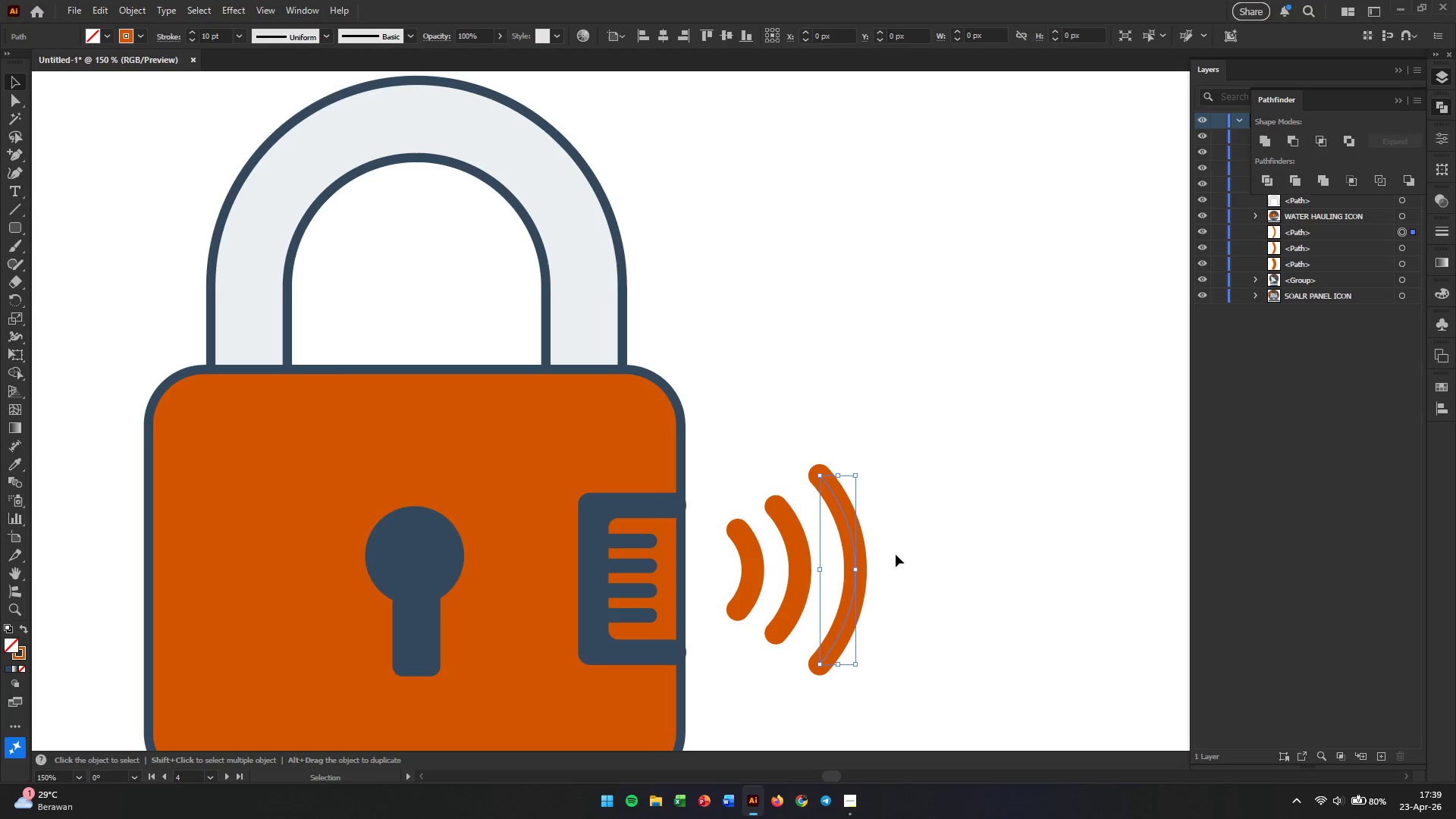 
left_click([899, 560])
 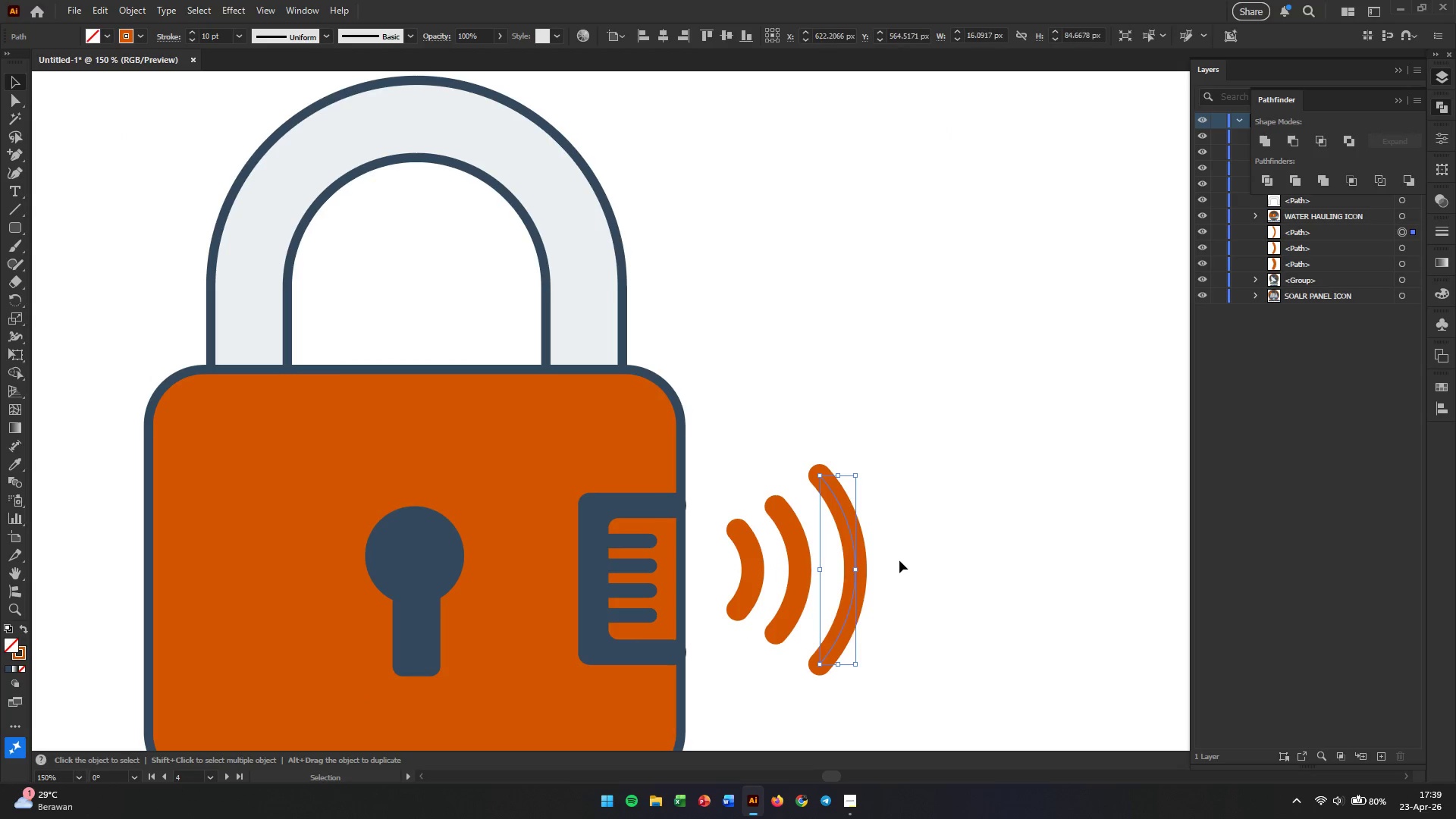 
hold_key(key=AltLeft, duration=0.55)
 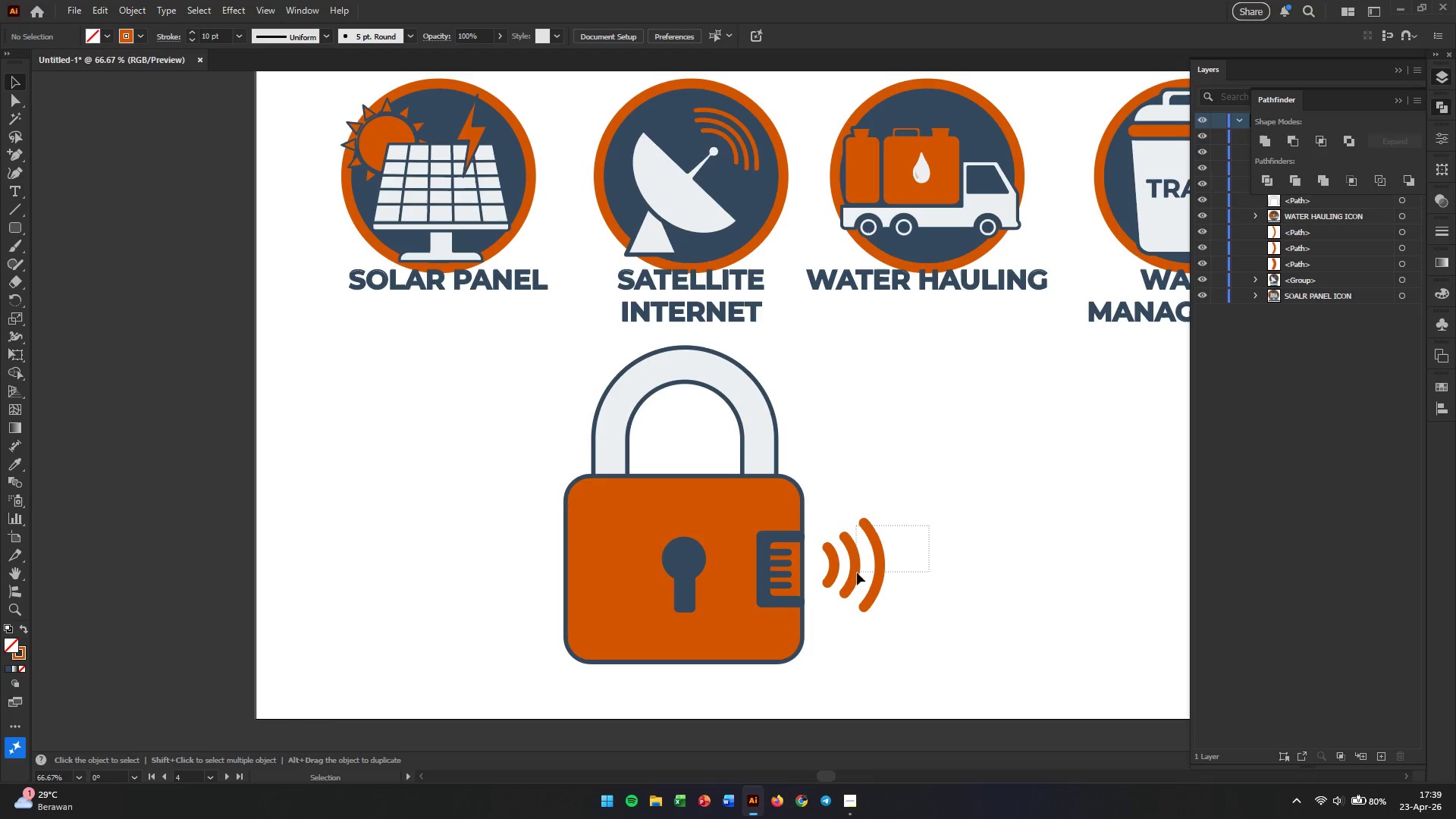 
left_click_drag(start_coordinate=[929, 526], to_coordinate=[823, 610])
 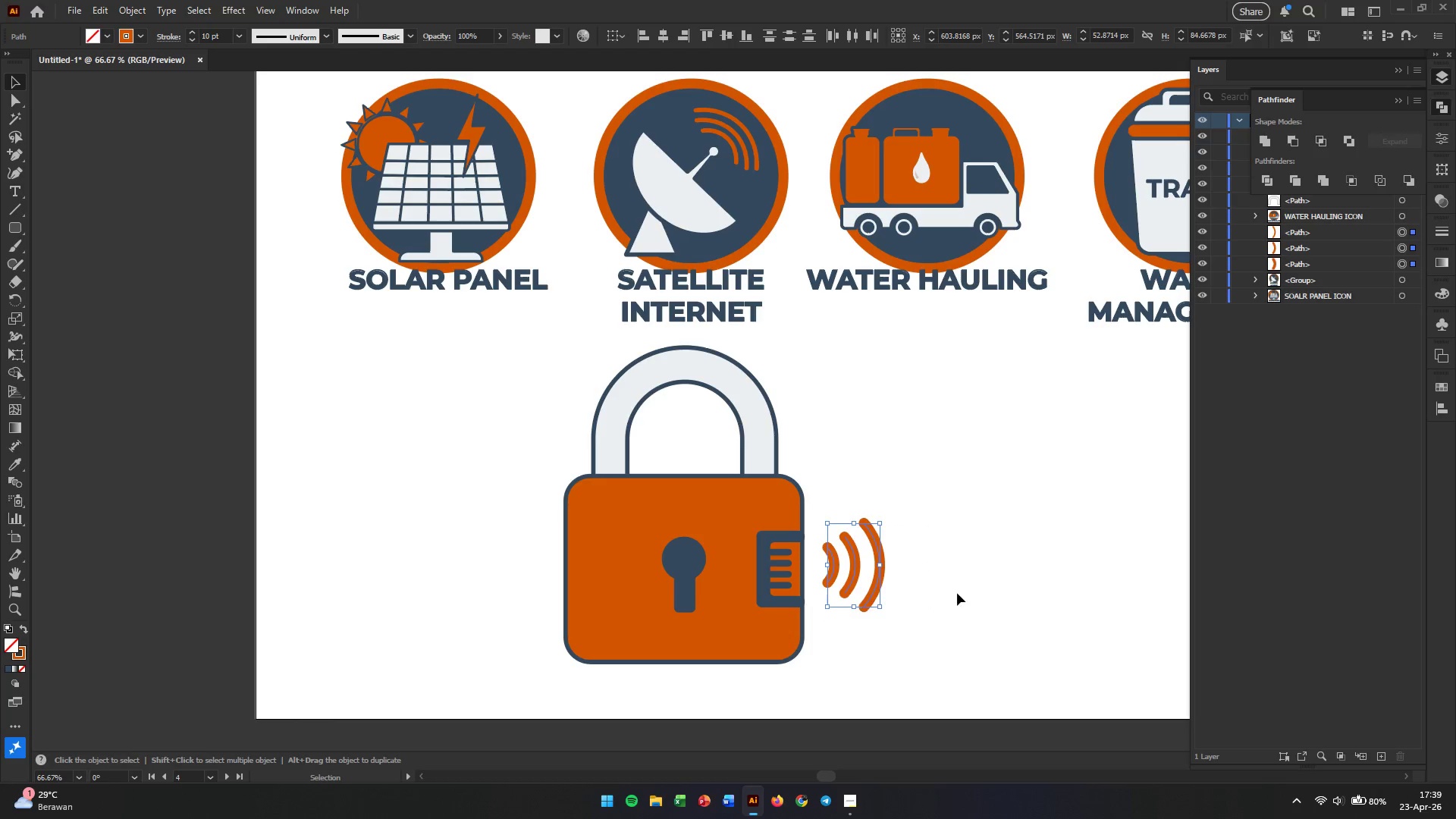 
scroll: coordinate [899, 561], scroll_direction: down, amount: 2.0
 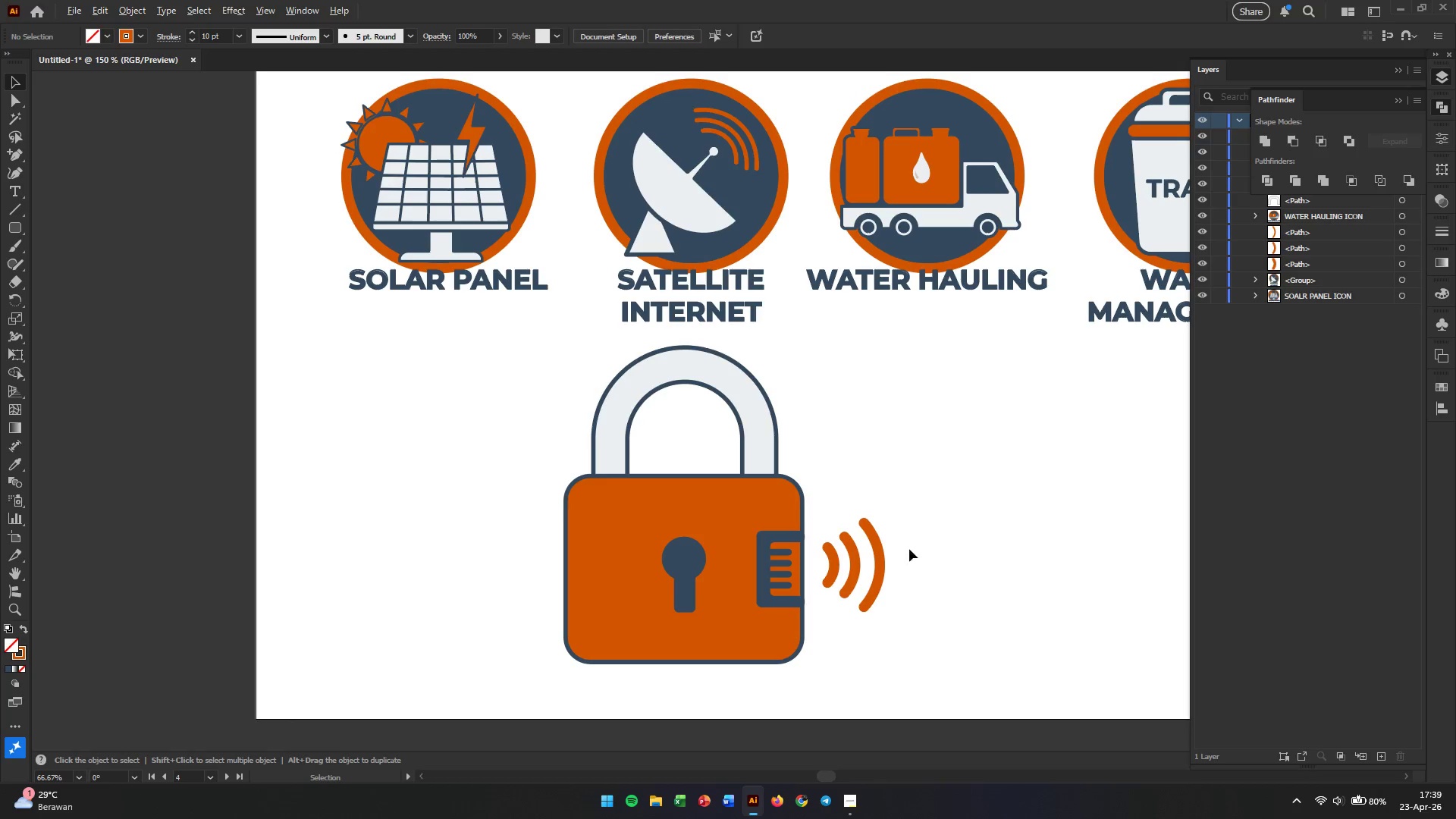 
key(Control+G)
 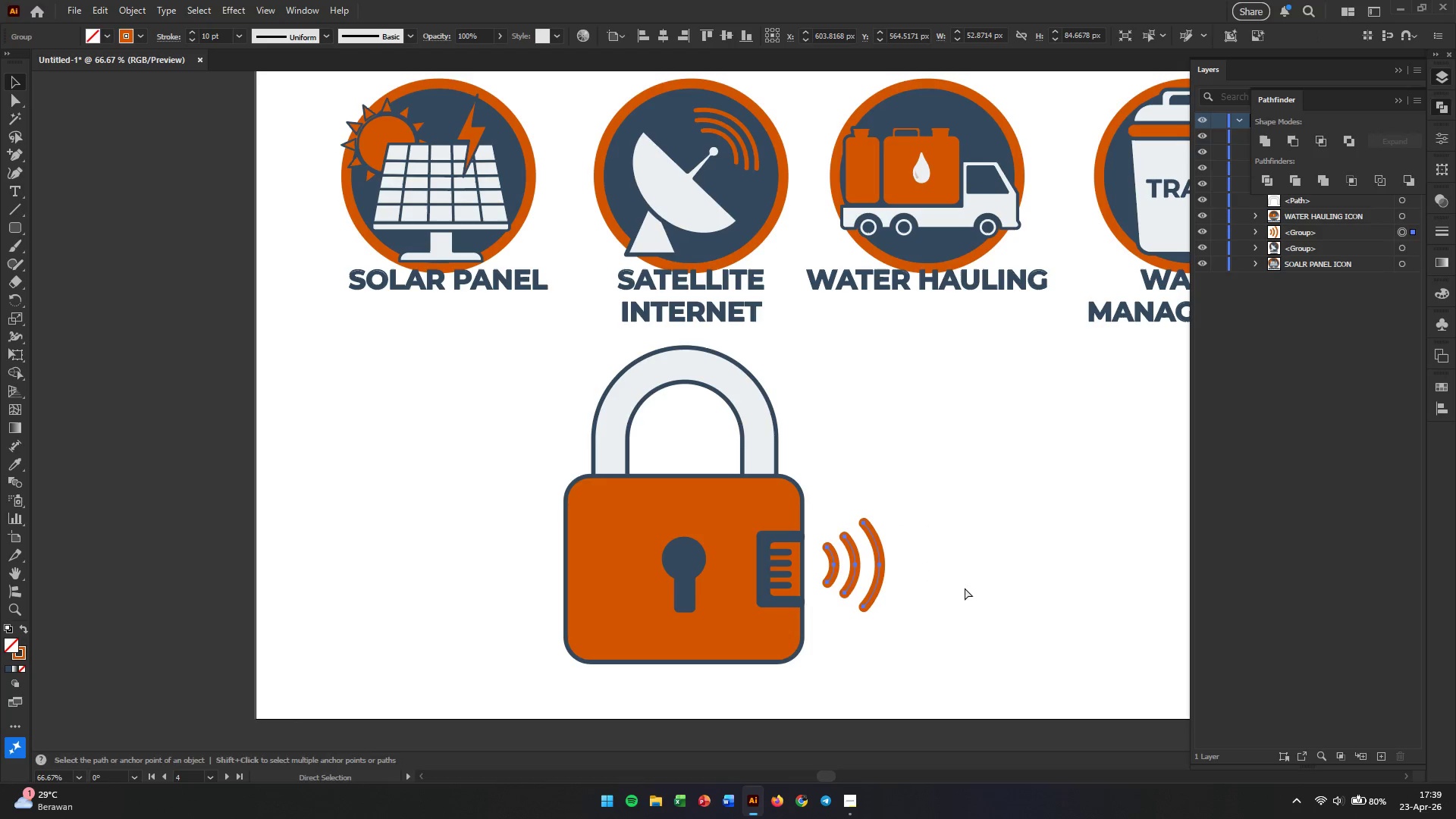 
left_click([965, 588])
 